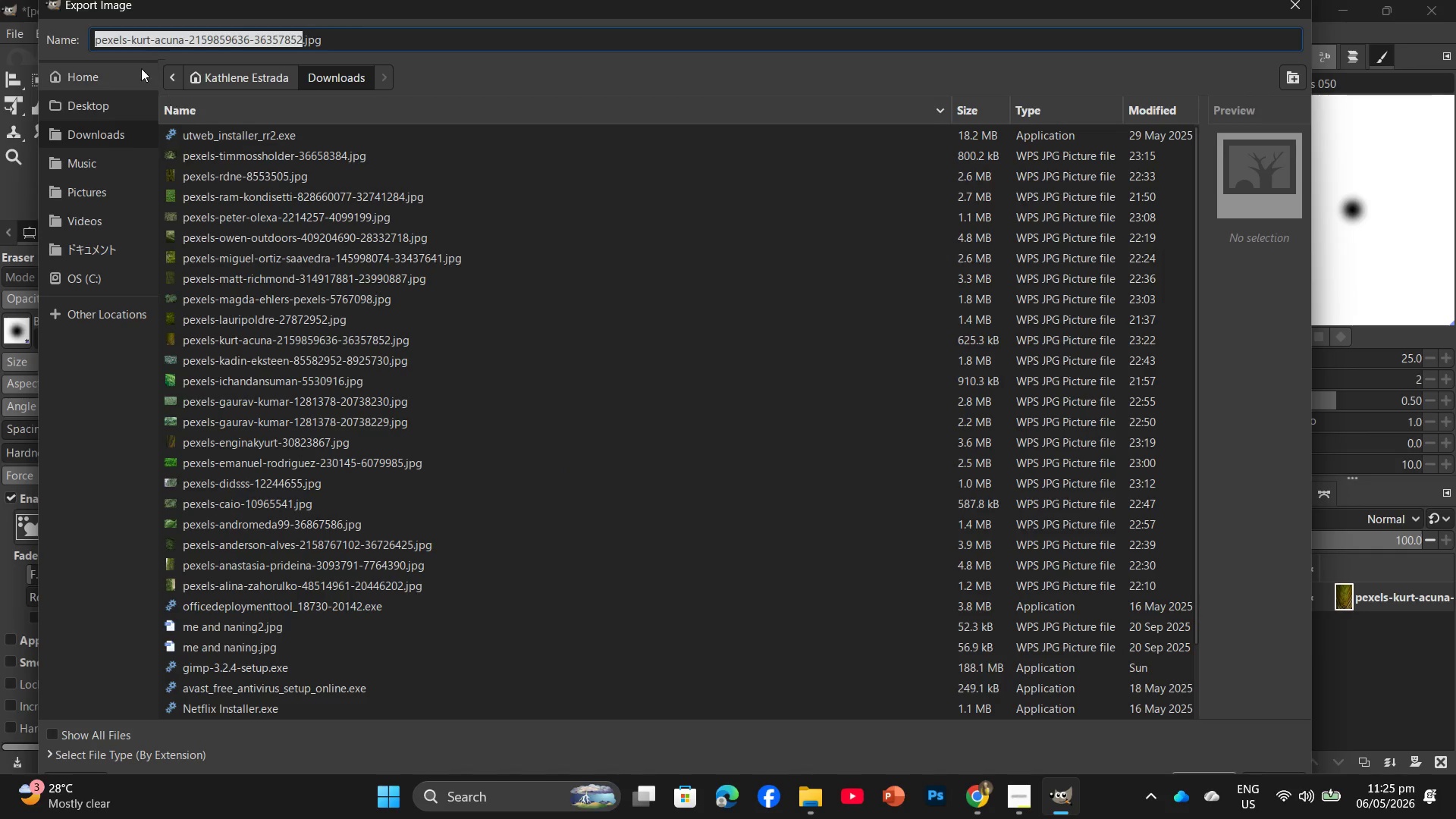 
left_click([109, 95])
 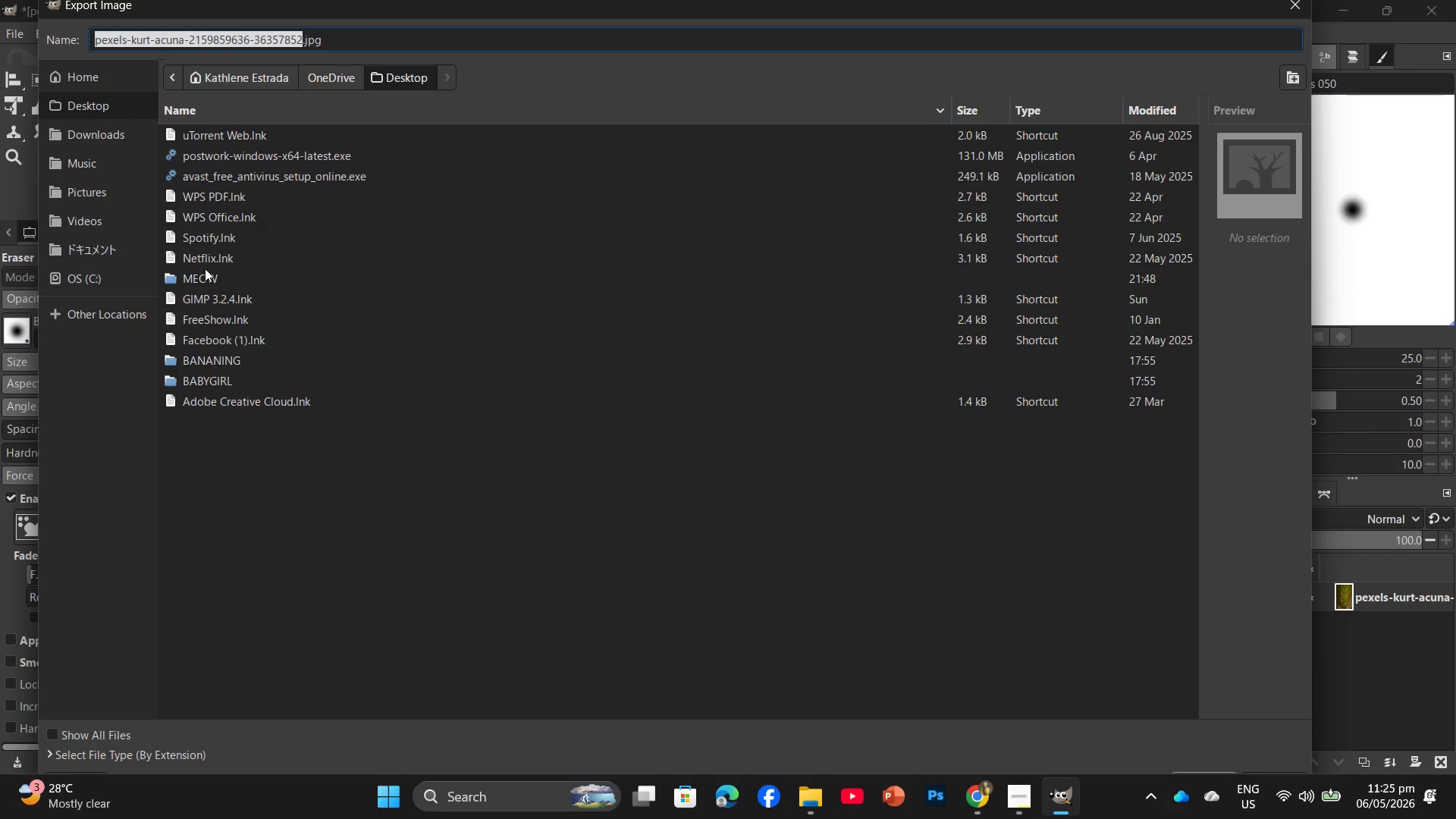 
double_click([205, 269])
 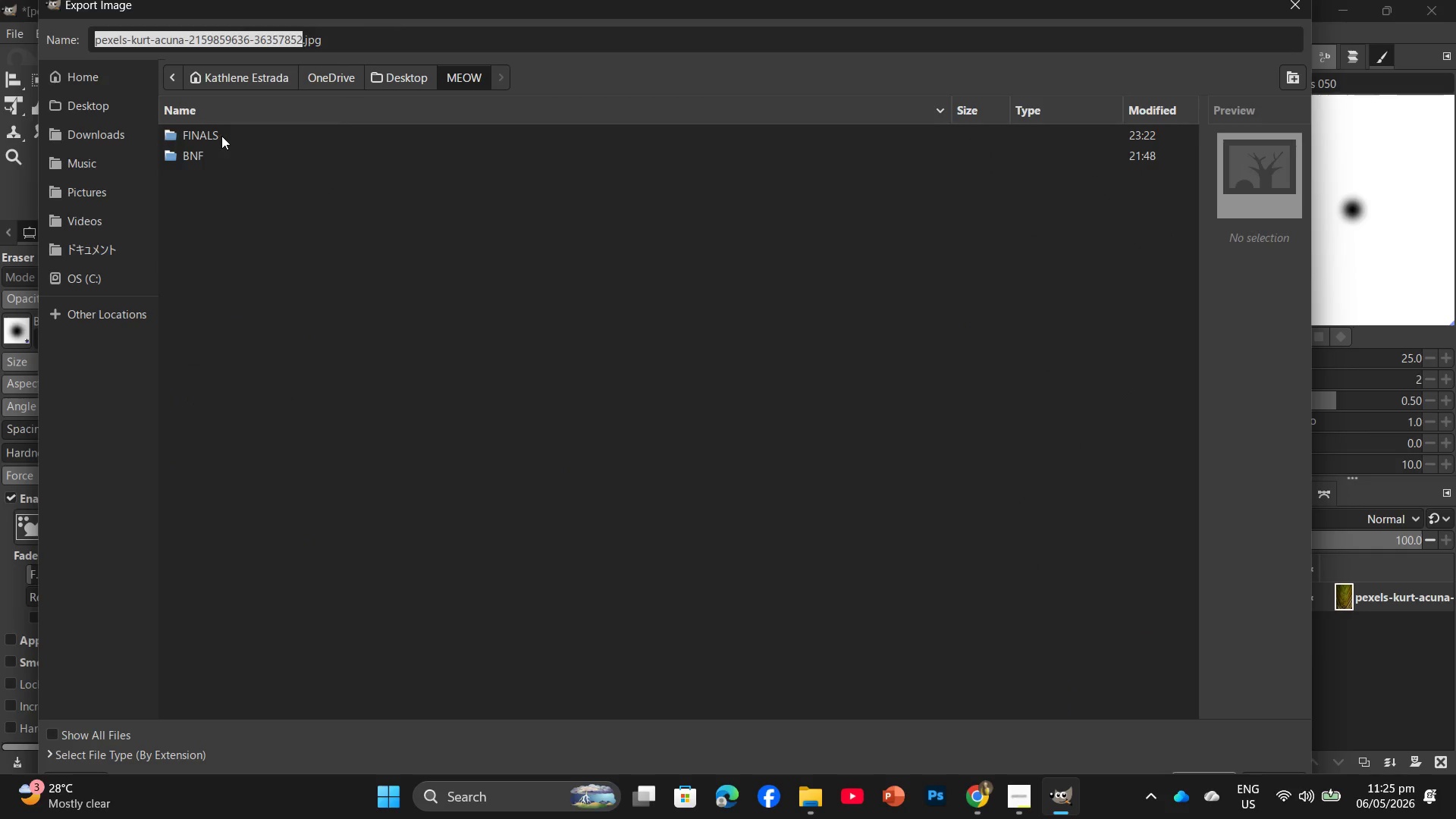 
double_click([221, 136])
 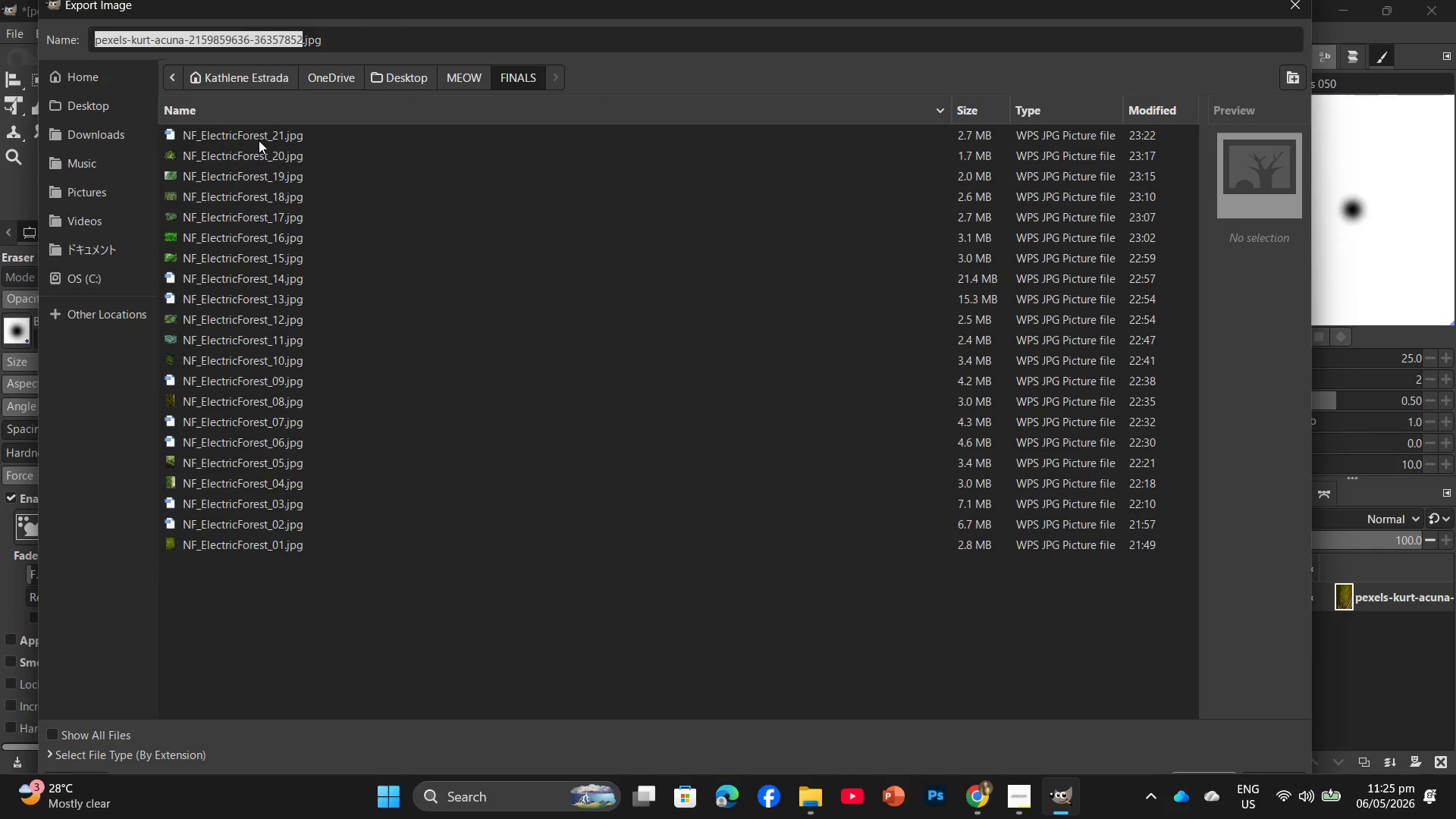 
left_click([260, 137])
 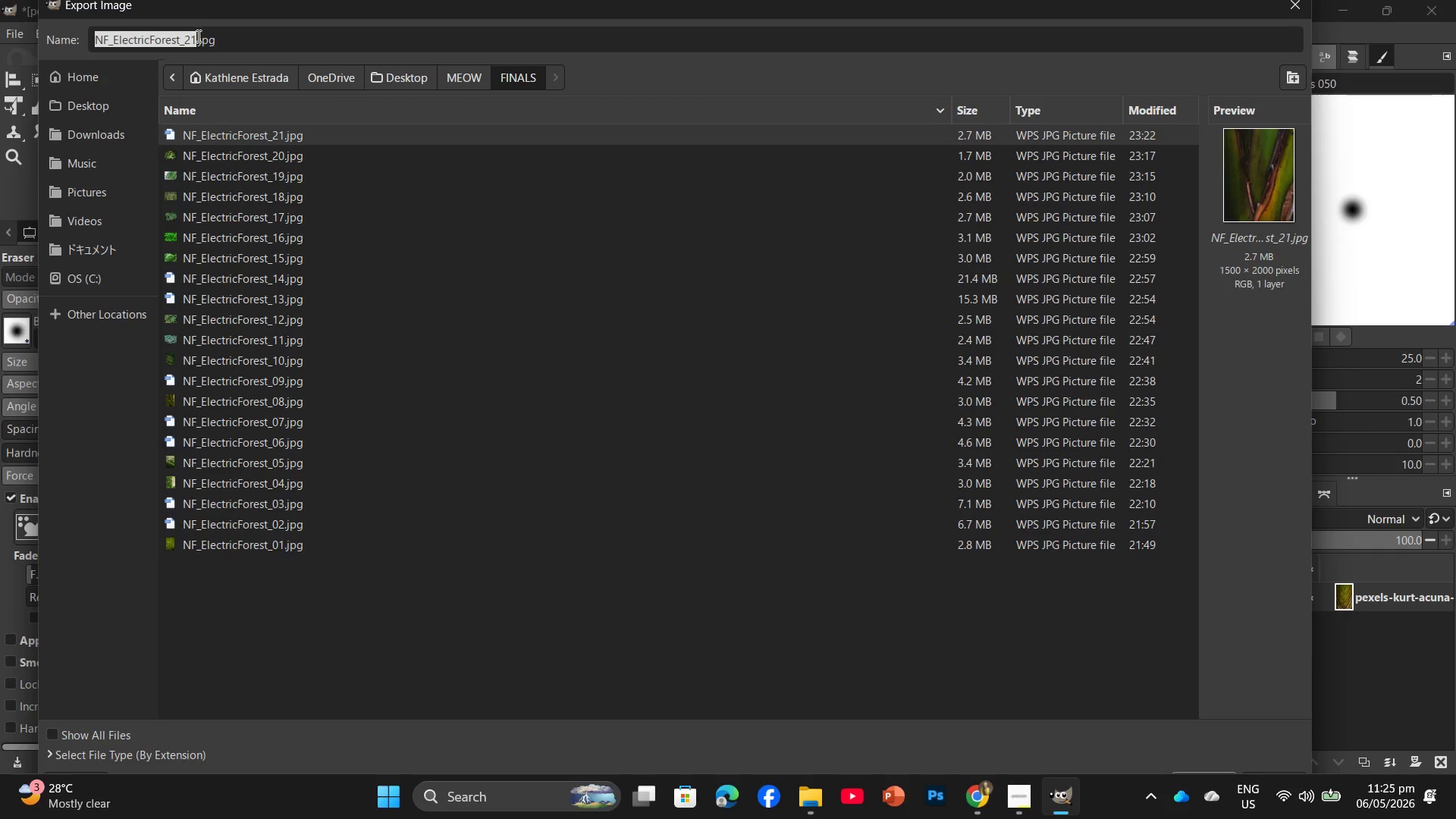 
left_click([197, 36])
 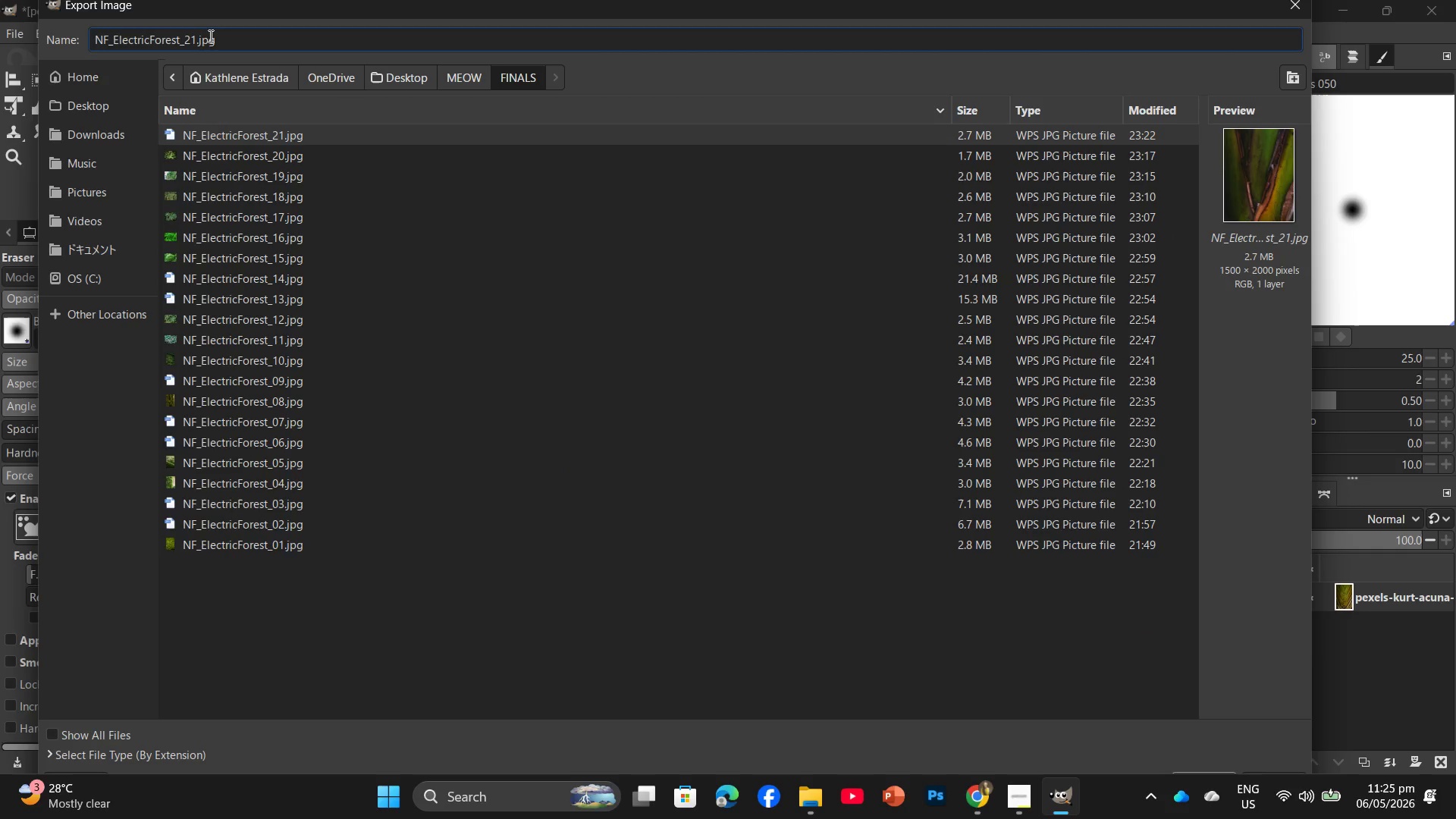 
key(Backspace)
 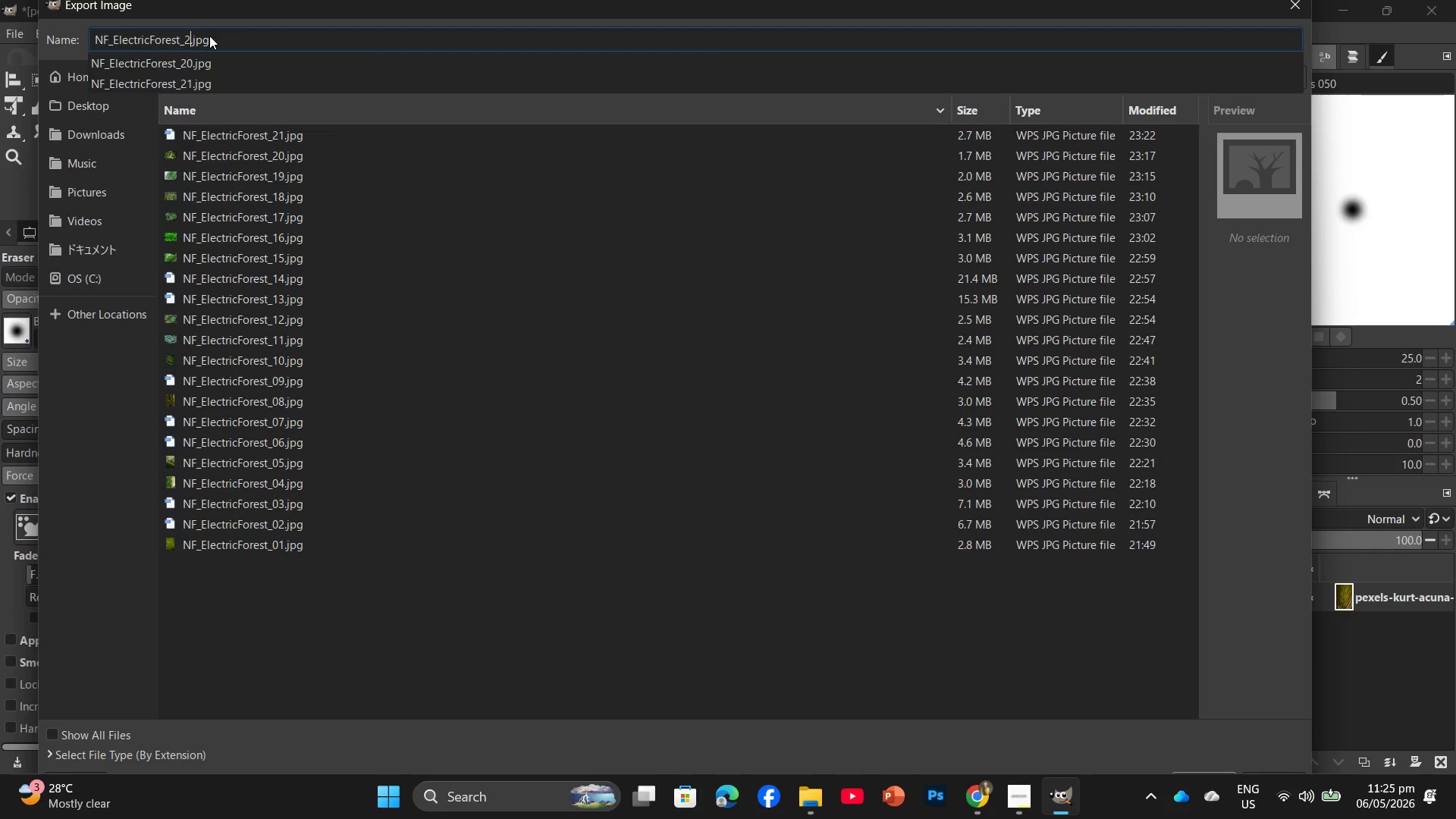 
key(Numpad2)
 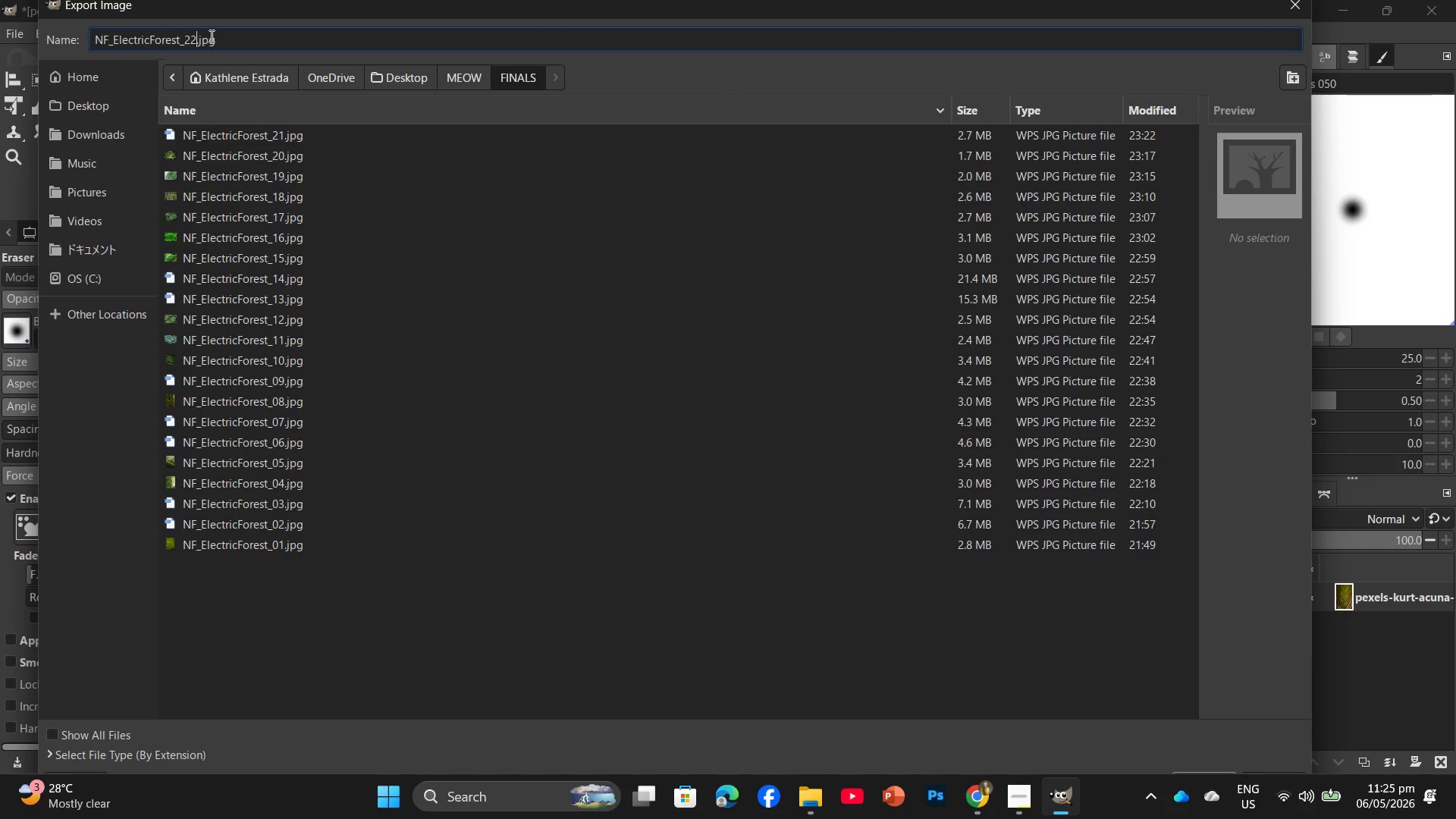 
key(Enter)
 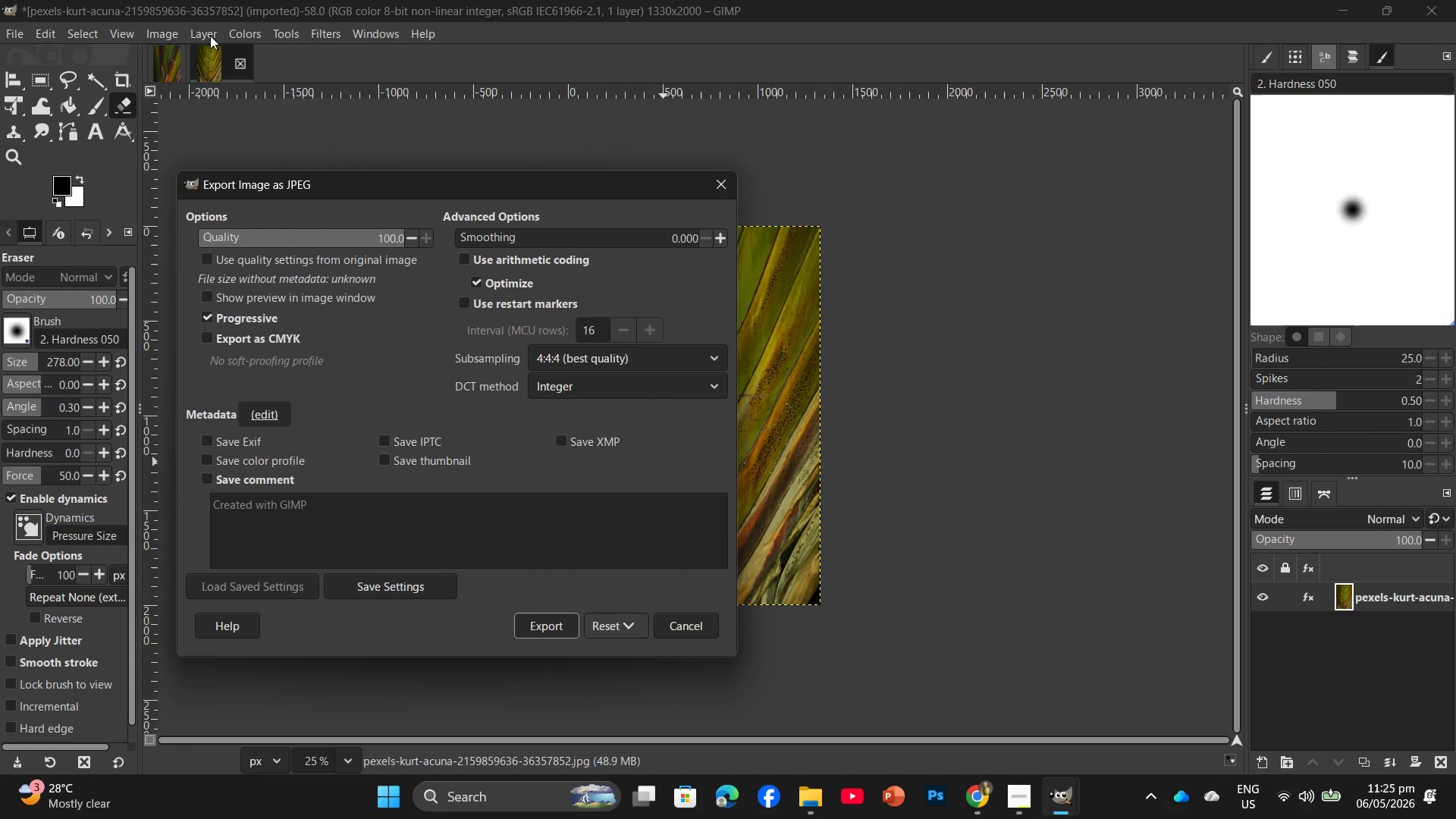 
key(Enter)
 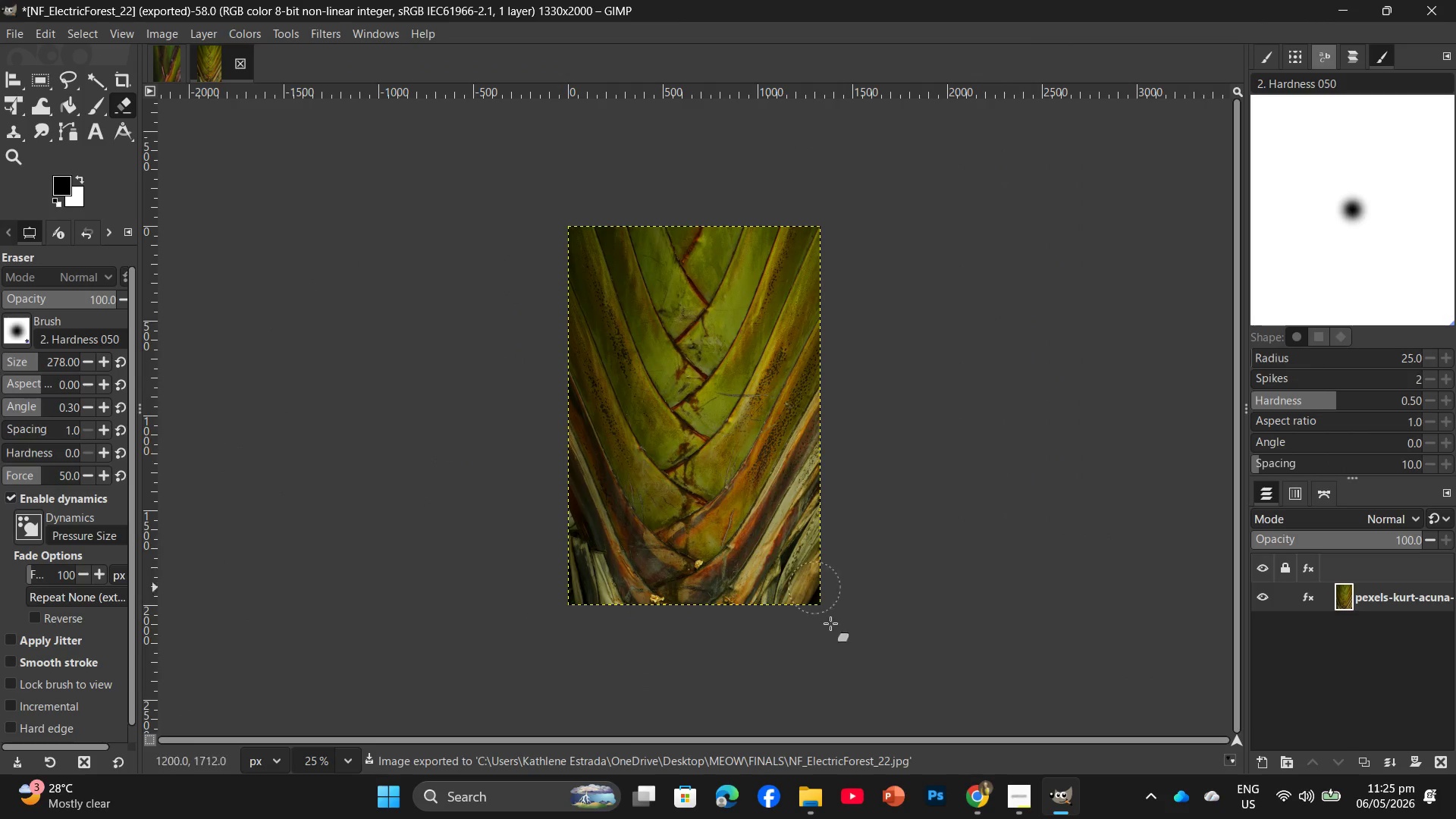 
wait(5.91)
 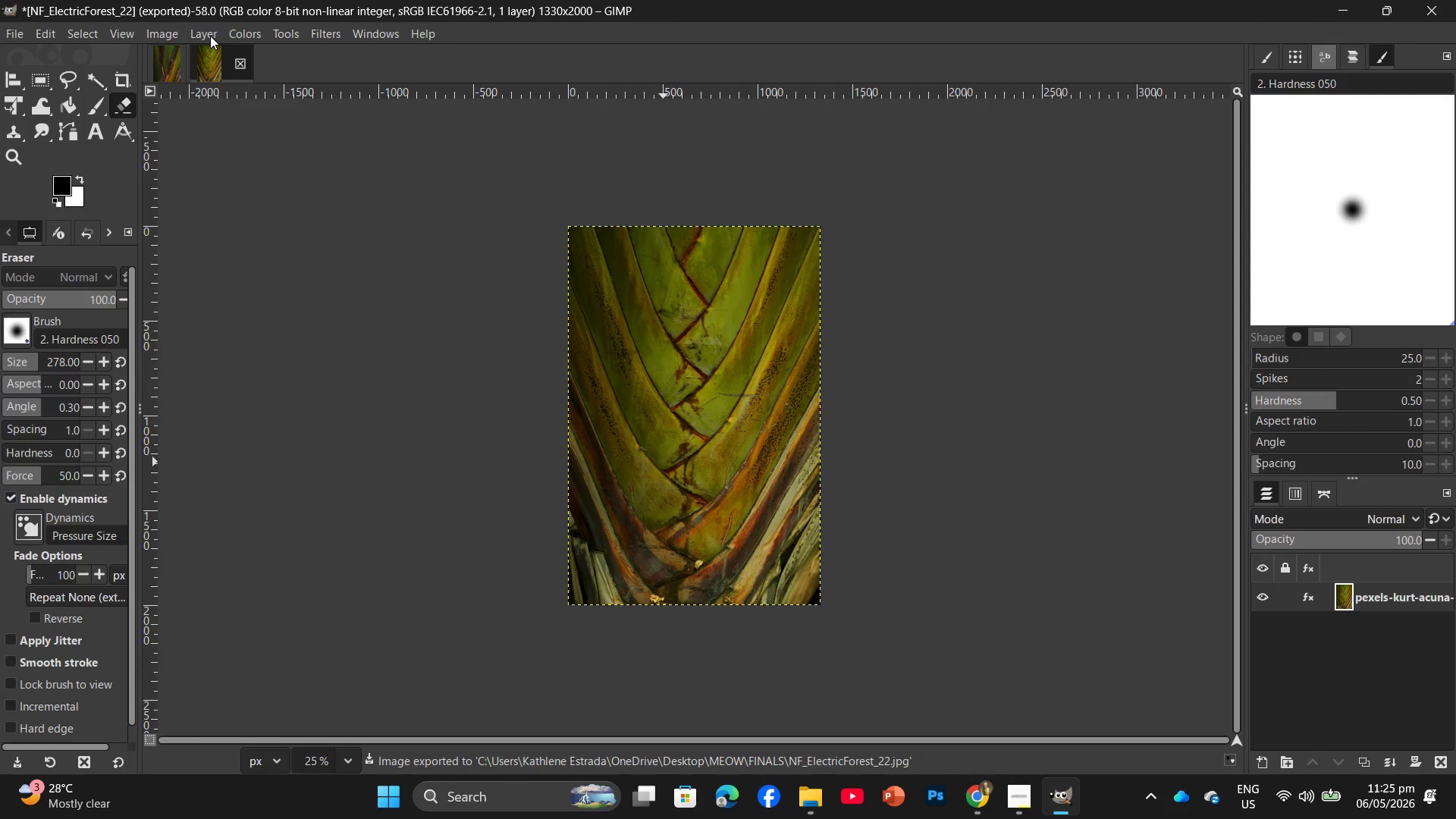 
left_click([981, 783])
 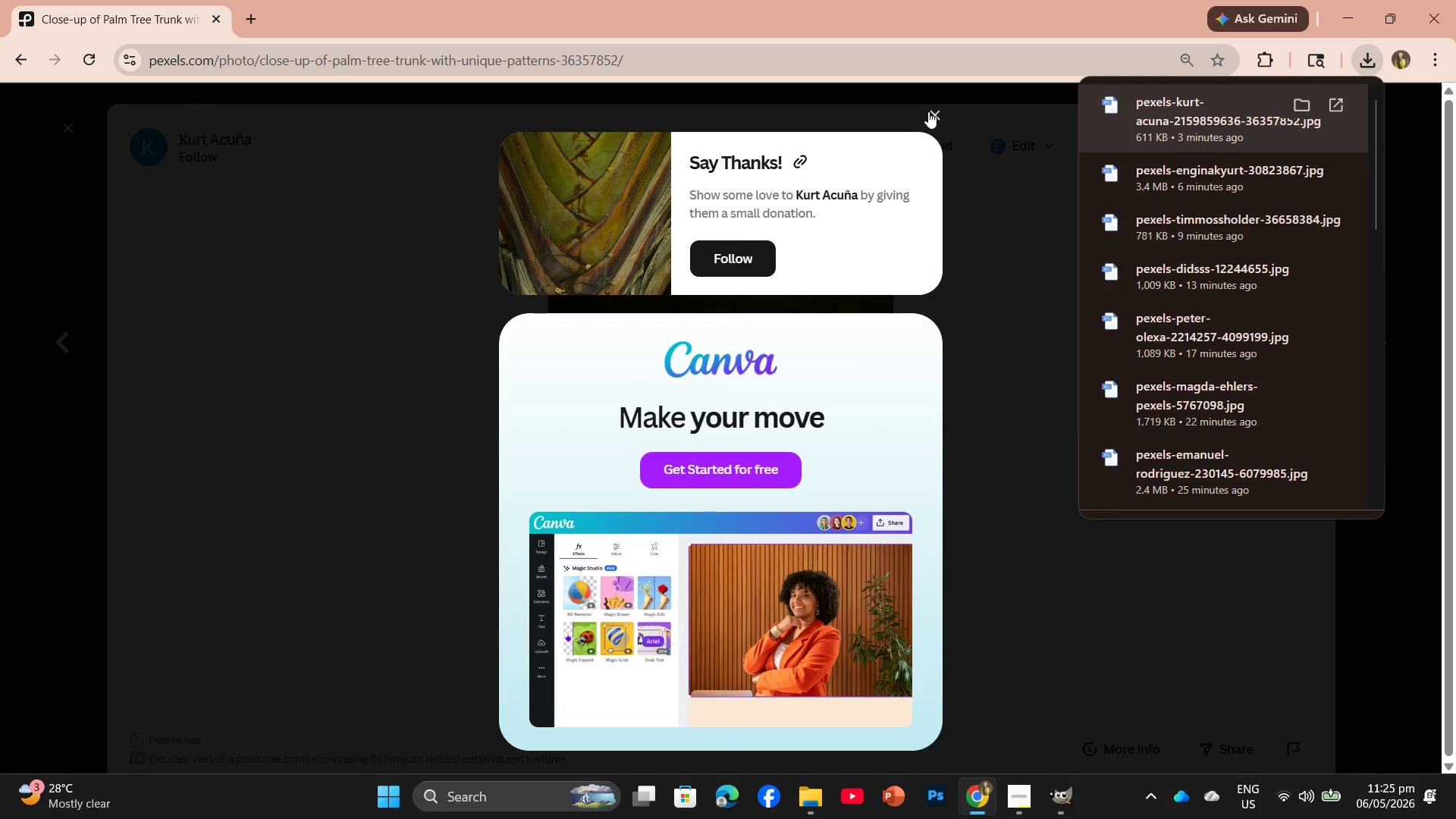 
left_click([940, 117])
 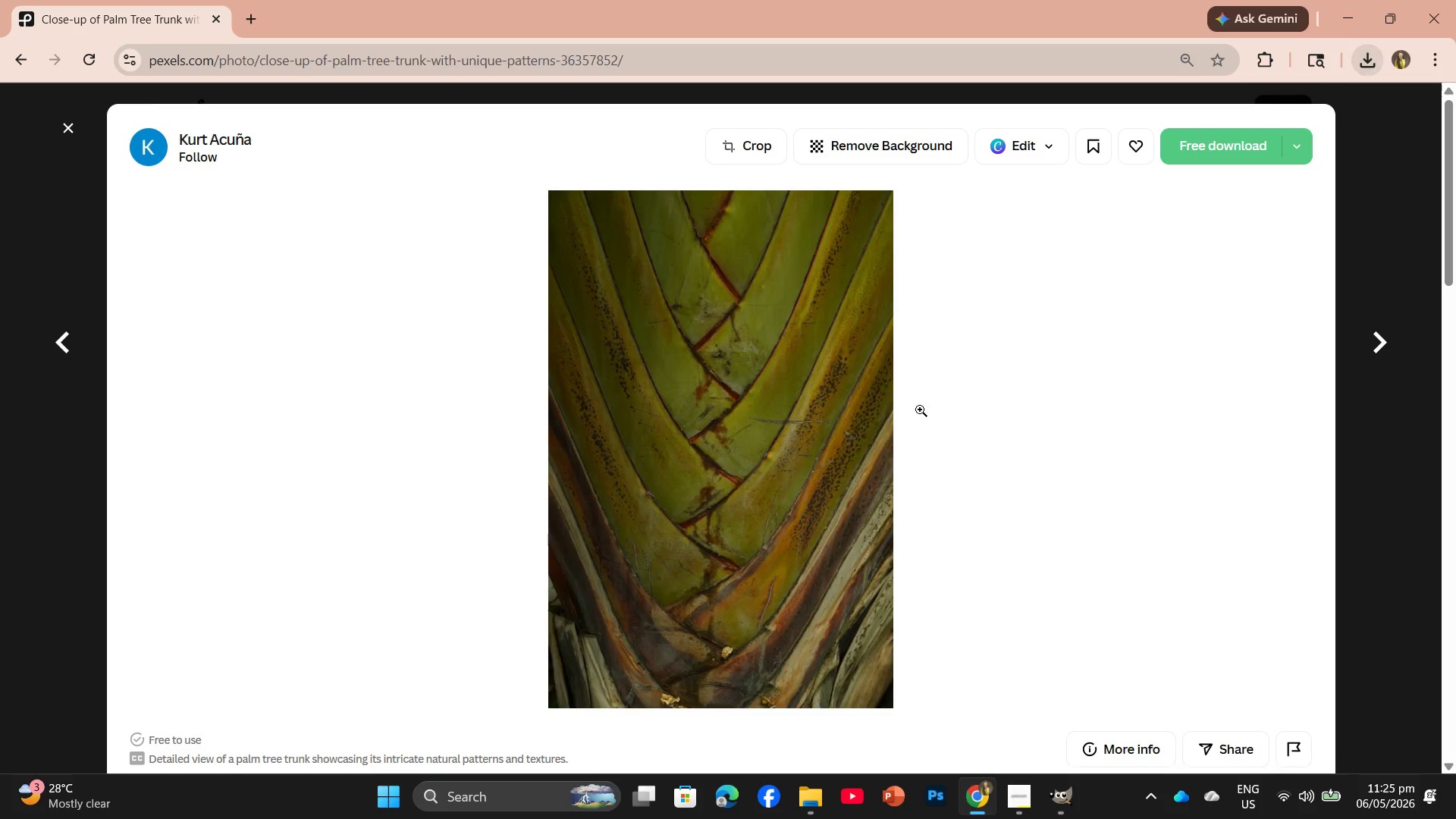 
scroll: coordinate [892, 443], scroll_direction: down, amount: 7.0
 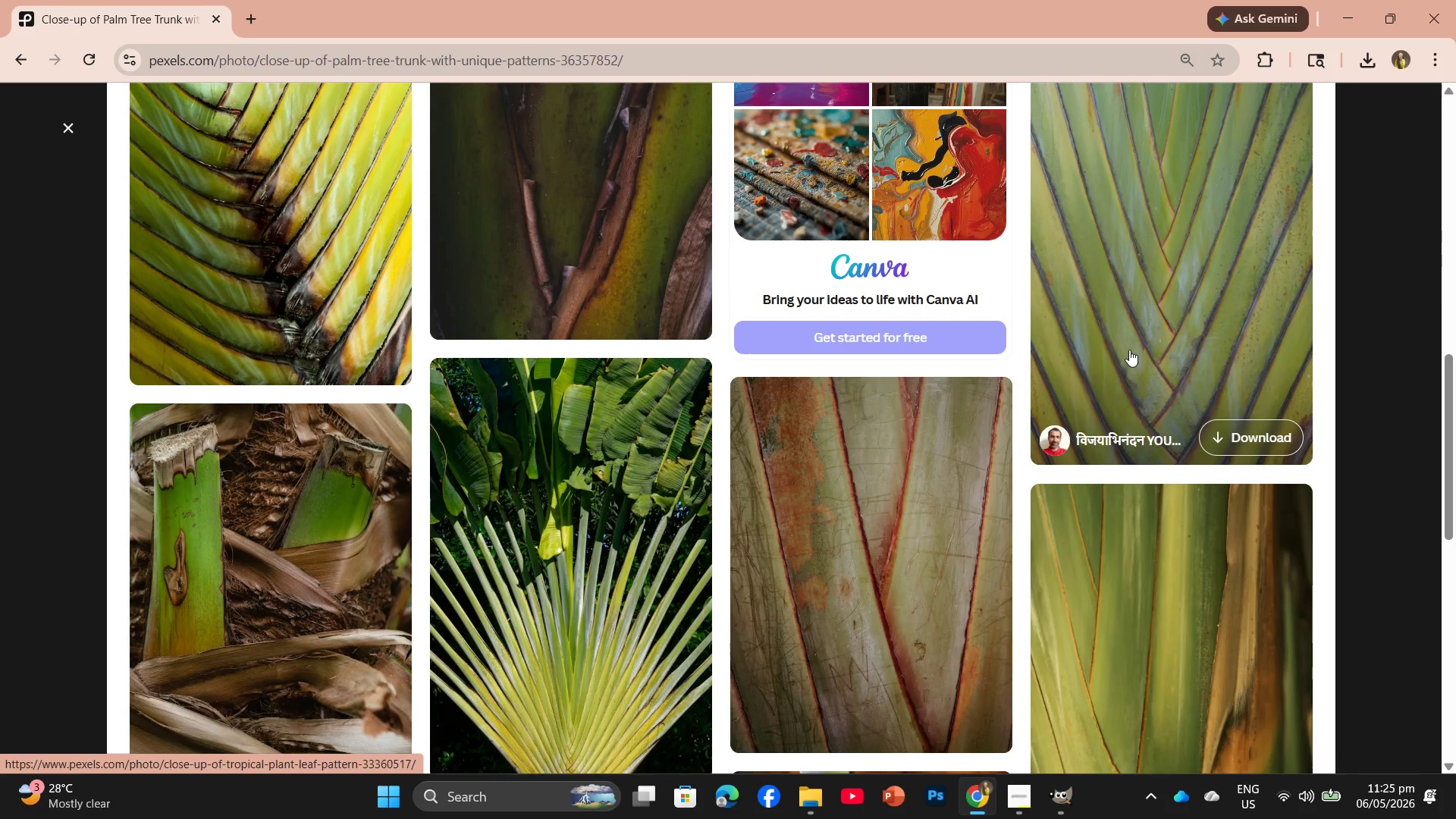 
left_click([1135, 329])
 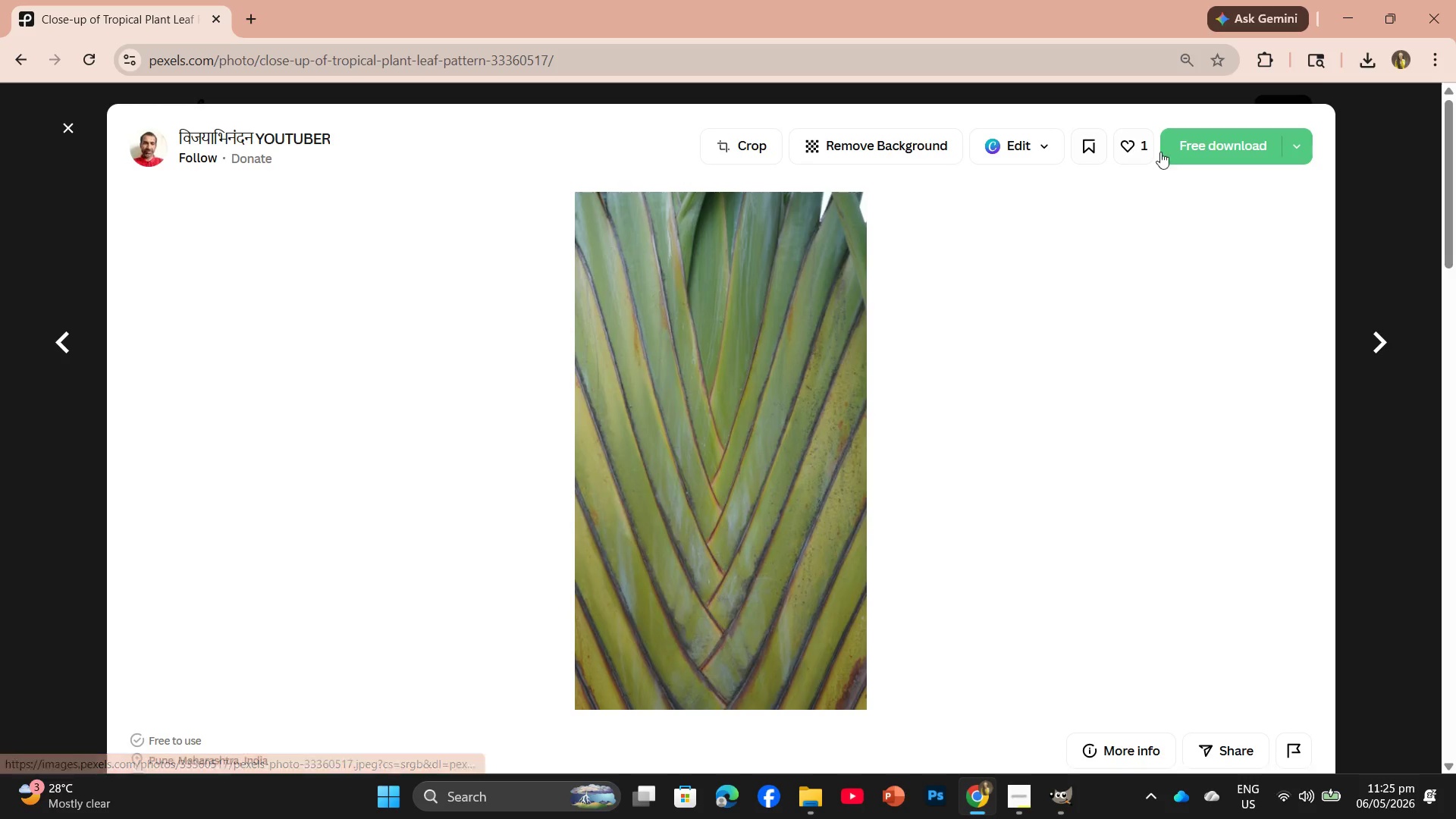 
left_click([1204, 138])
 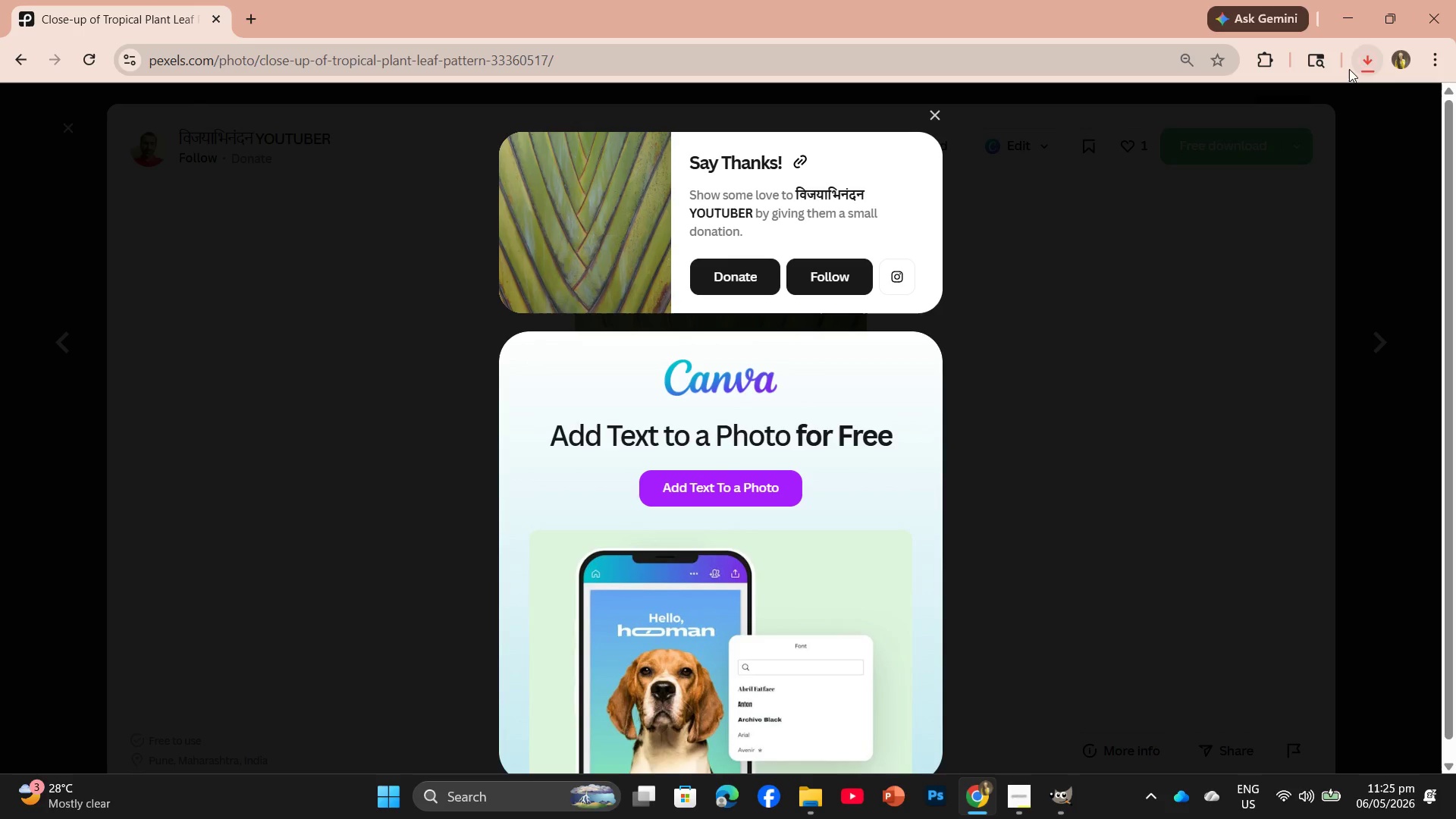 
left_click_drag(start_coordinate=[1207, 130], to_coordinate=[379, 61])
 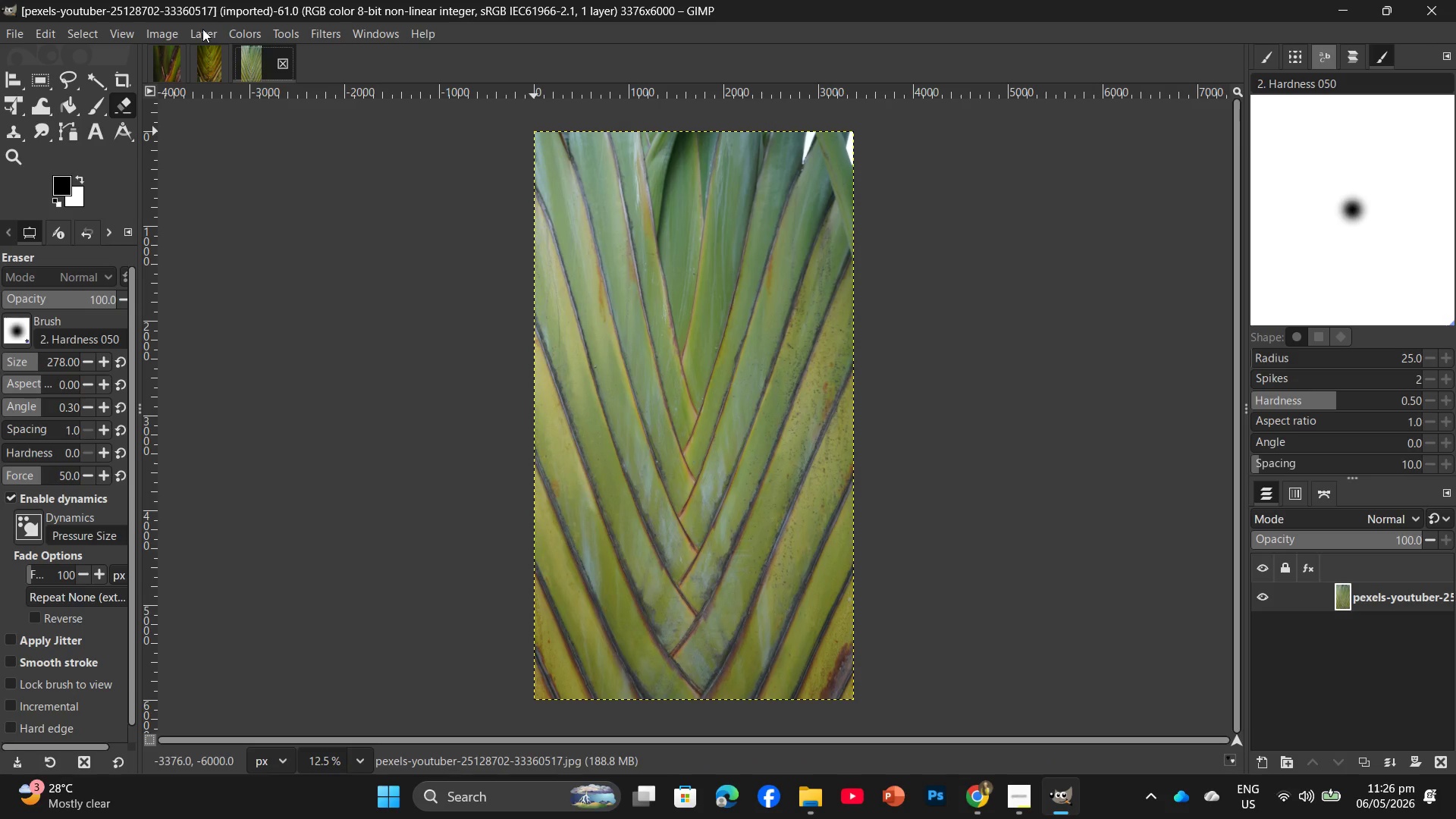 
left_click([255, 30])
 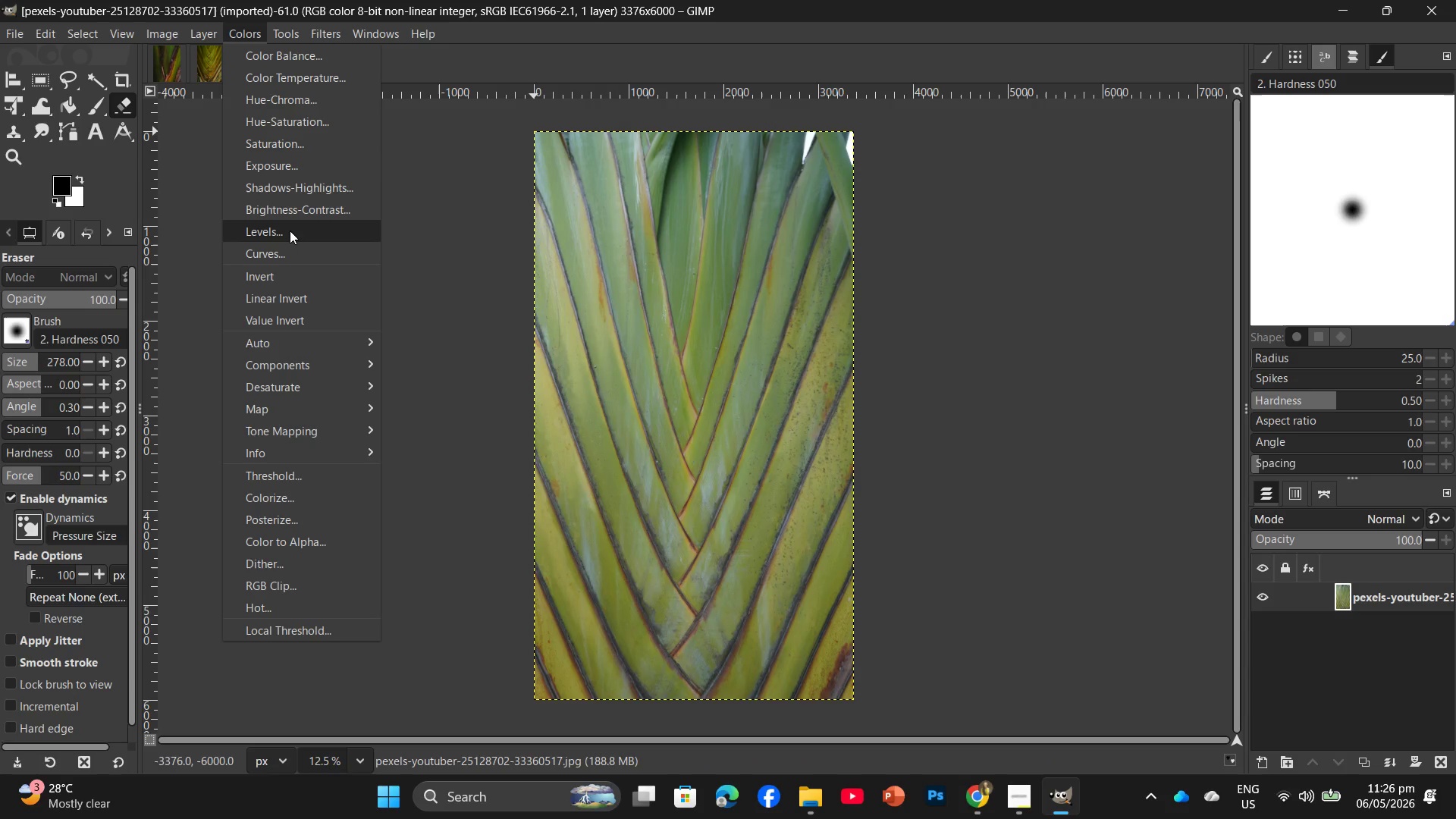 
left_click([290, 231])
 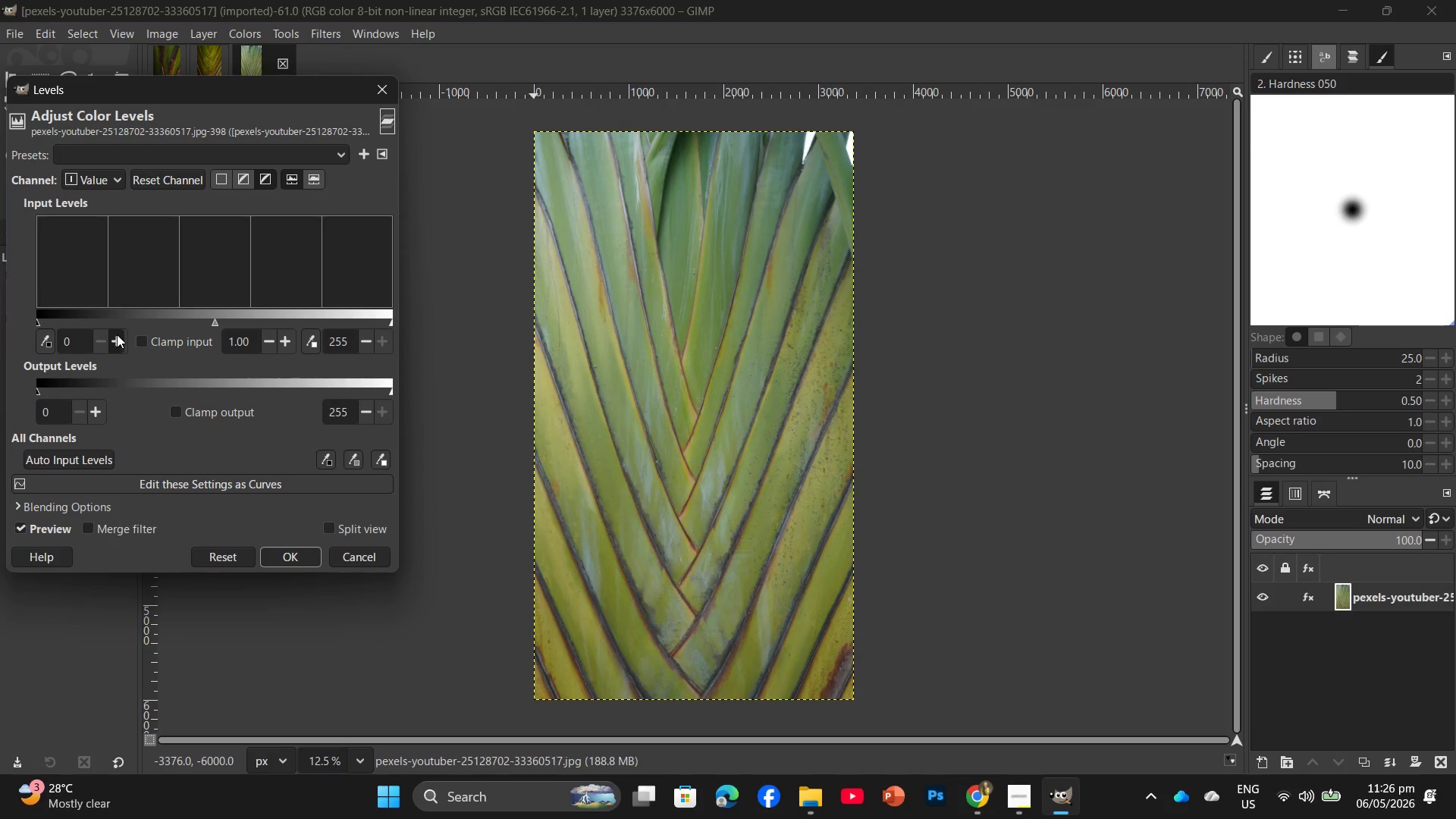 
double_click([117, 334])
 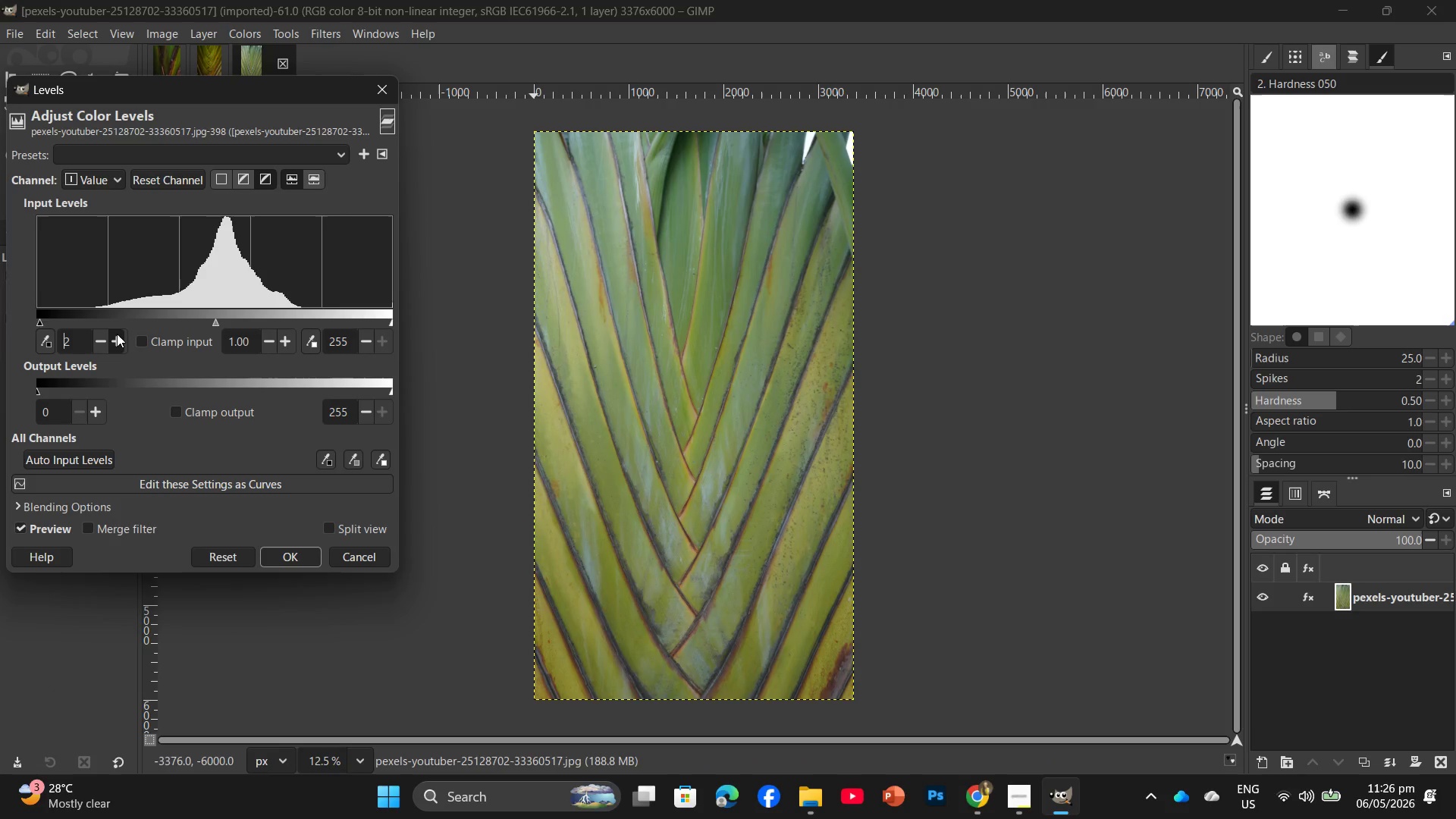 
triple_click([117, 334])
 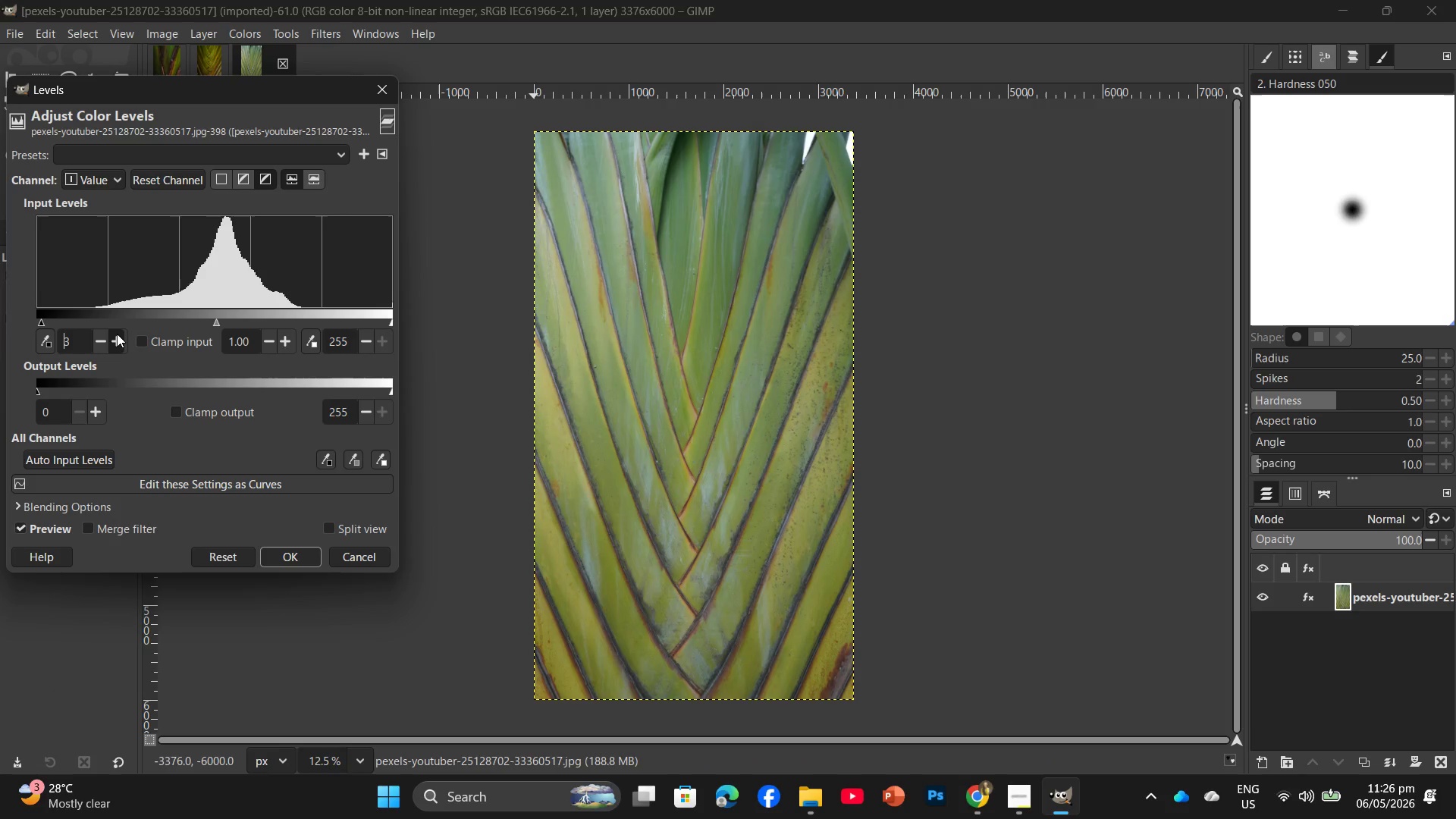 
triple_click([117, 334])
 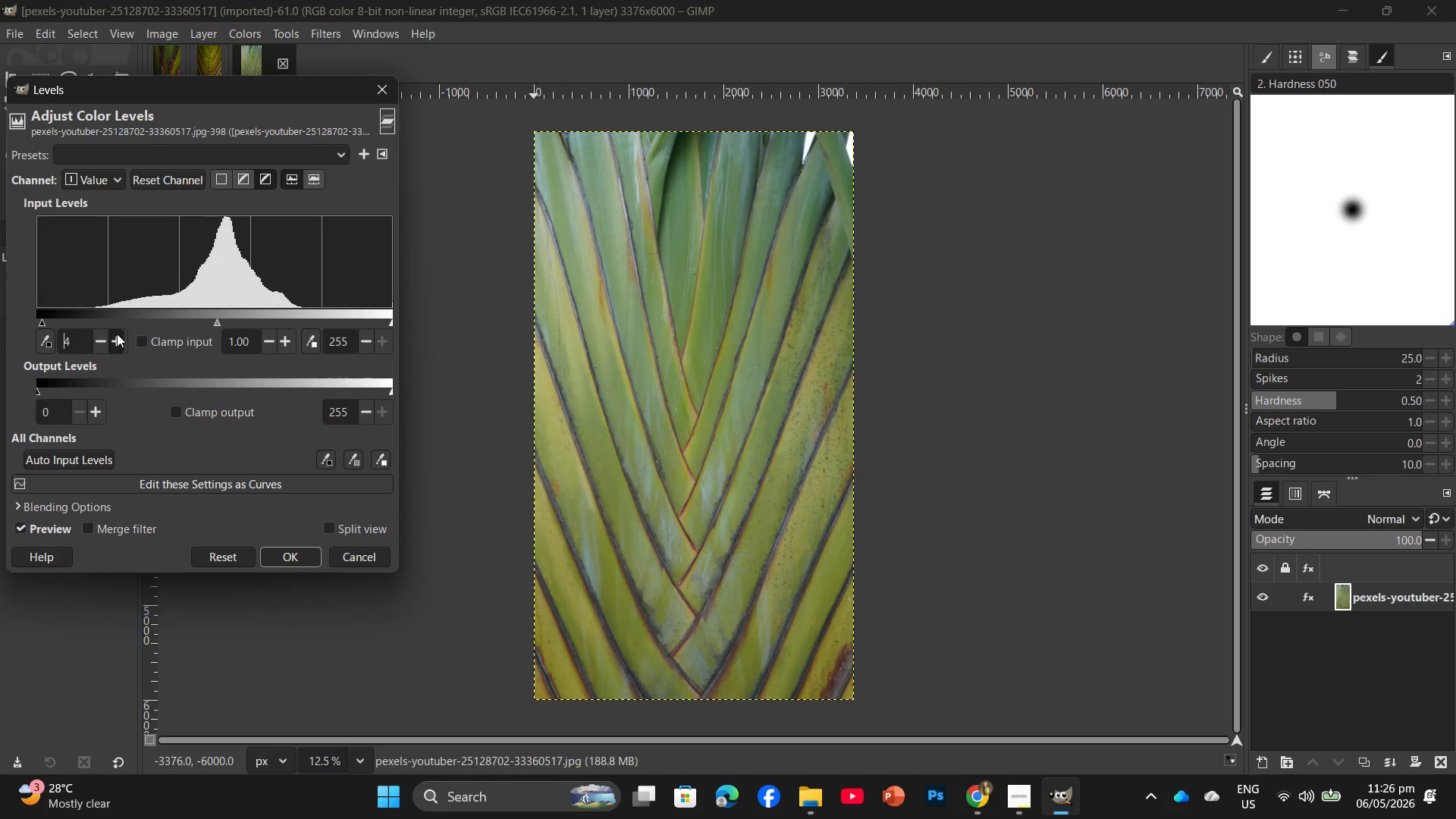 
triple_click([117, 334])
 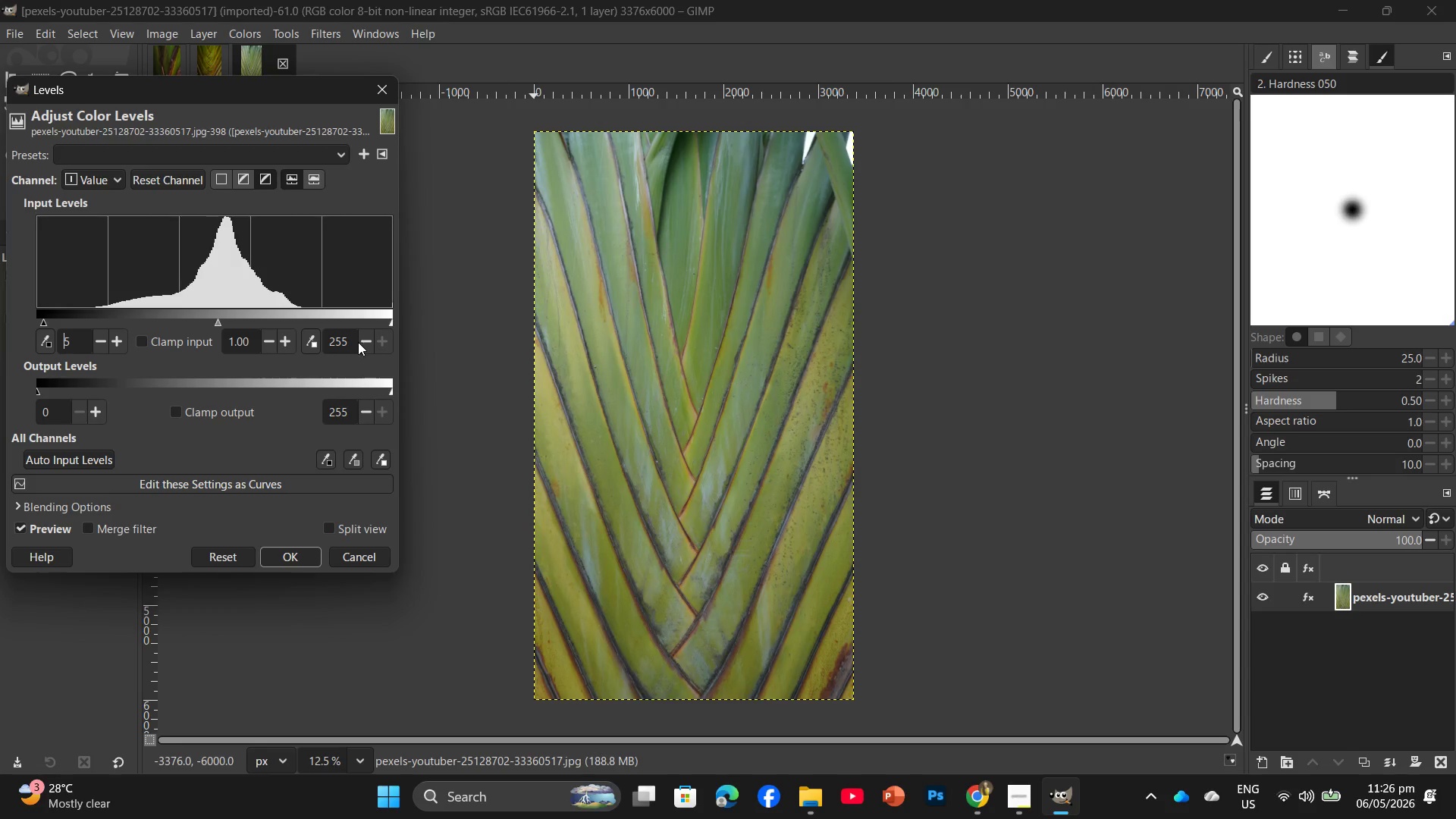 
double_click([359, 342])
 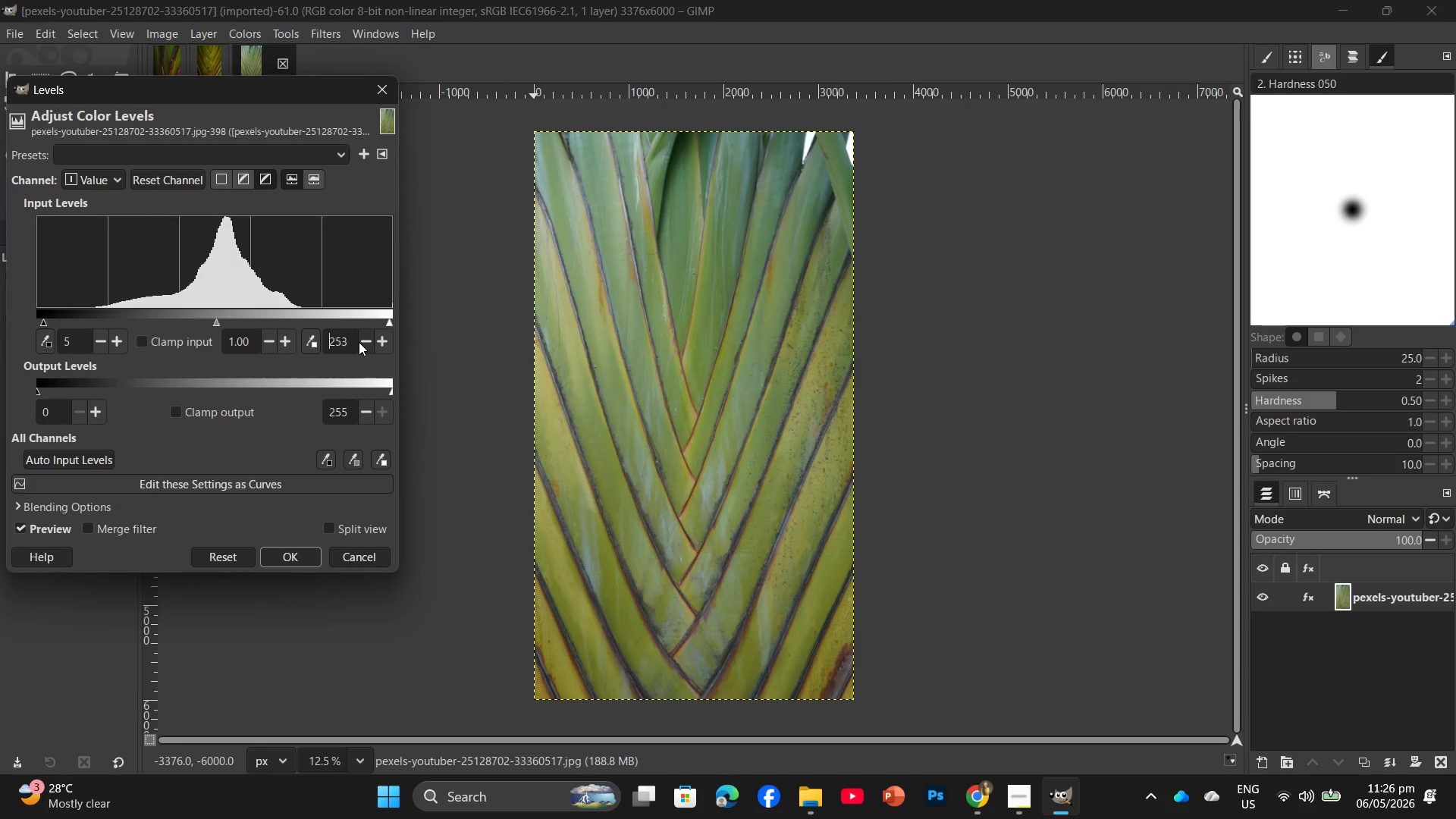 
triple_click([359, 342])
 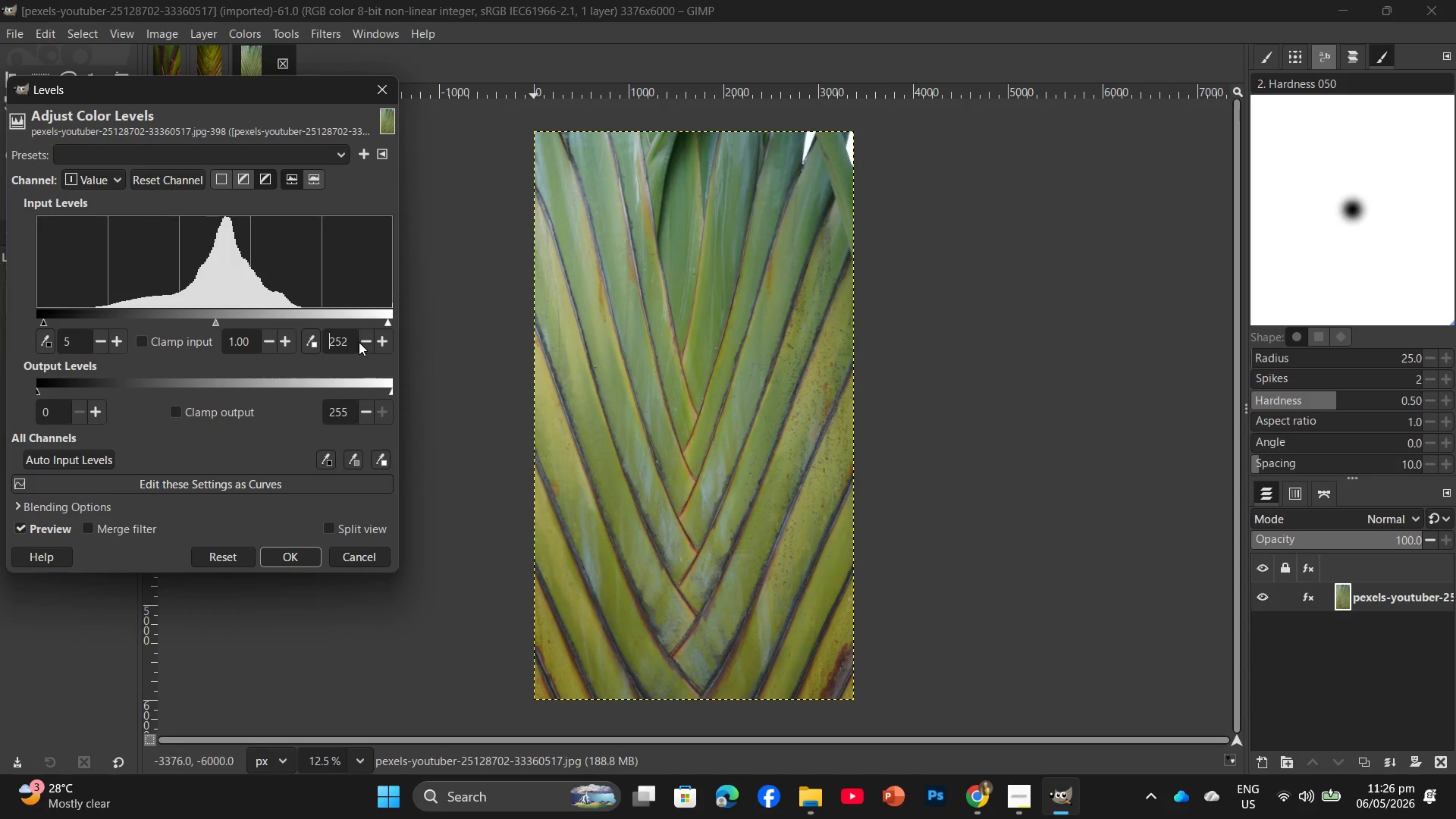 
triple_click([359, 342])
 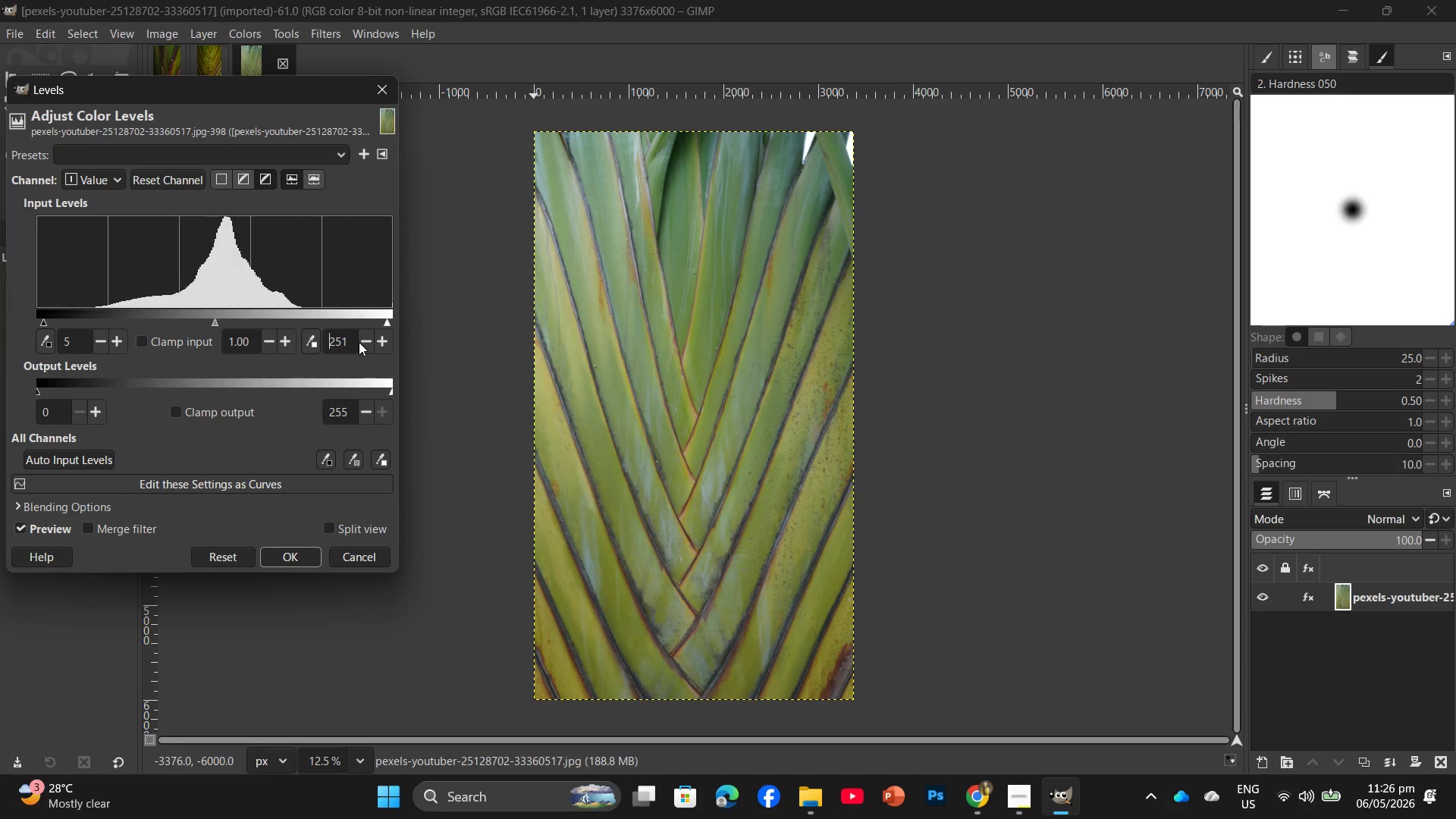 
triple_click([359, 342])
 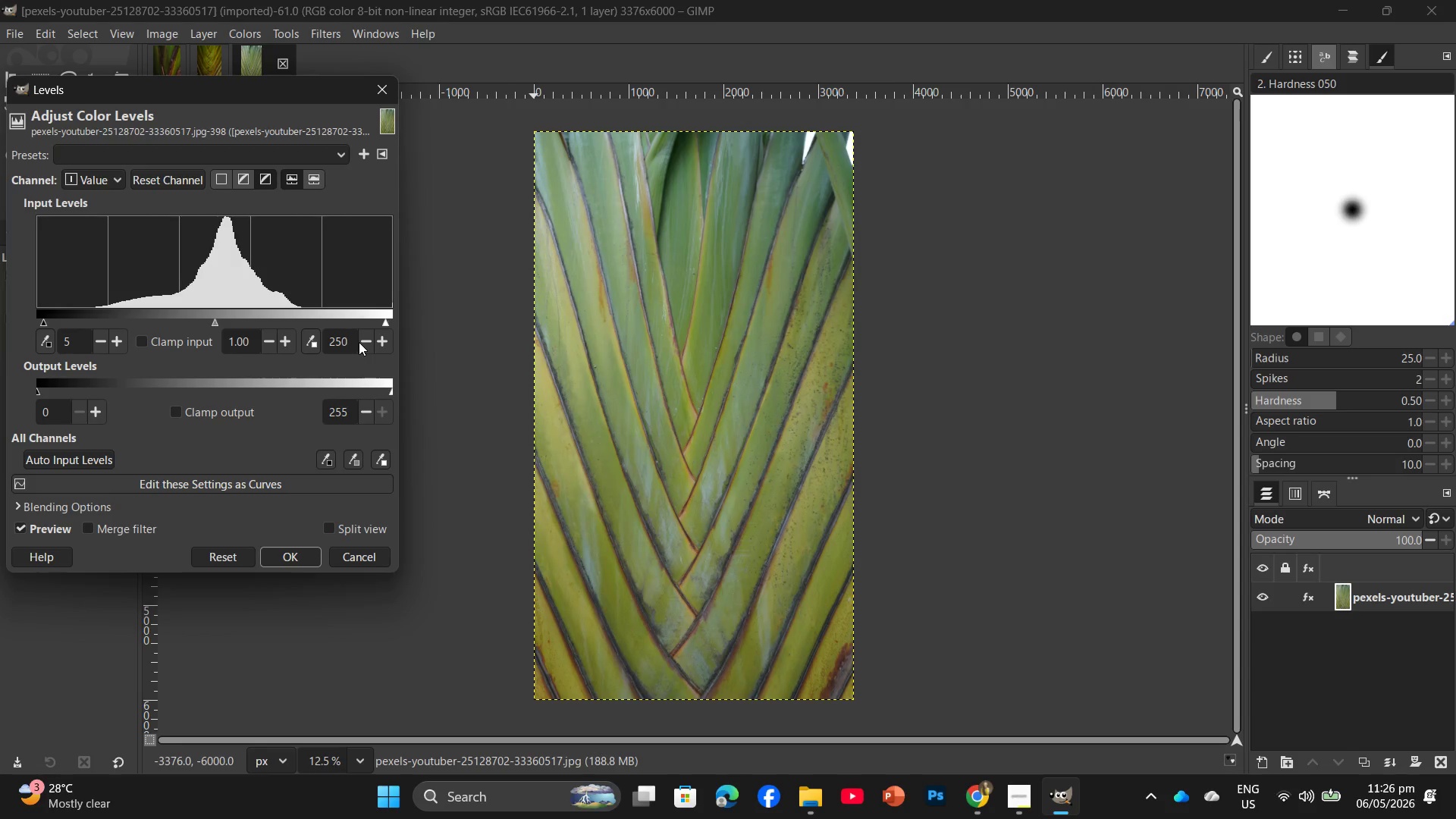 
triple_click([359, 342])
 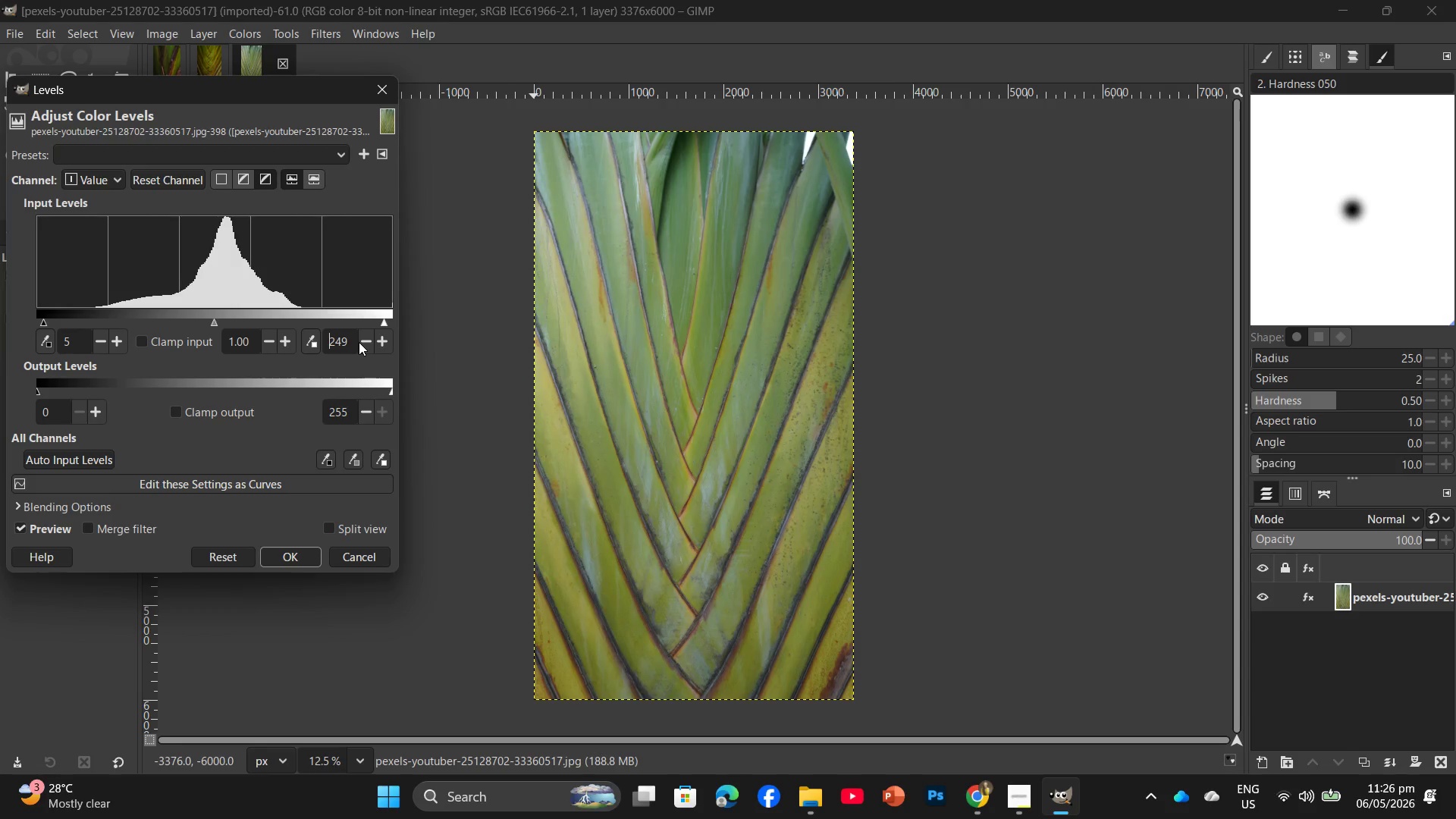 
triple_click([359, 342])
 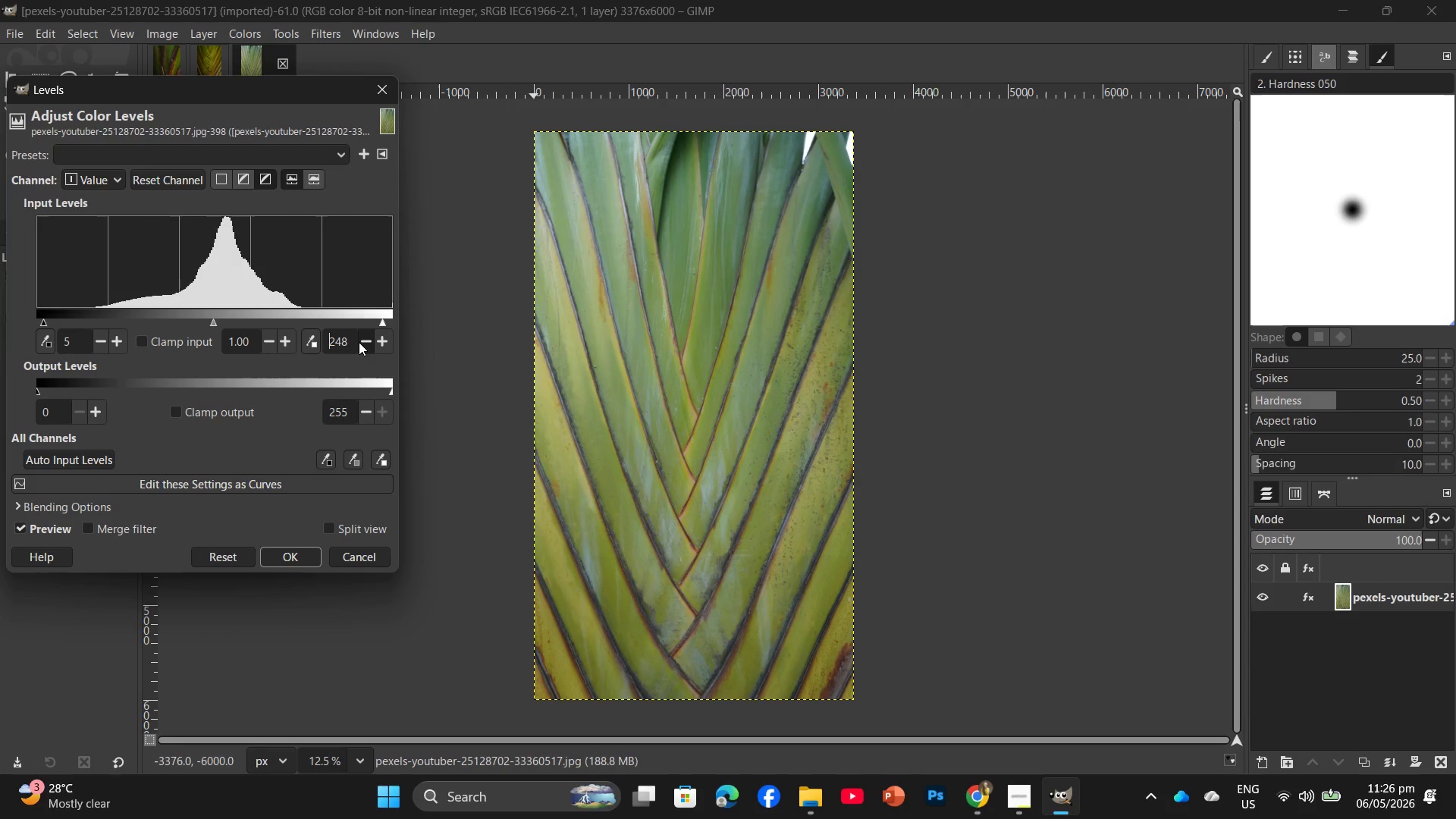 
triple_click([359, 342])
 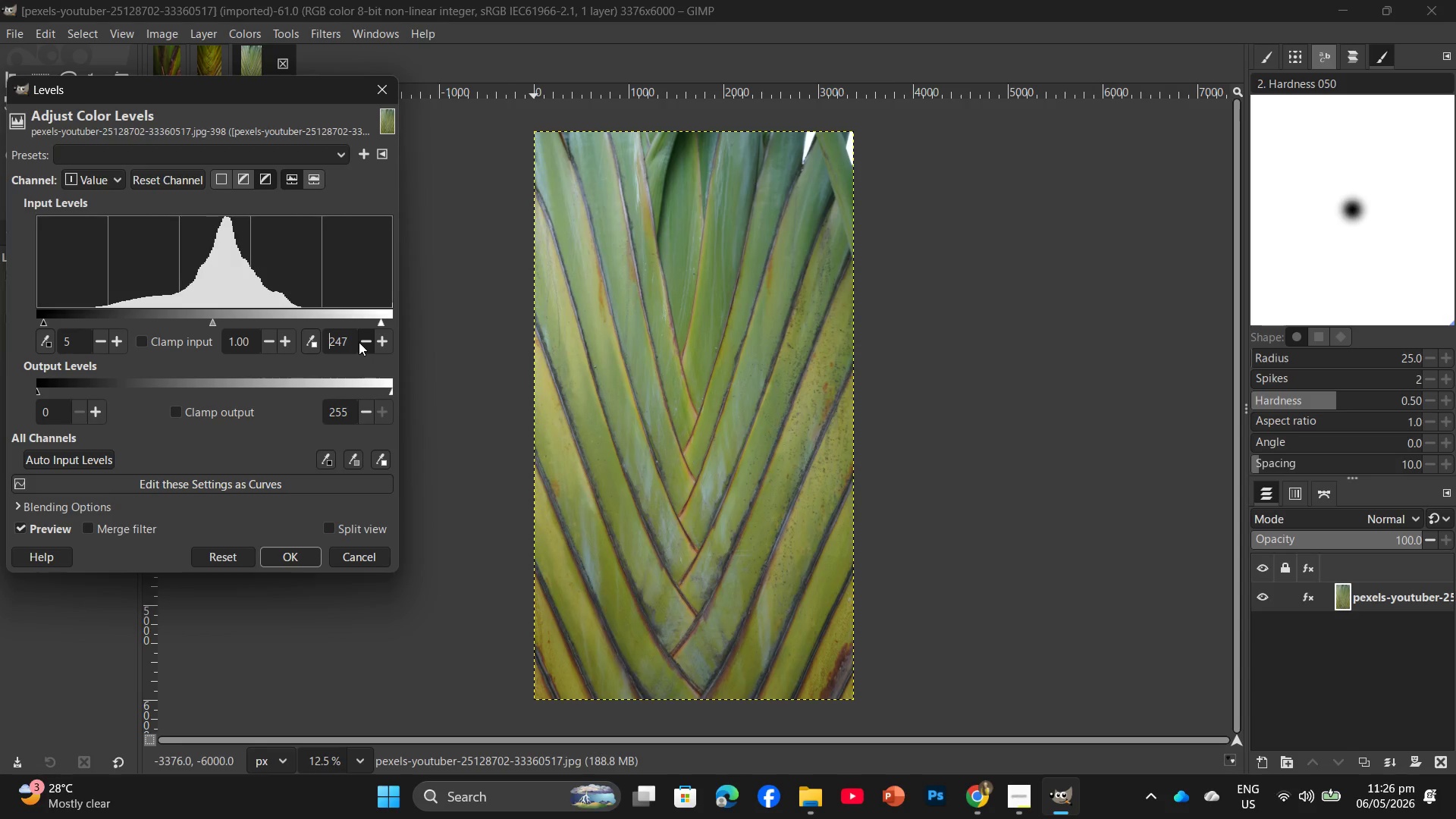 
triple_click([359, 342])
 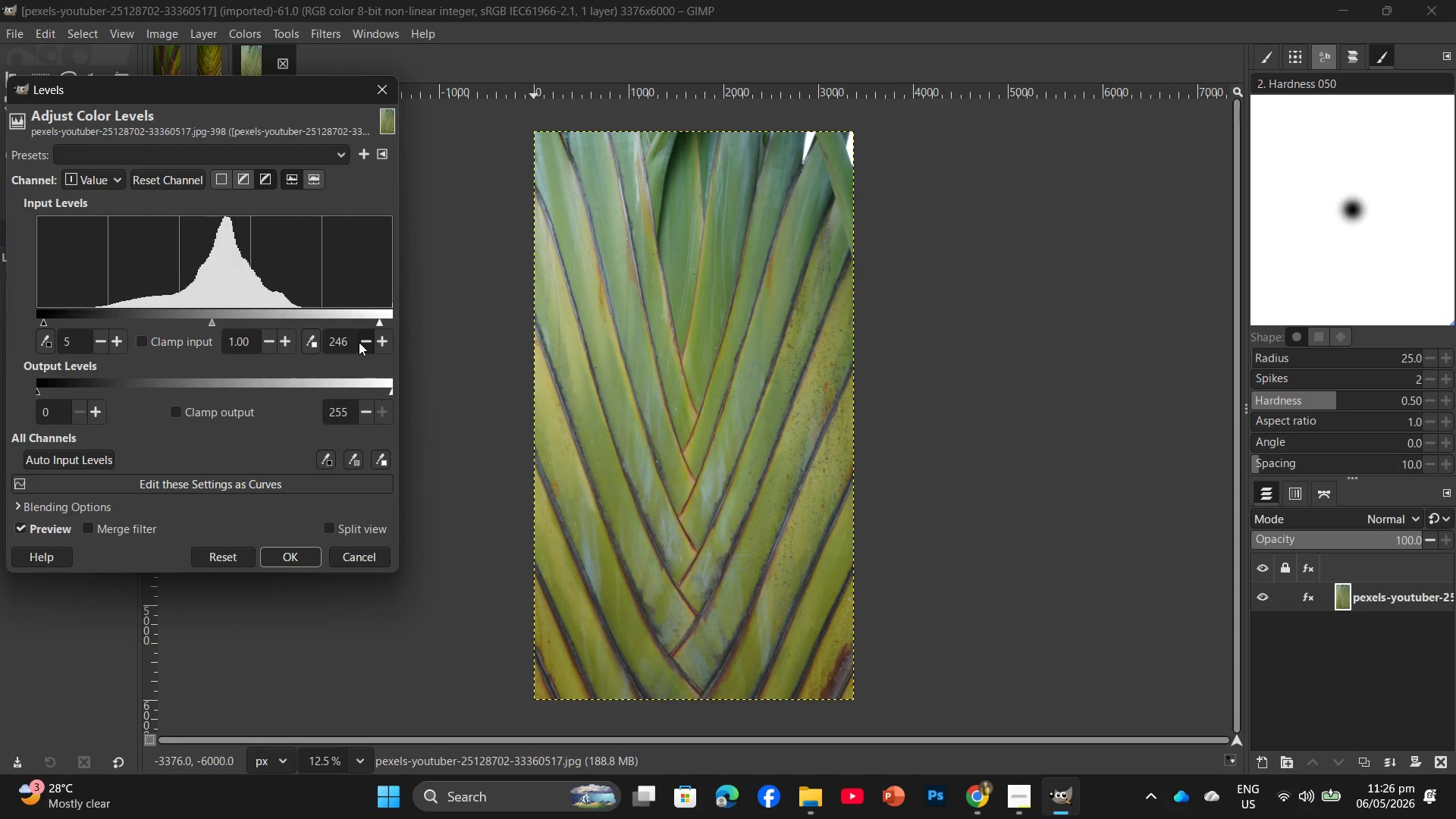 
triple_click([359, 342])
 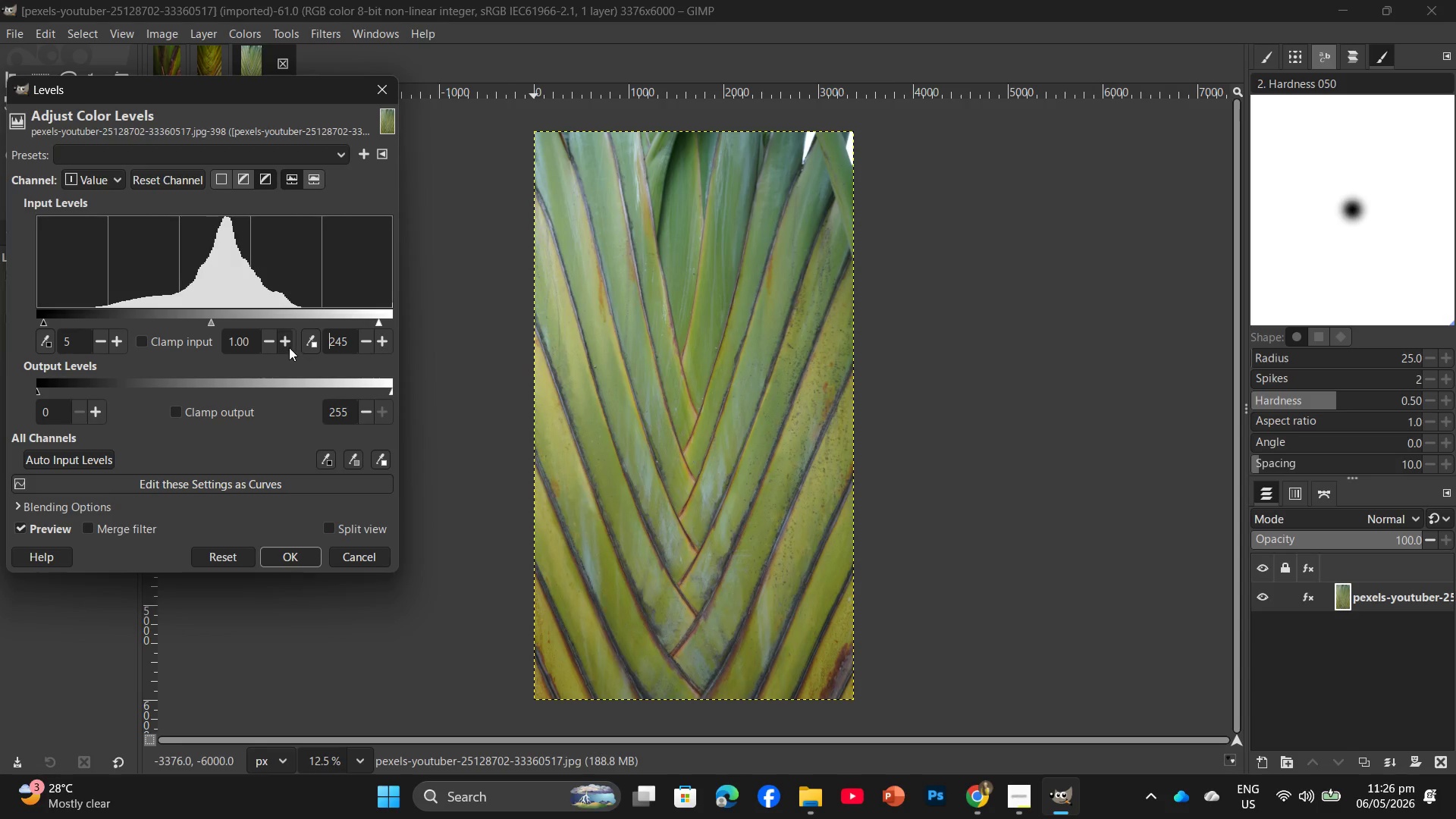 
double_click([289, 347])
 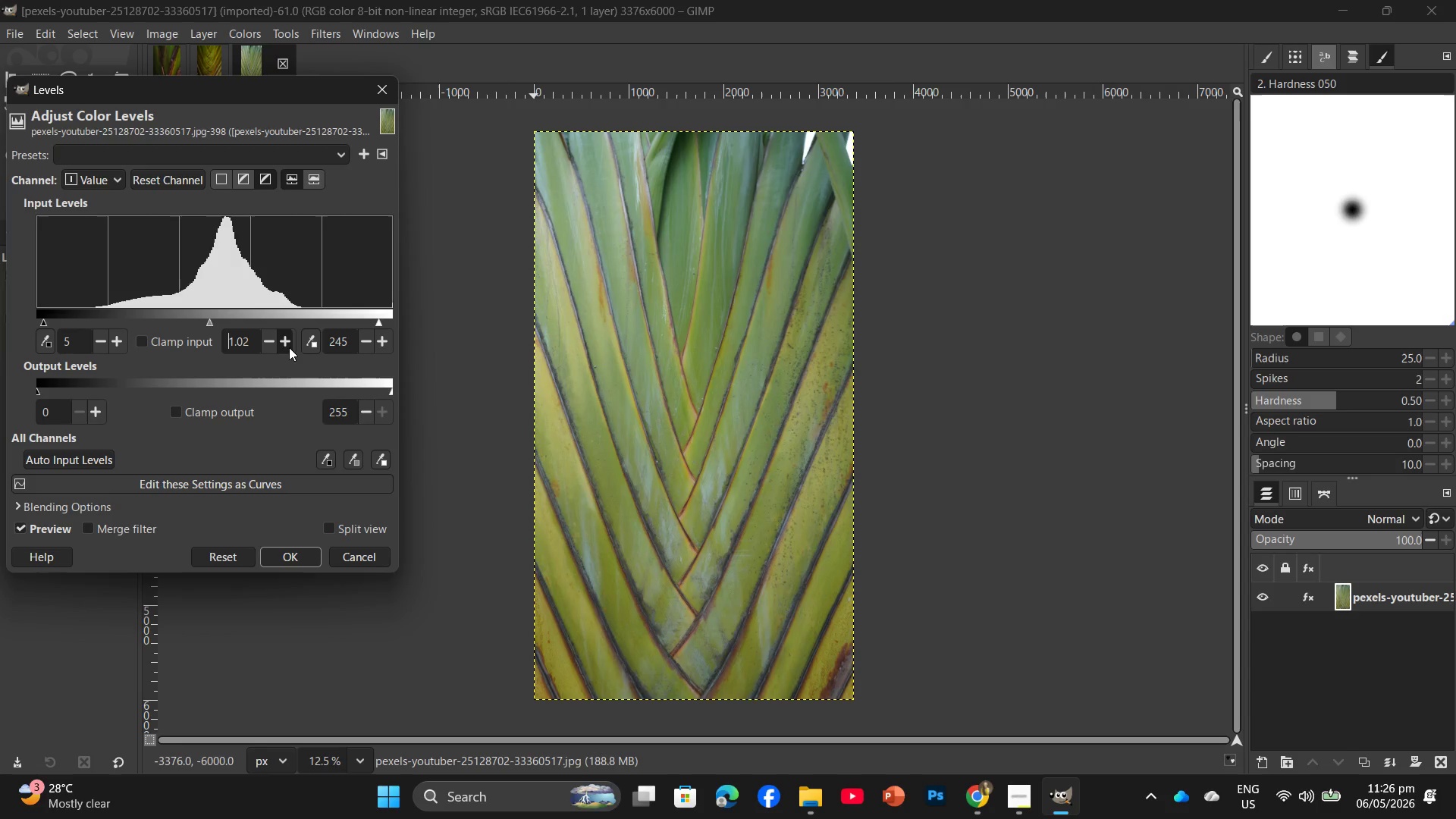 
triple_click([289, 347])
 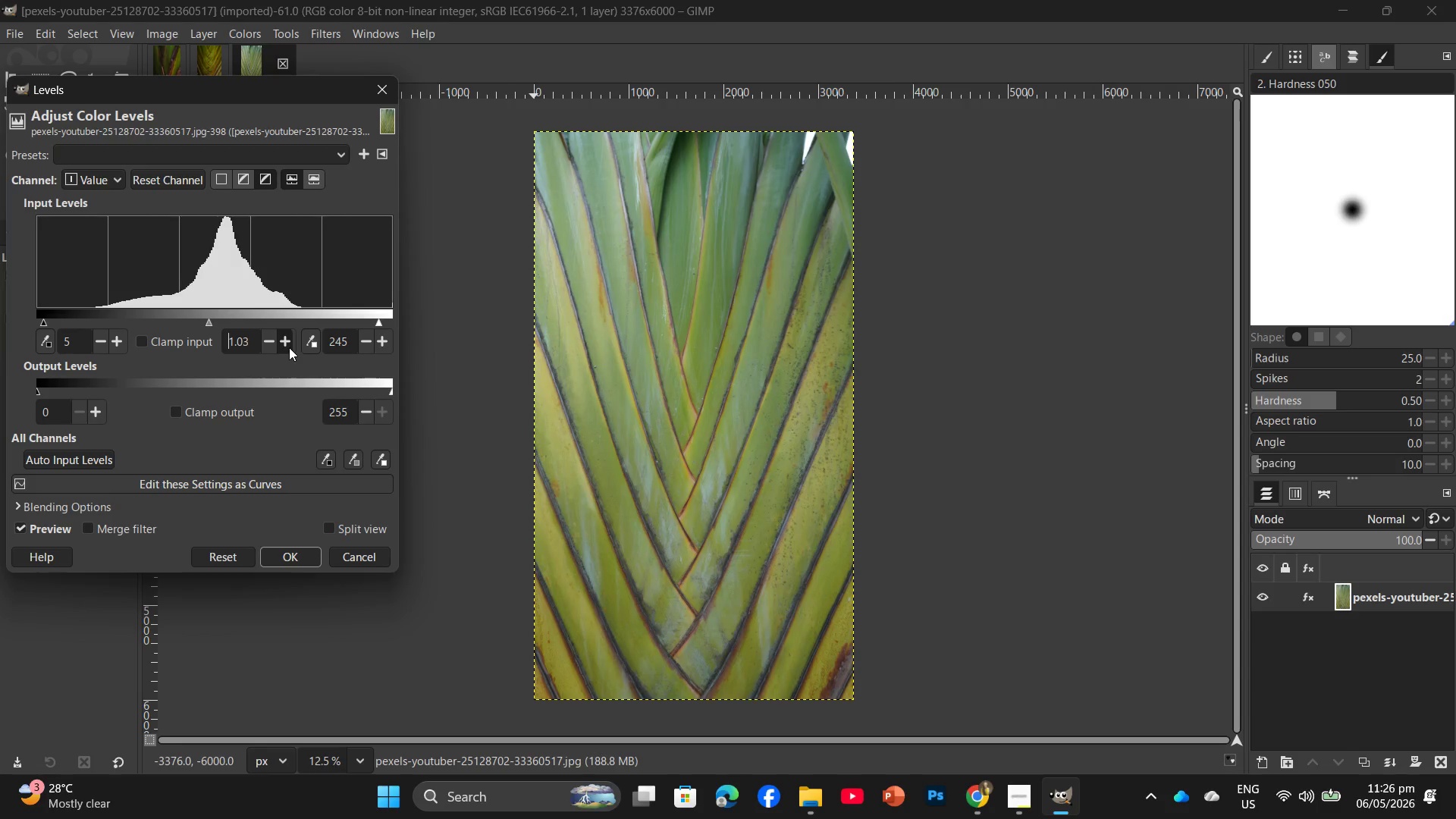 
triple_click([289, 347])
 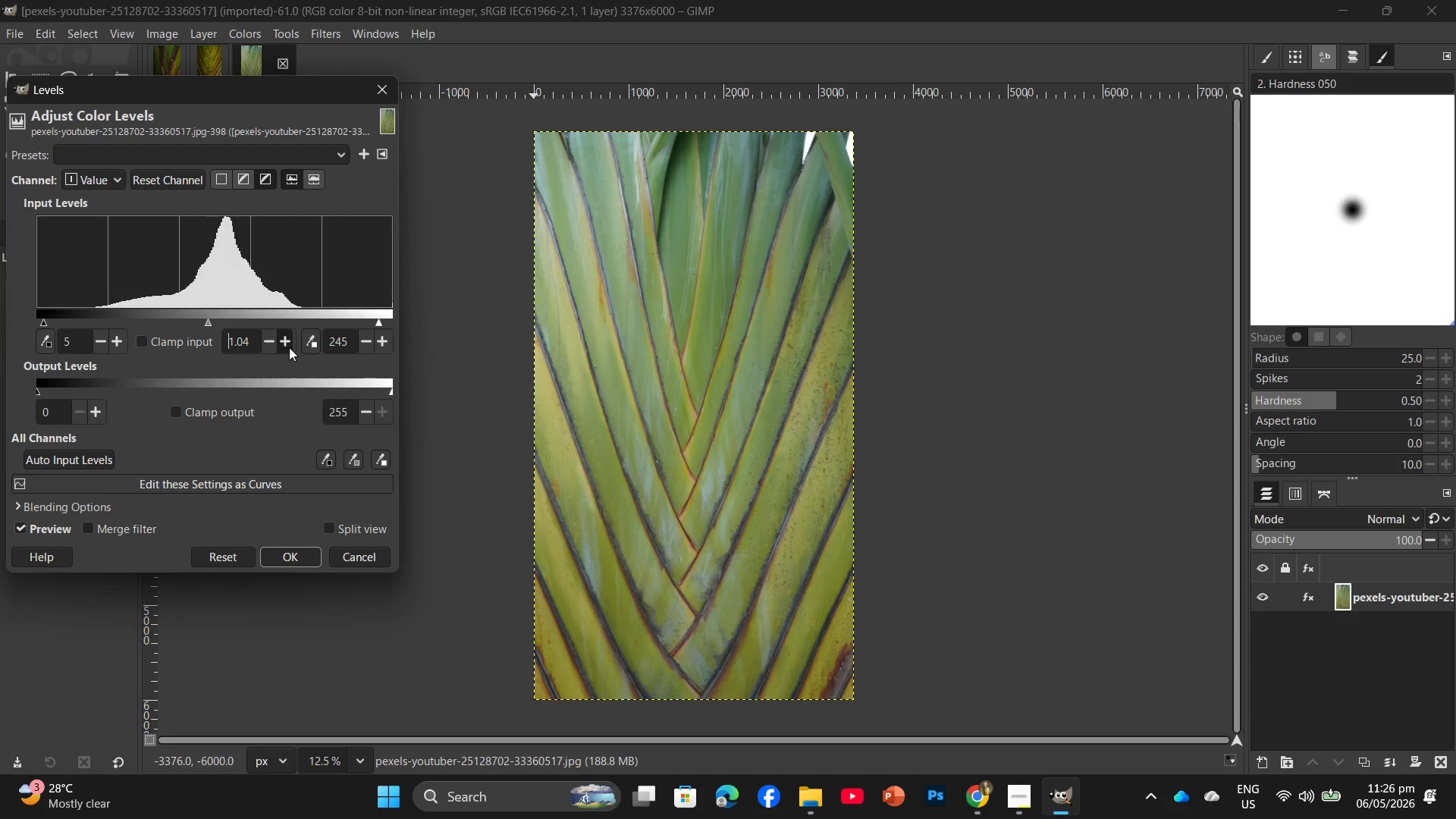 
triple_click([289, 347])
 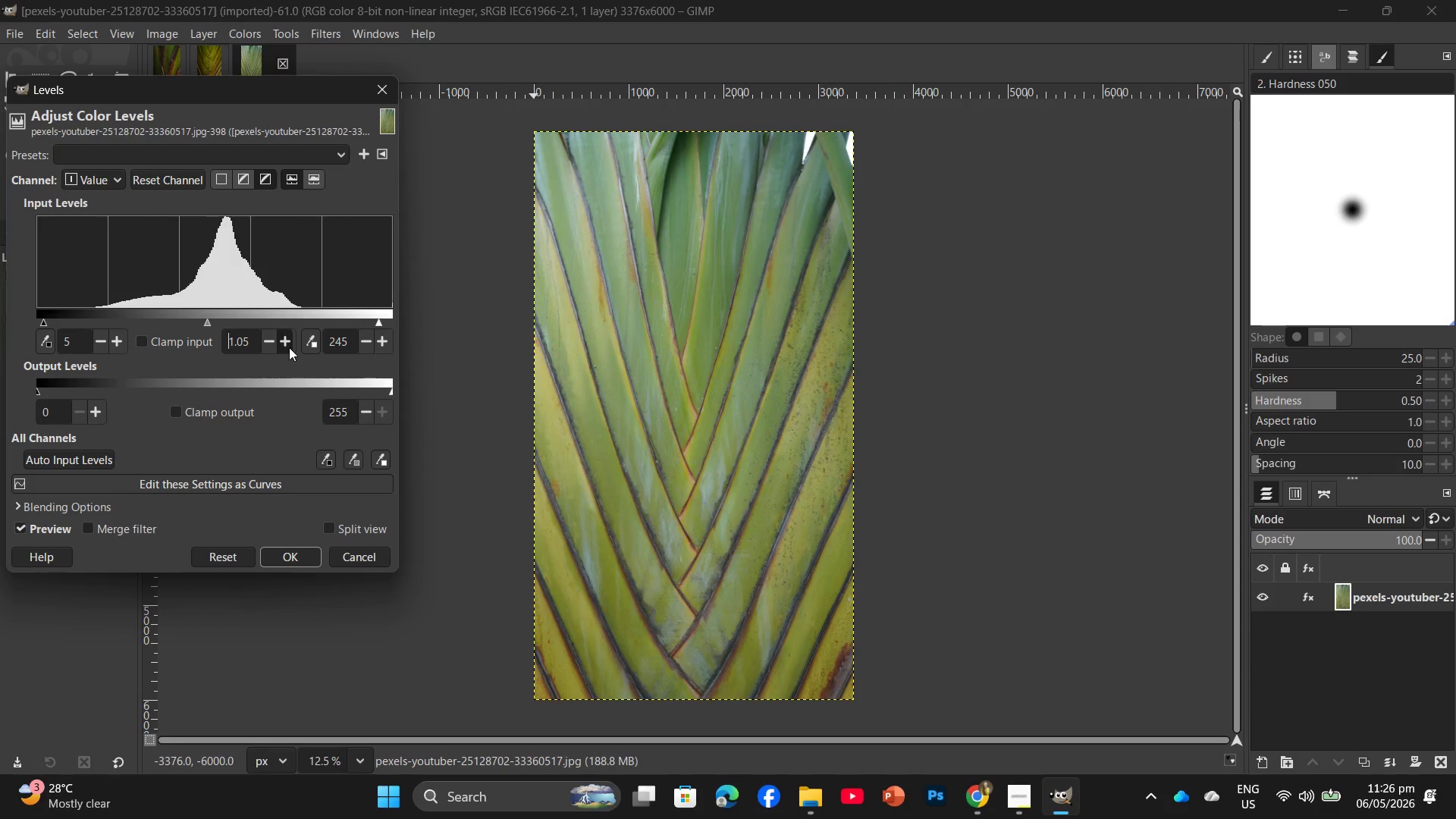 
triple_click([289, 347])
 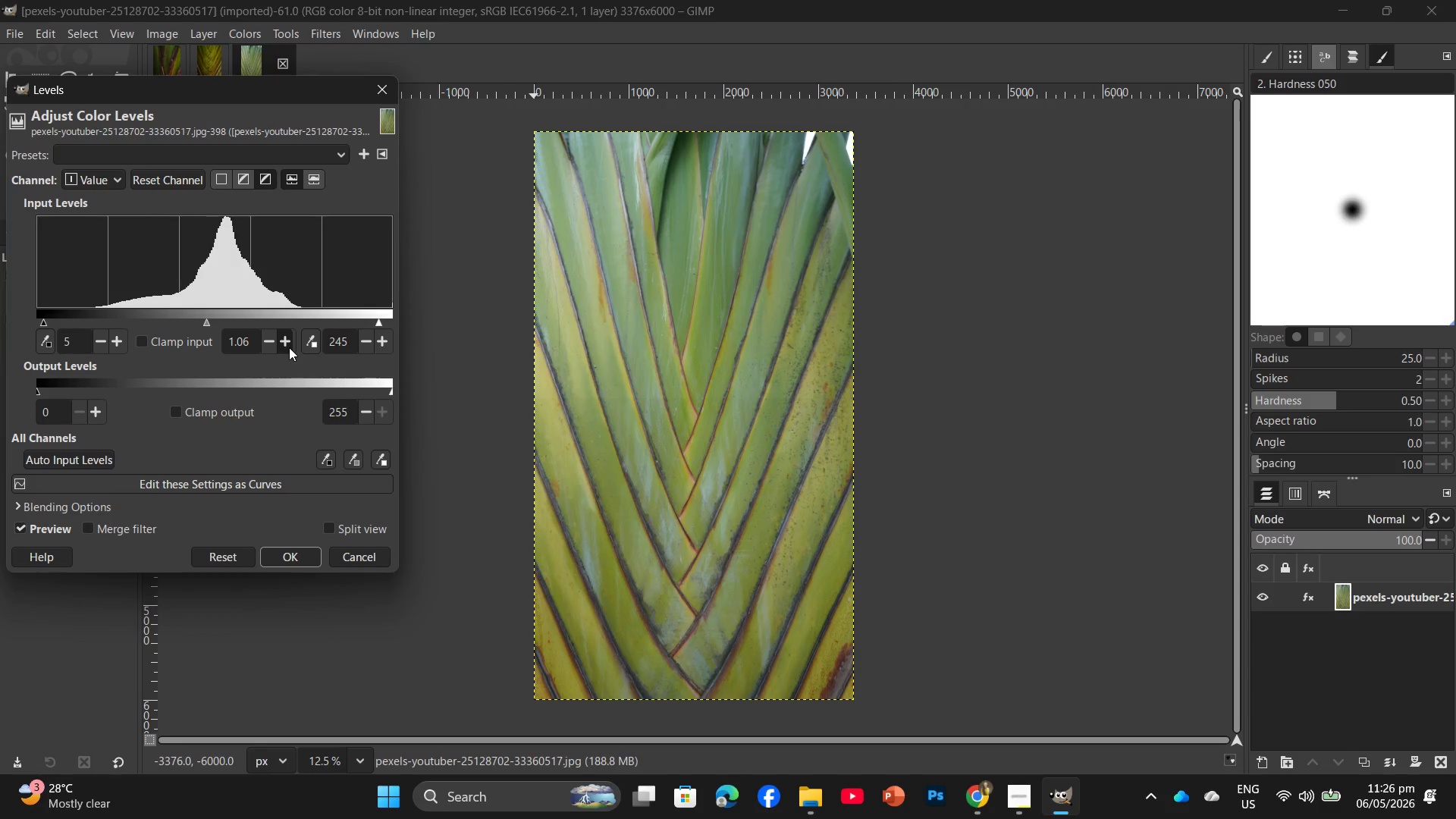 
triple_click([289, 347])
 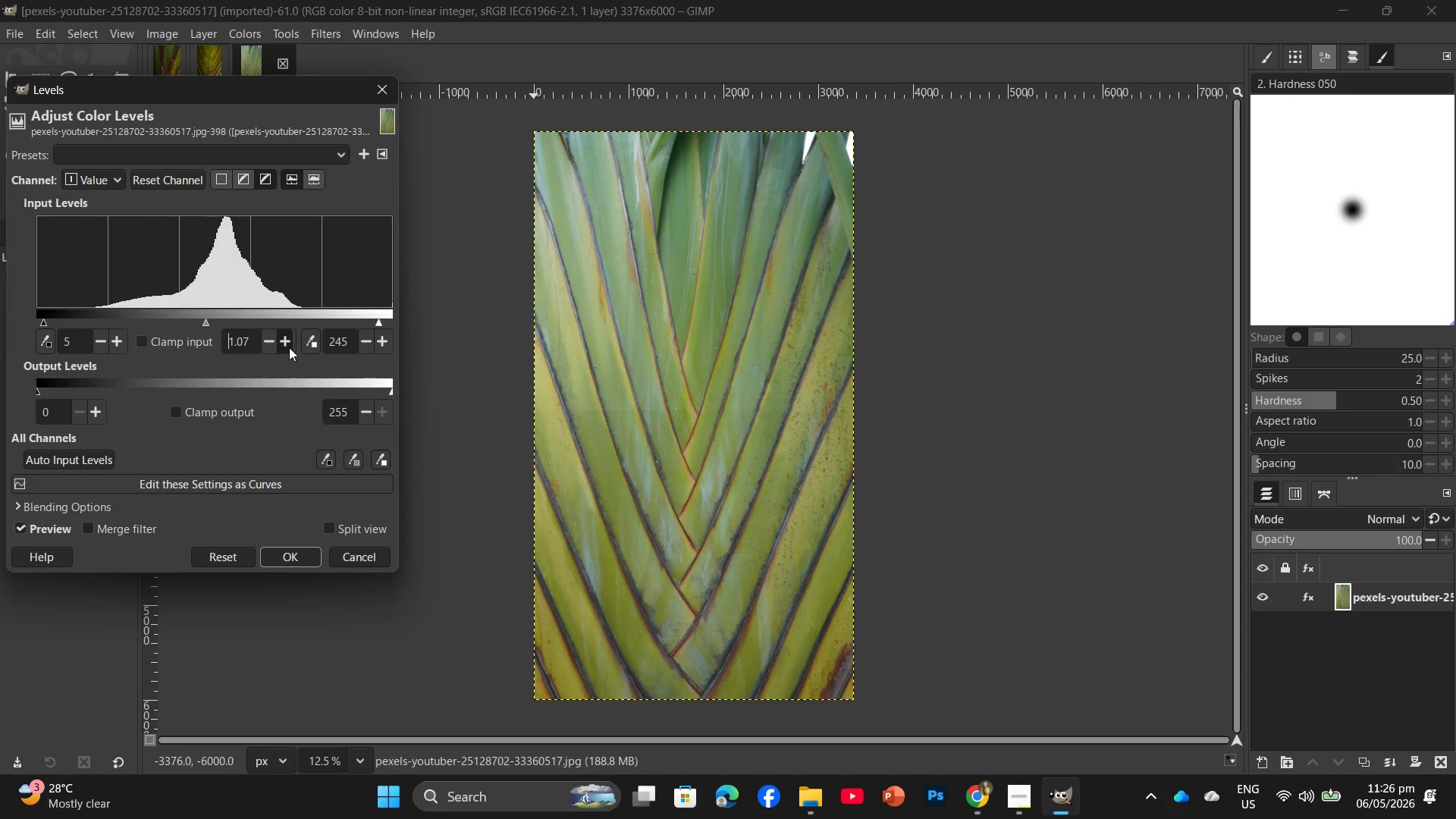 
triple_click([289, 347])
 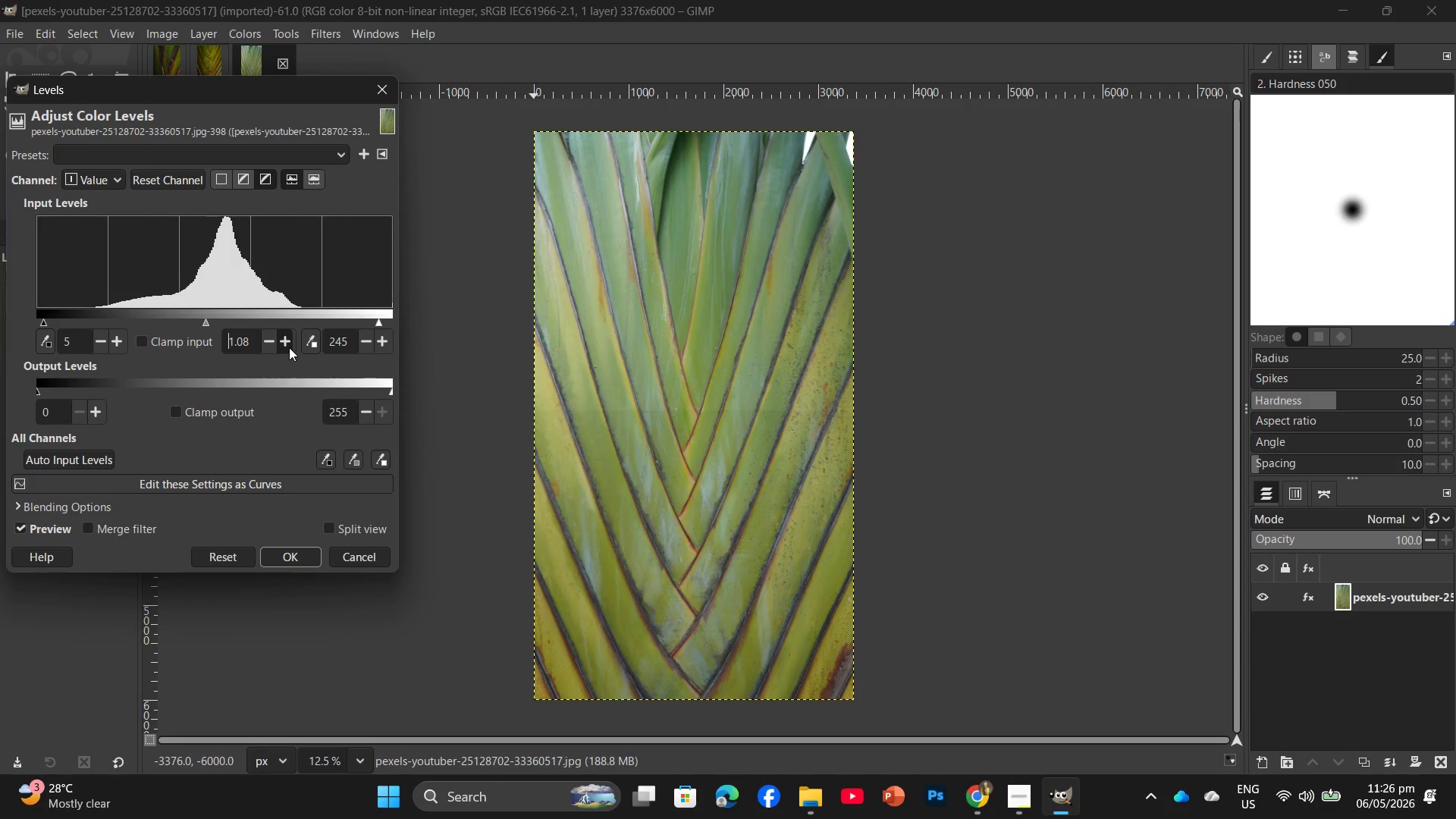 
triple_click([289, 347])
 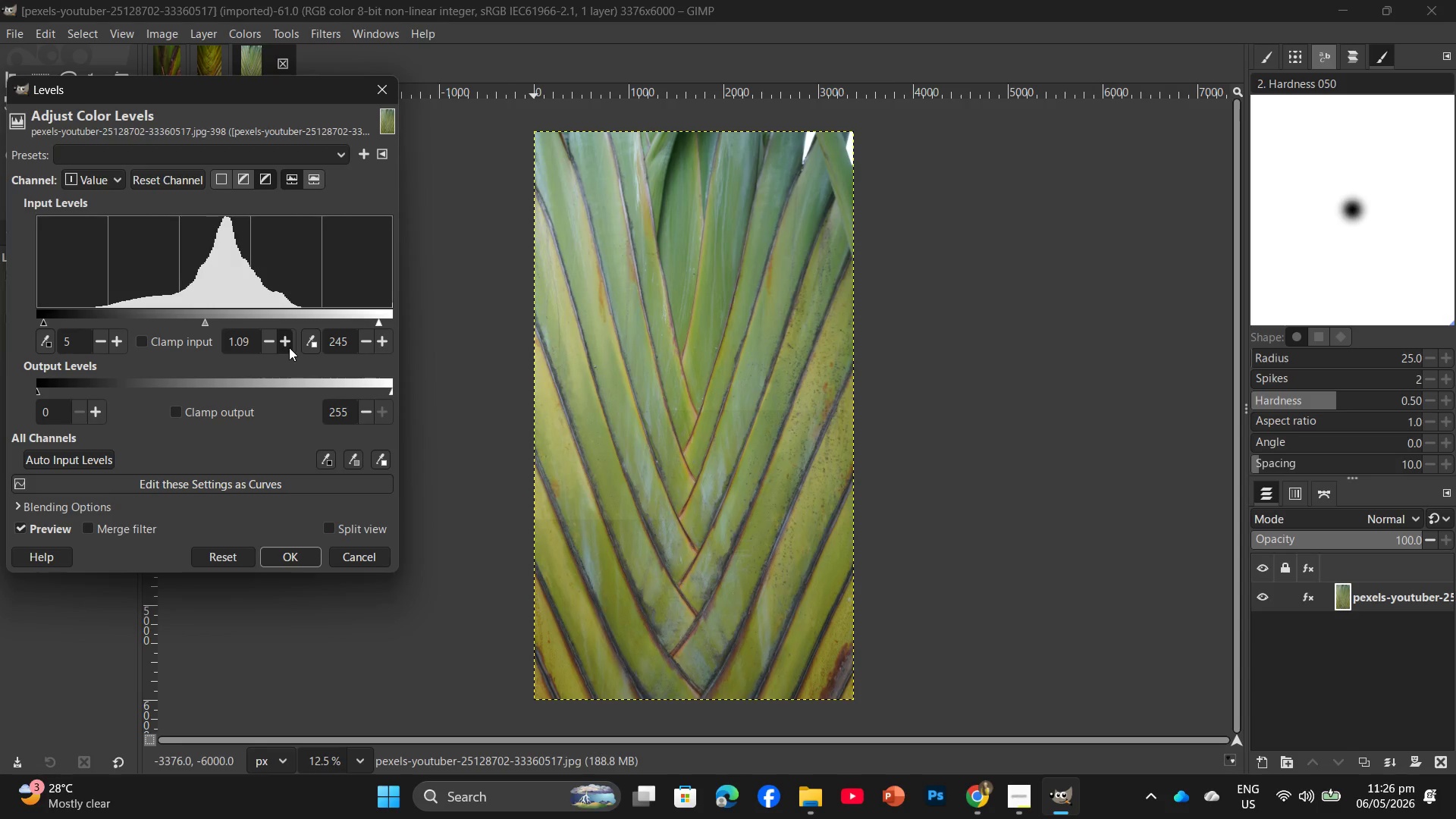 
triple_click([289, 347])
 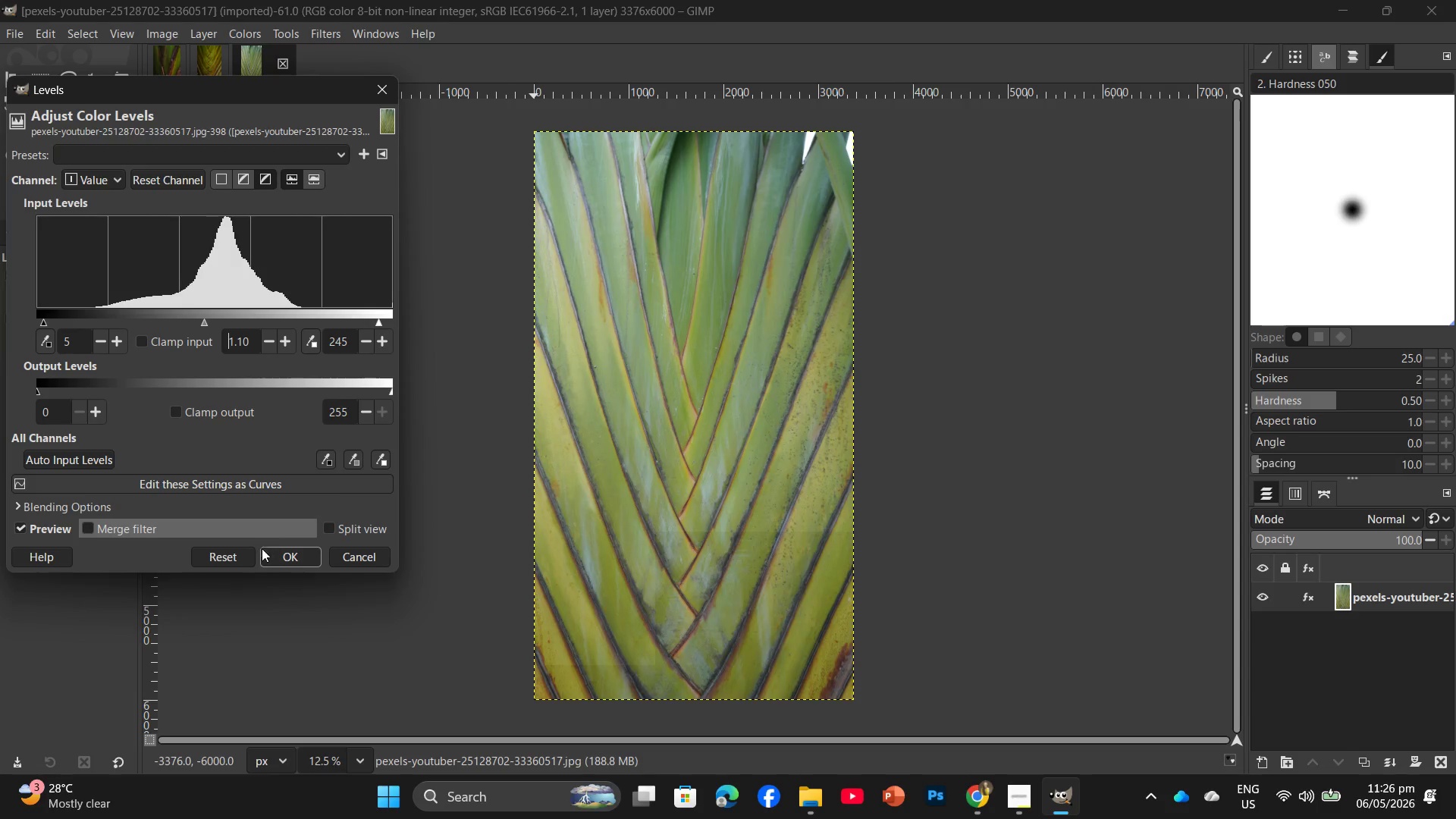 
left_click([263, 555])
 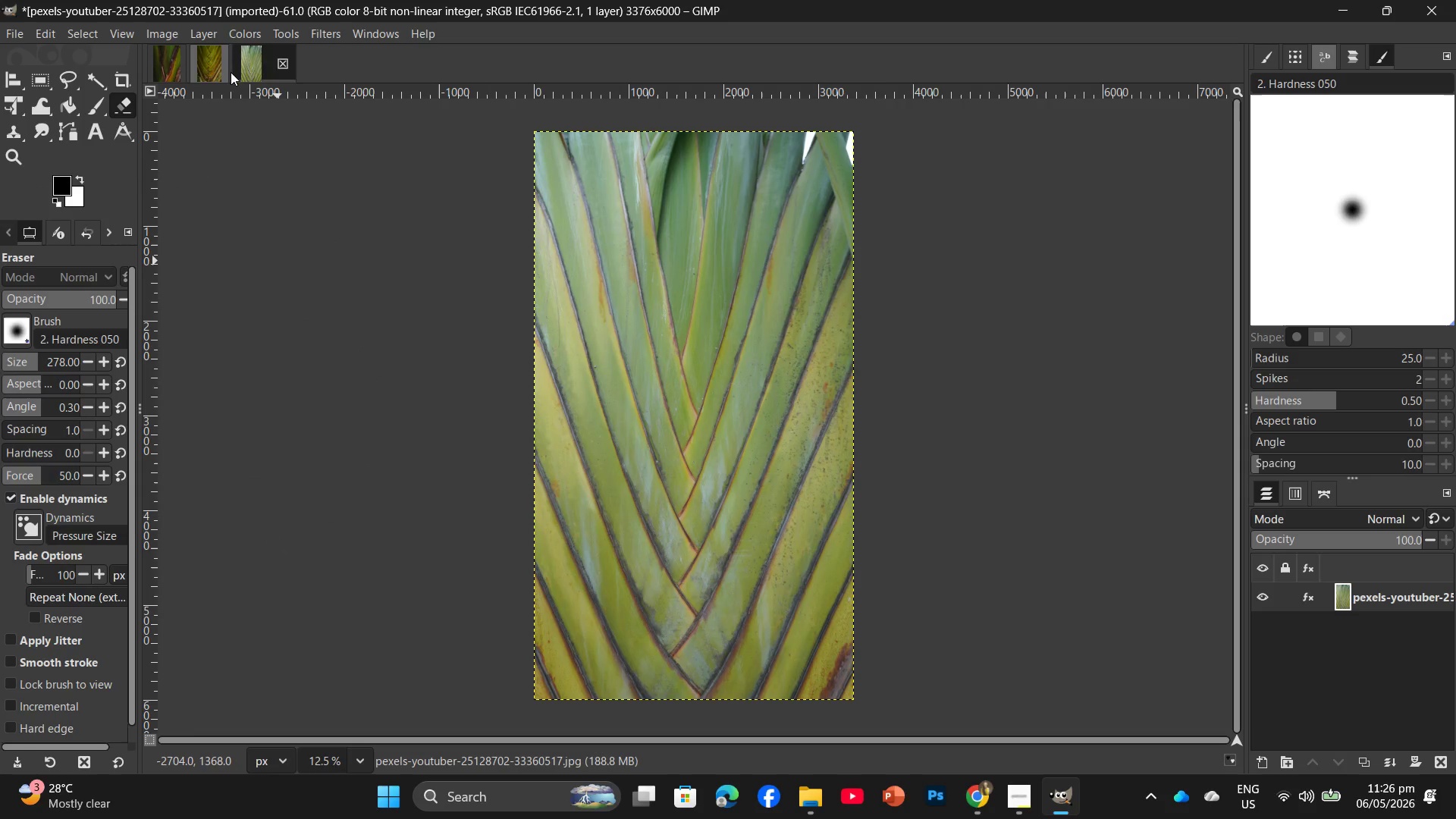 
left_click([243, 27])
 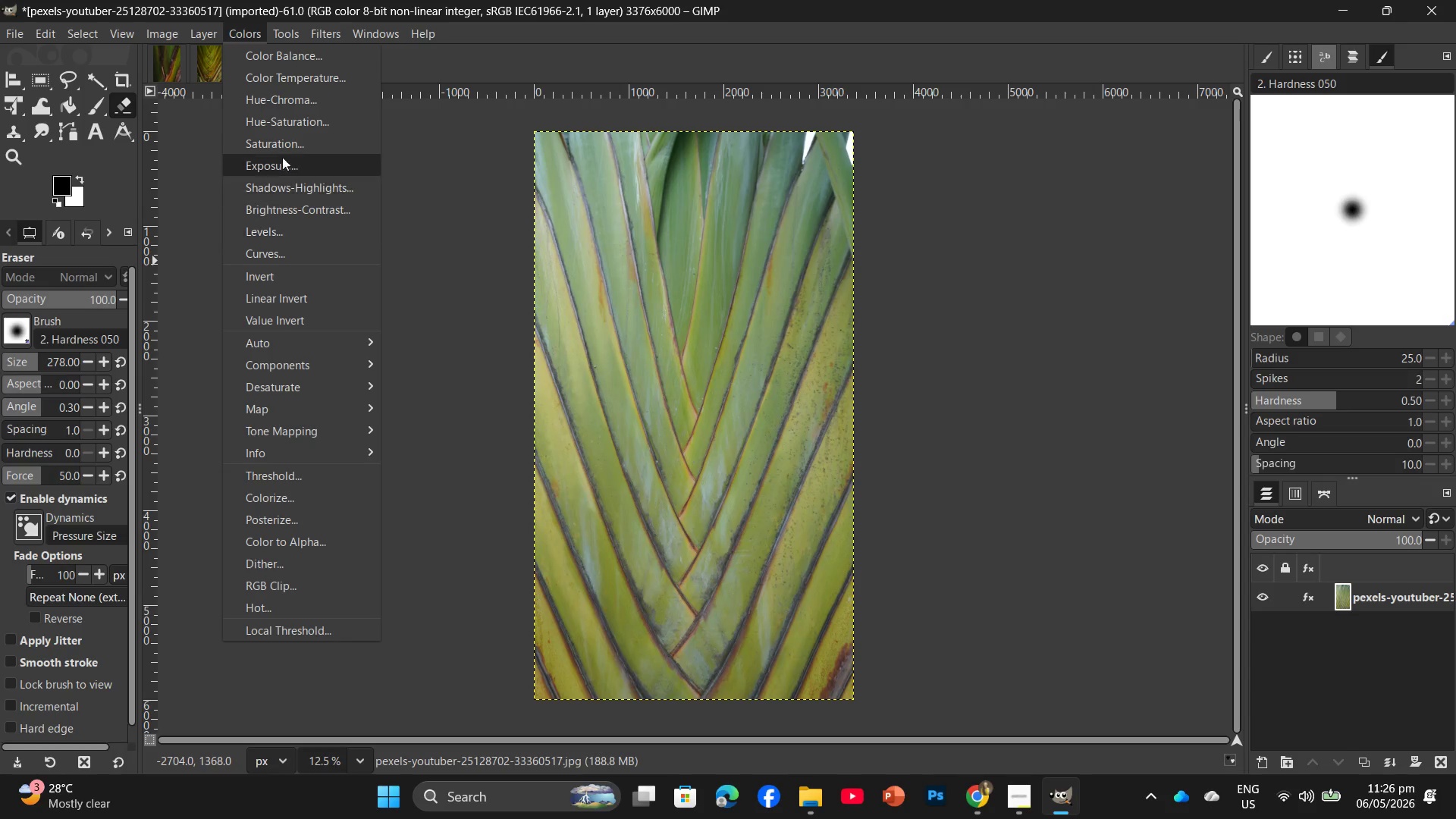 
left_click([281, 116])
 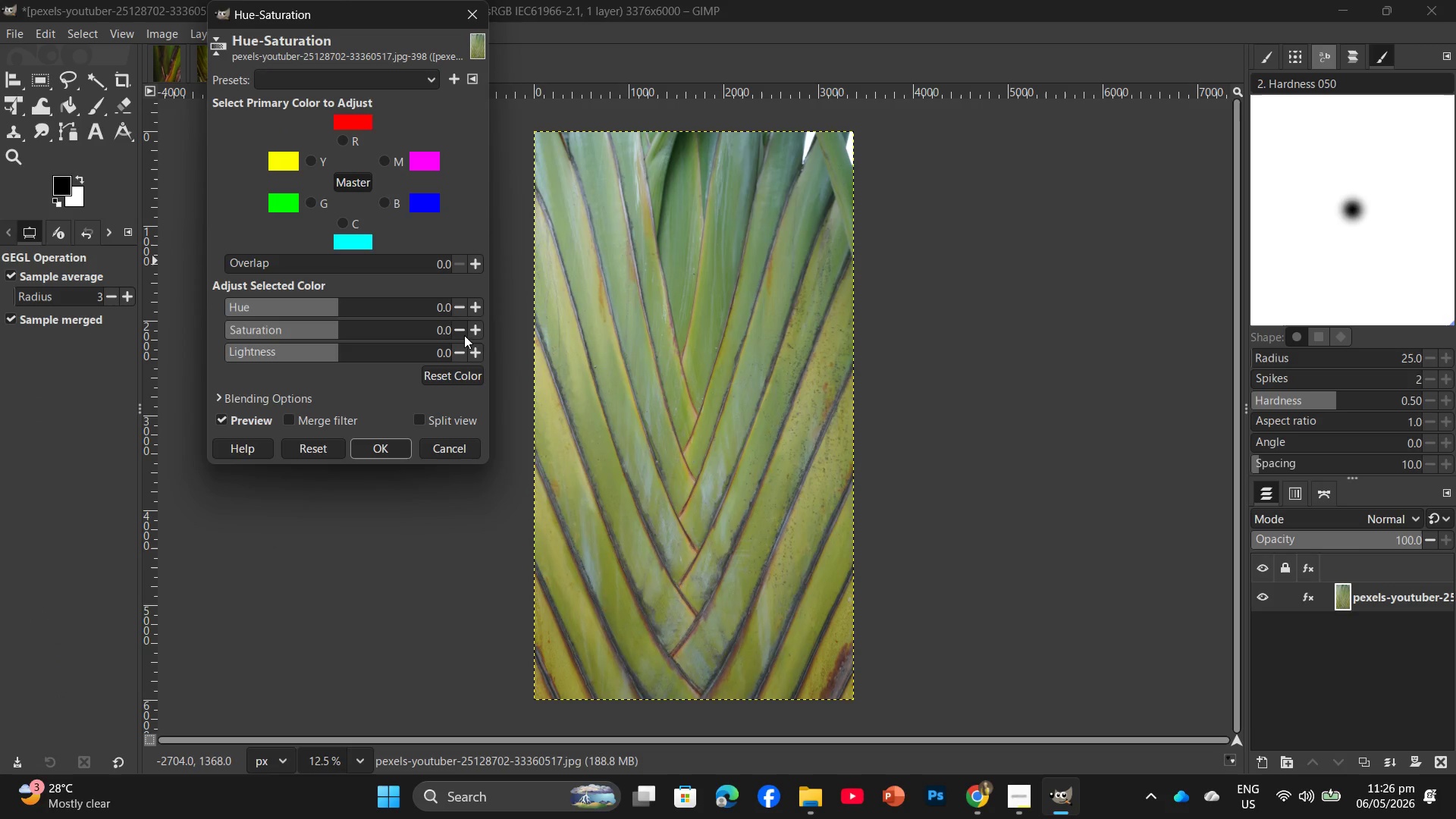 
double_click([476, 332])
 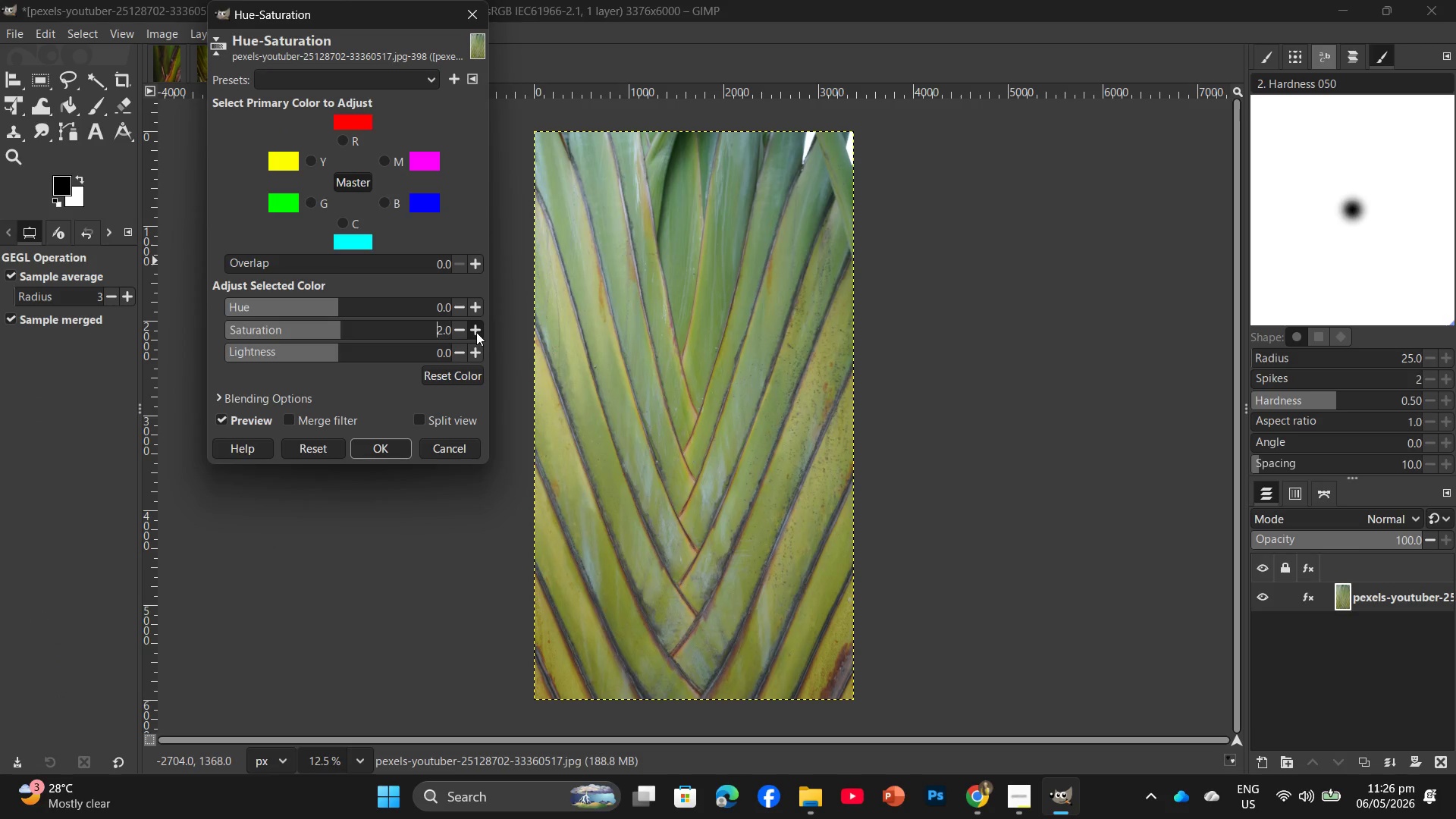 
triple_click([476, 332])
 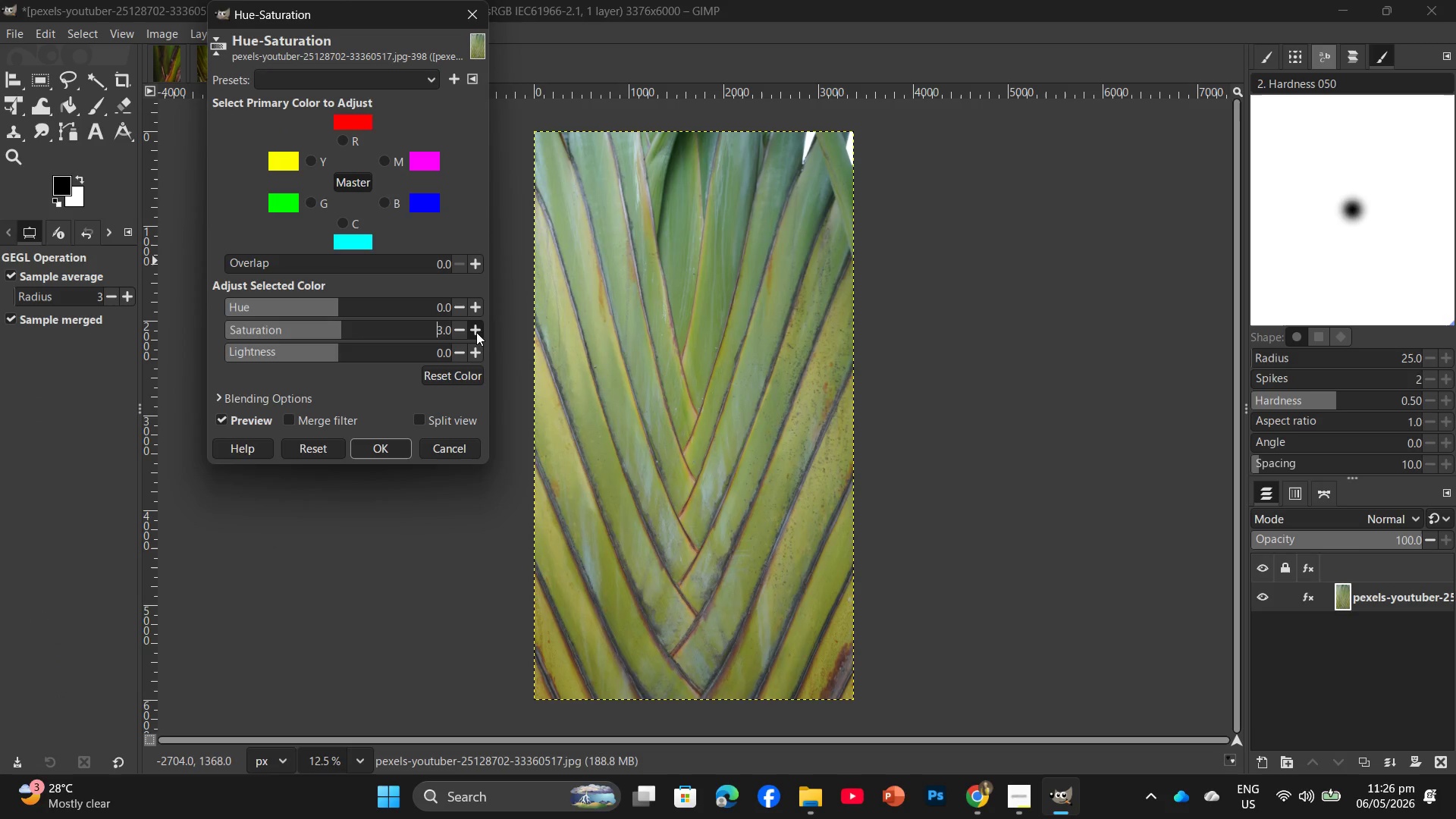 
triple_click([476, 332])
 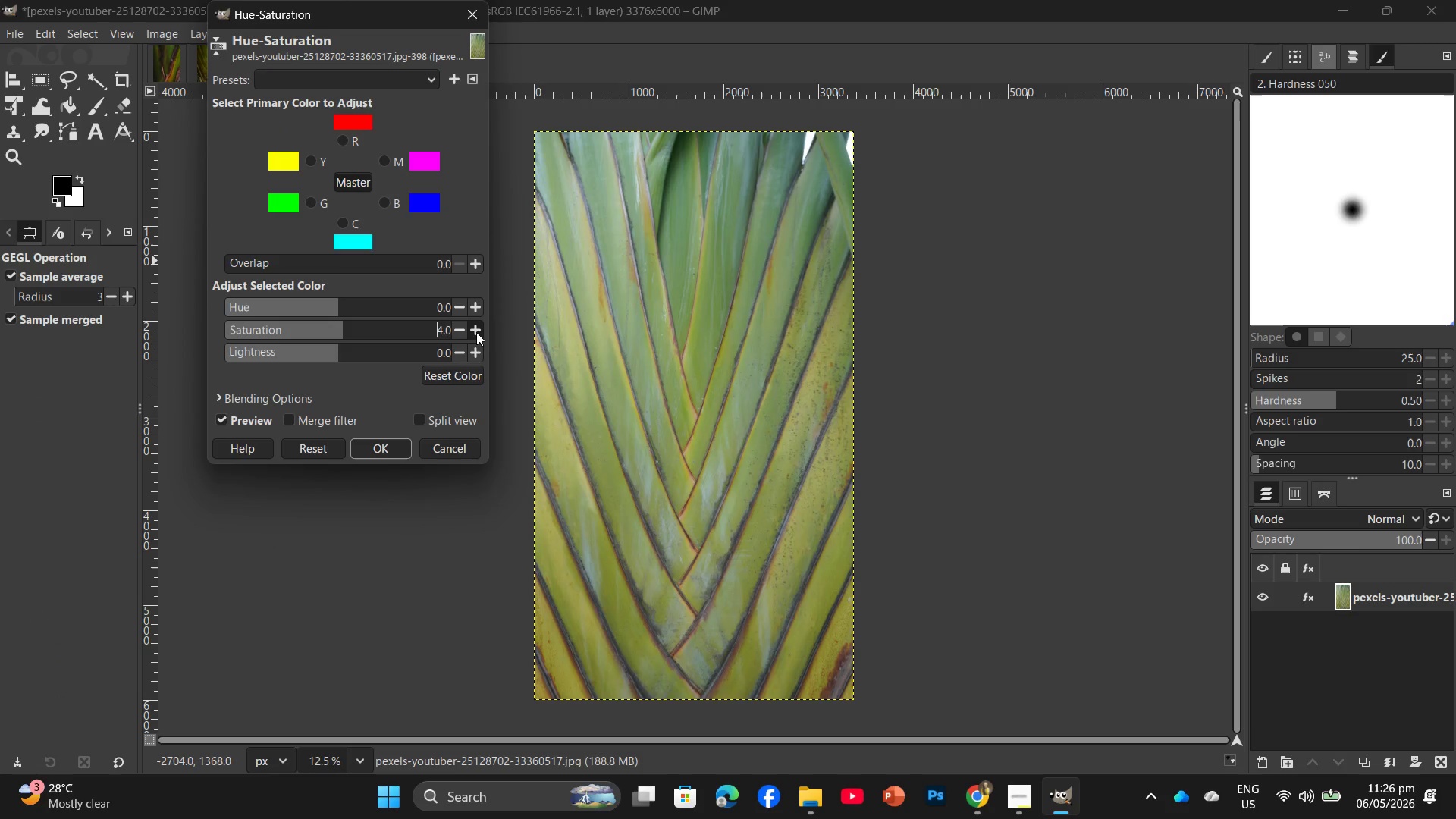 
triple_click([476, 332])
 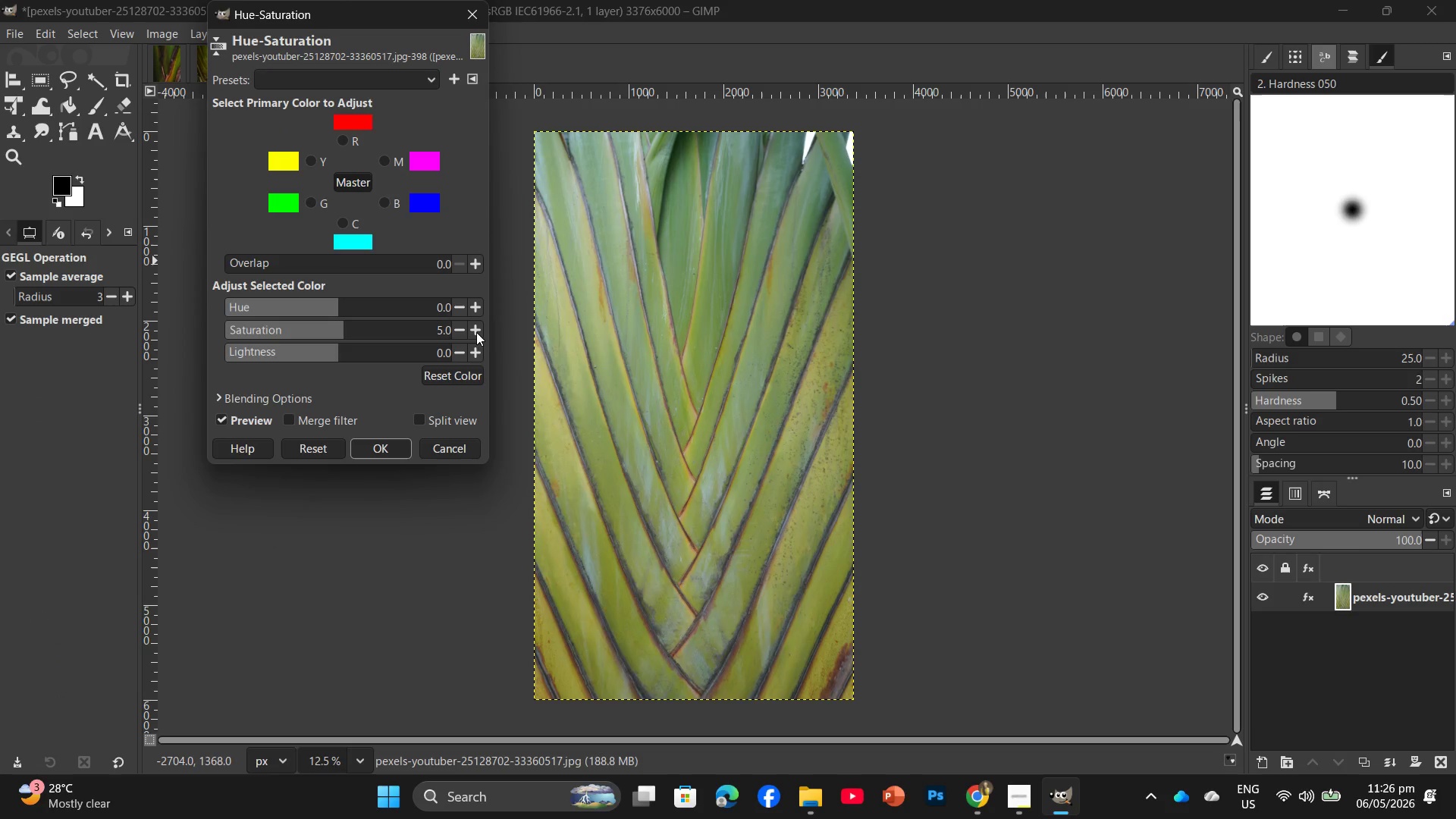 
triple_click([476, 332])
 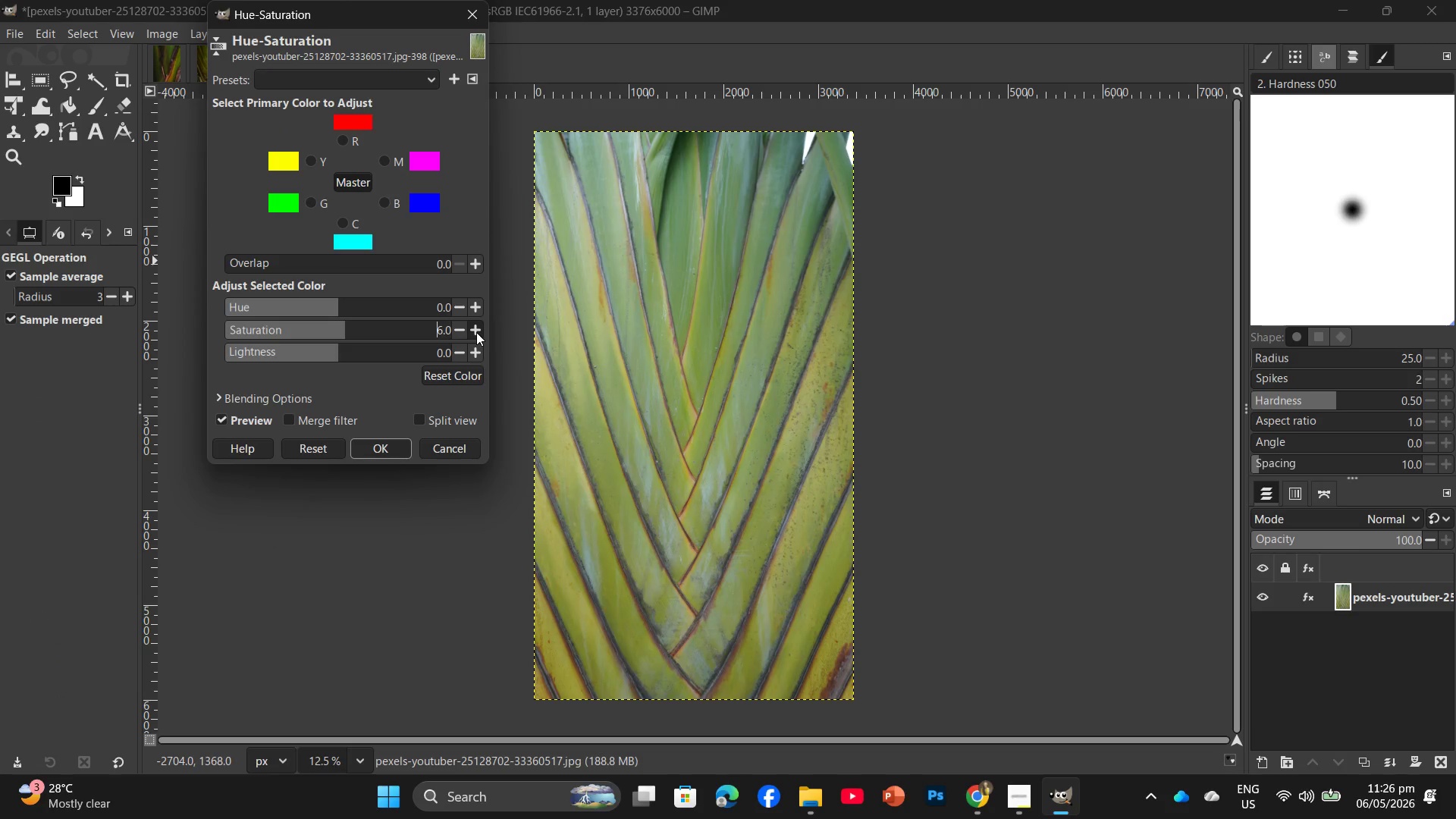 
triple_click([476, 332])
 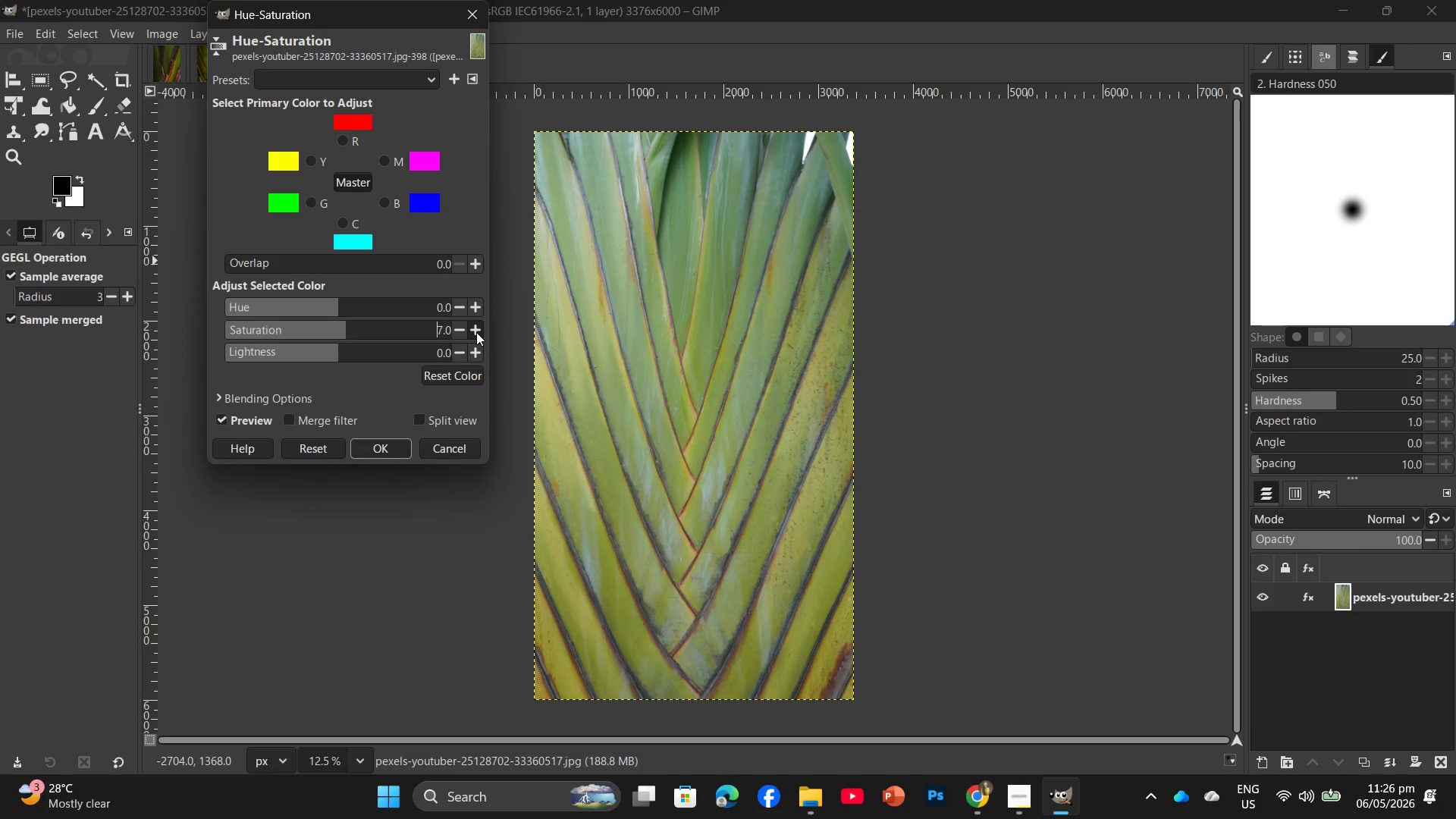 
triple_click([476, 332])
 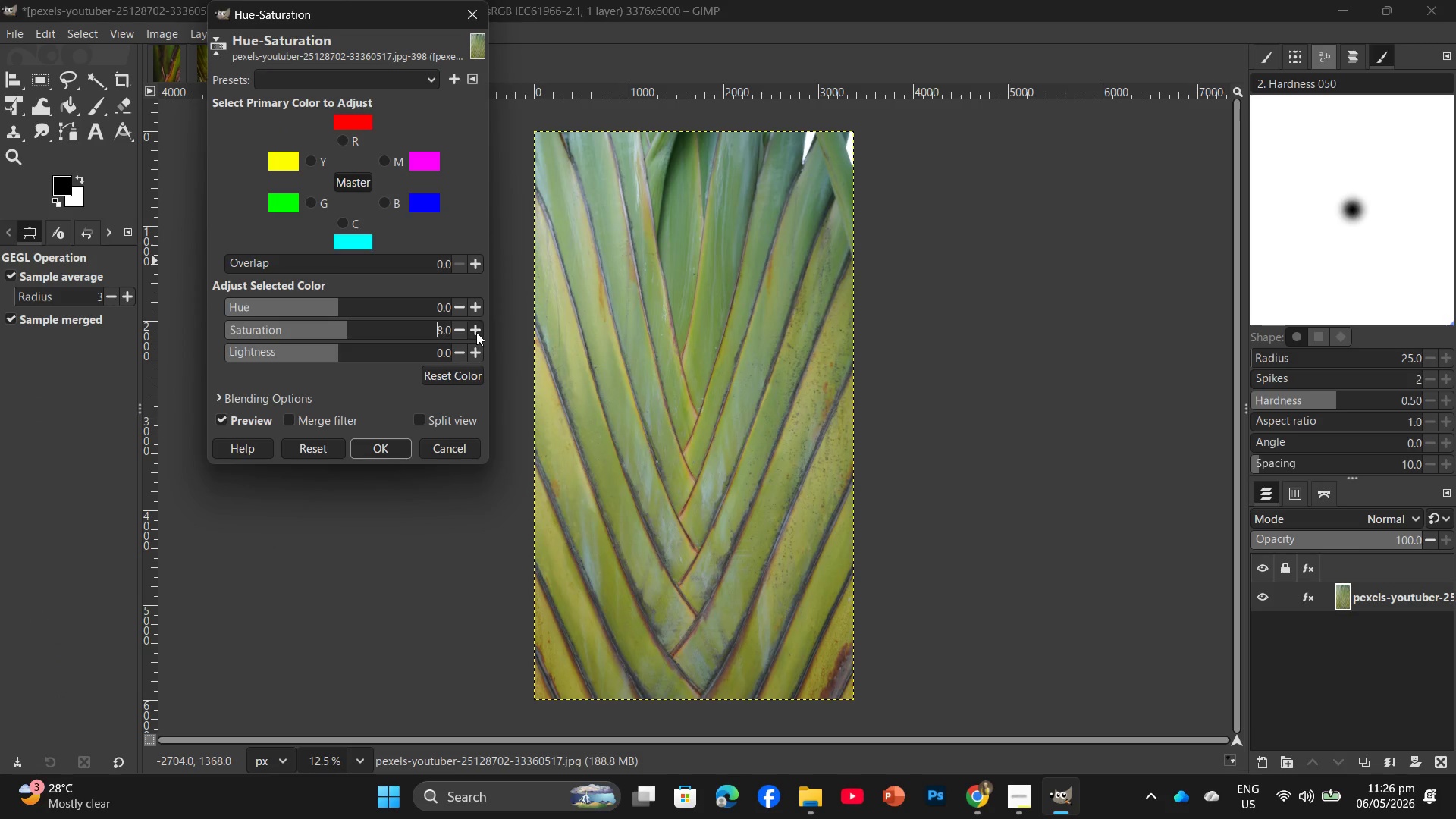 
triple_click([476, 332])
 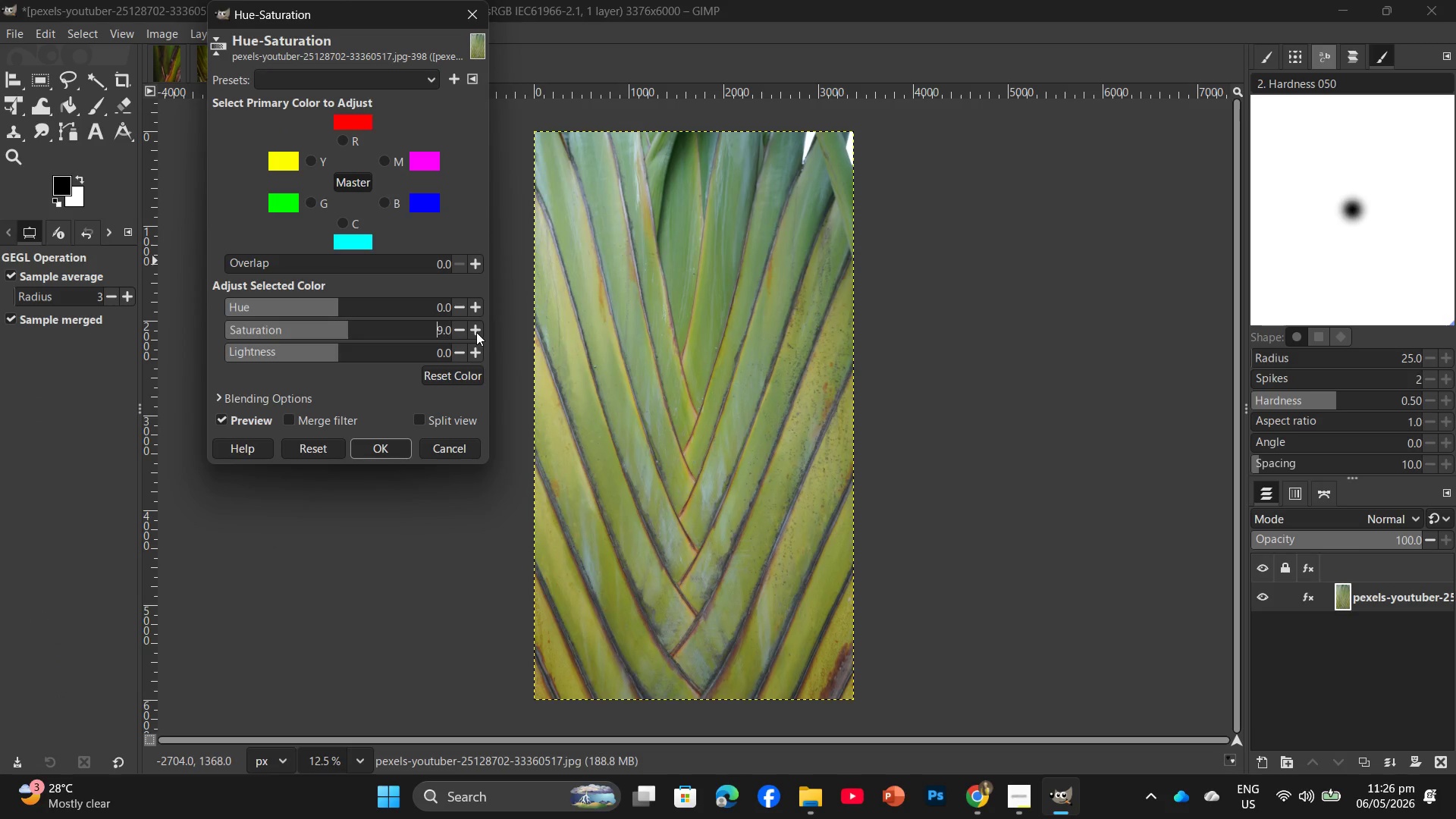 
triple_click([476, 332])
 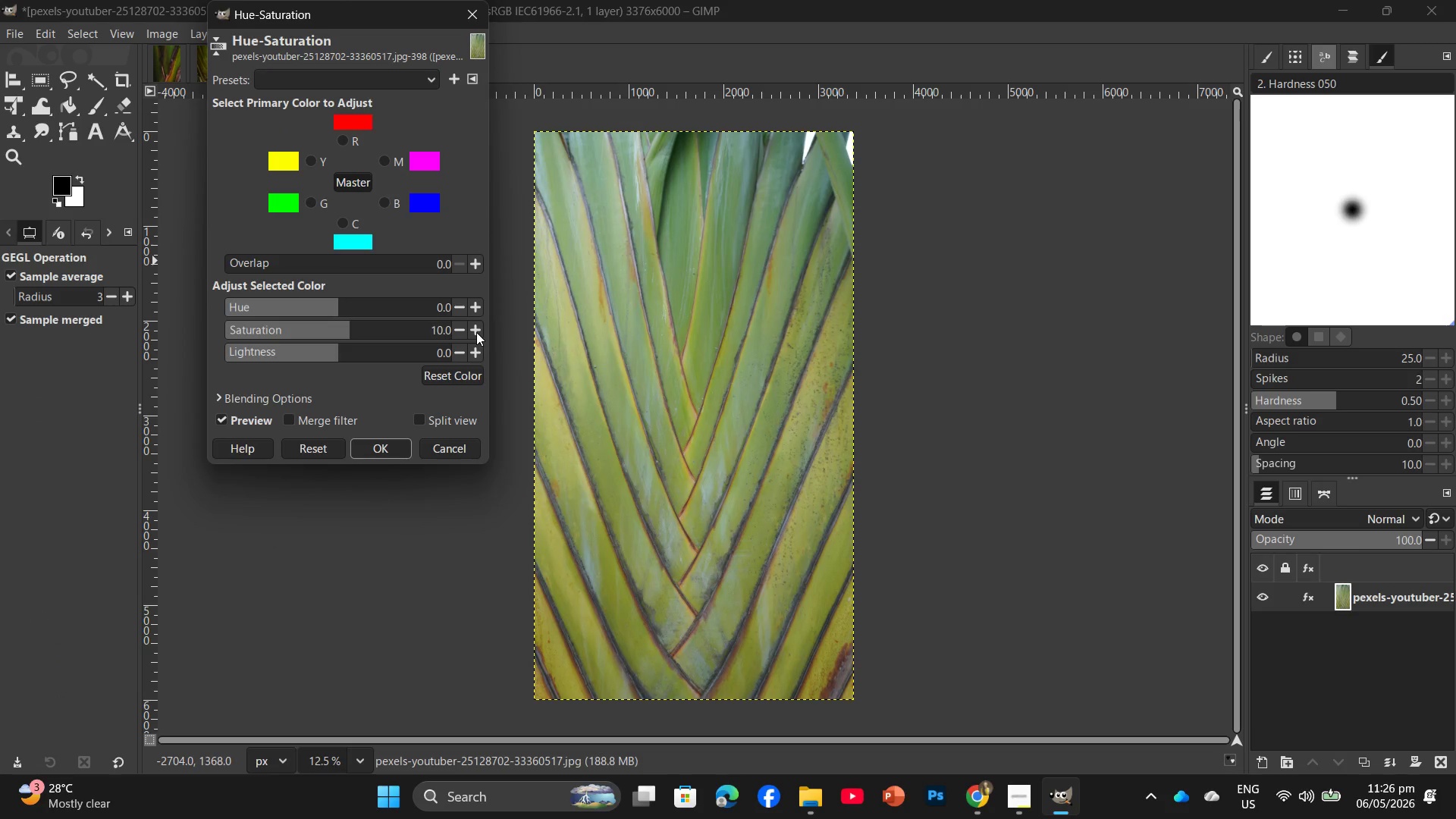 
triple_click([476, 332])
 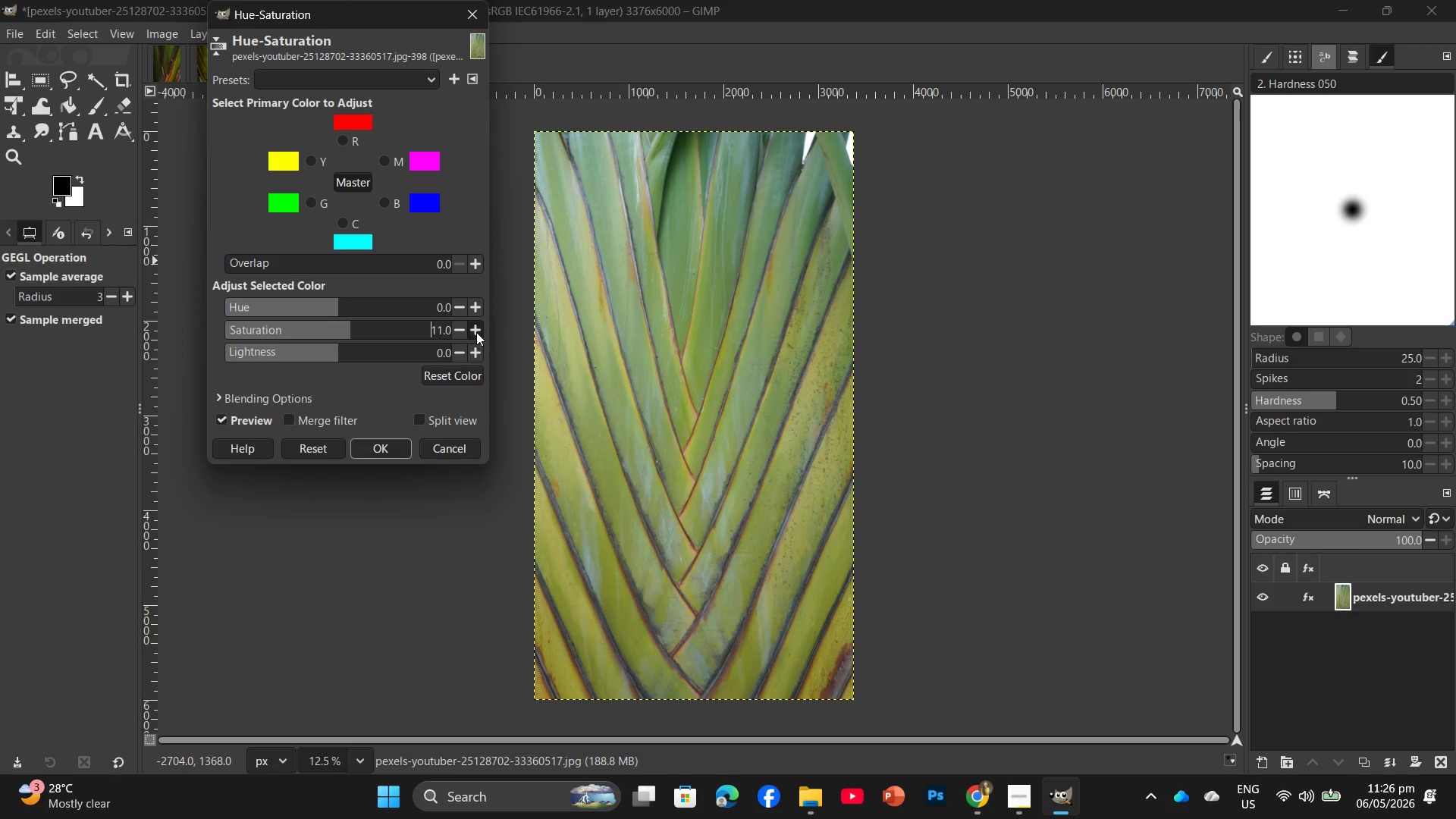 
triple_click([476, 332])
 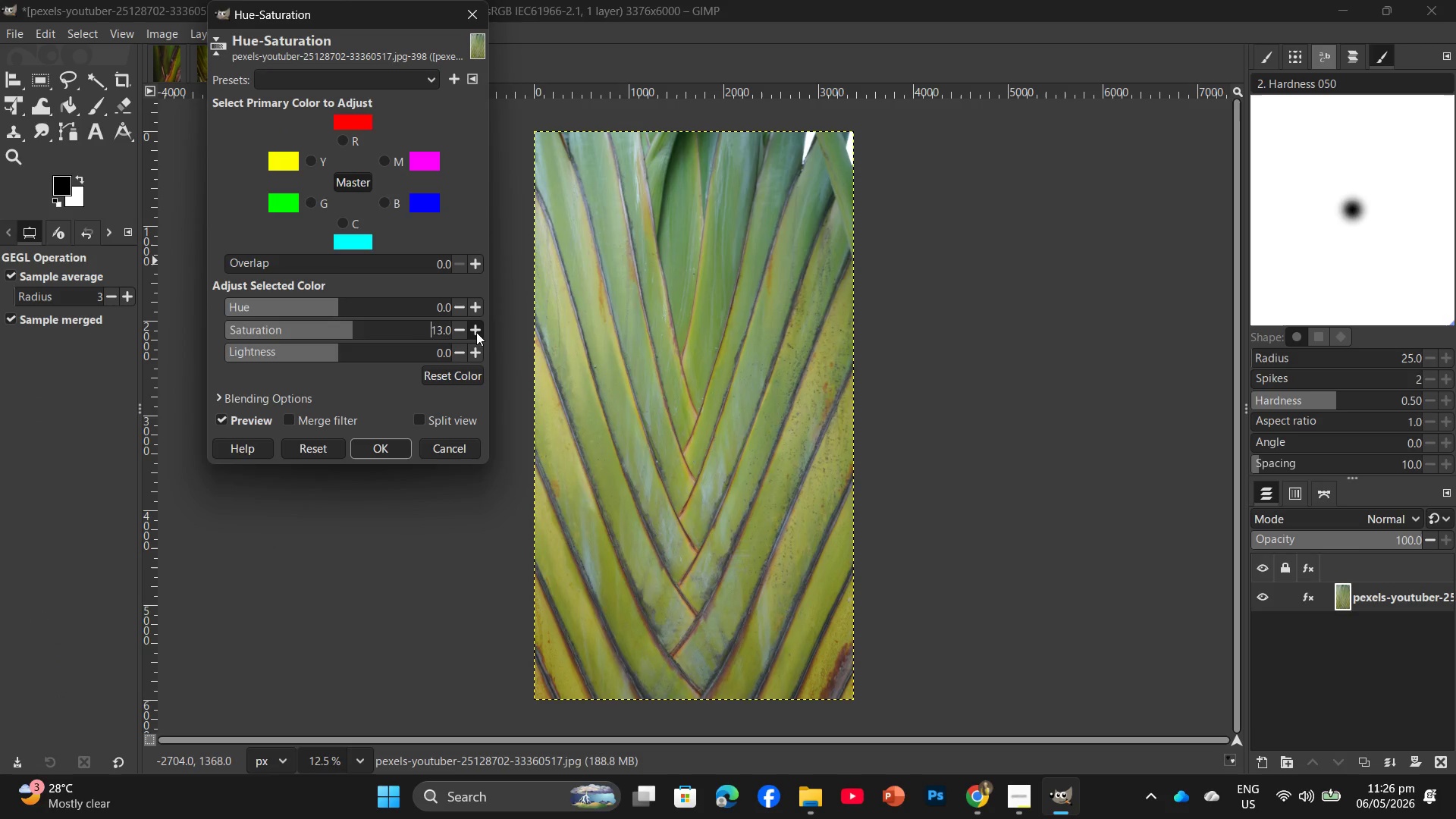 
double_click([476, 332])
 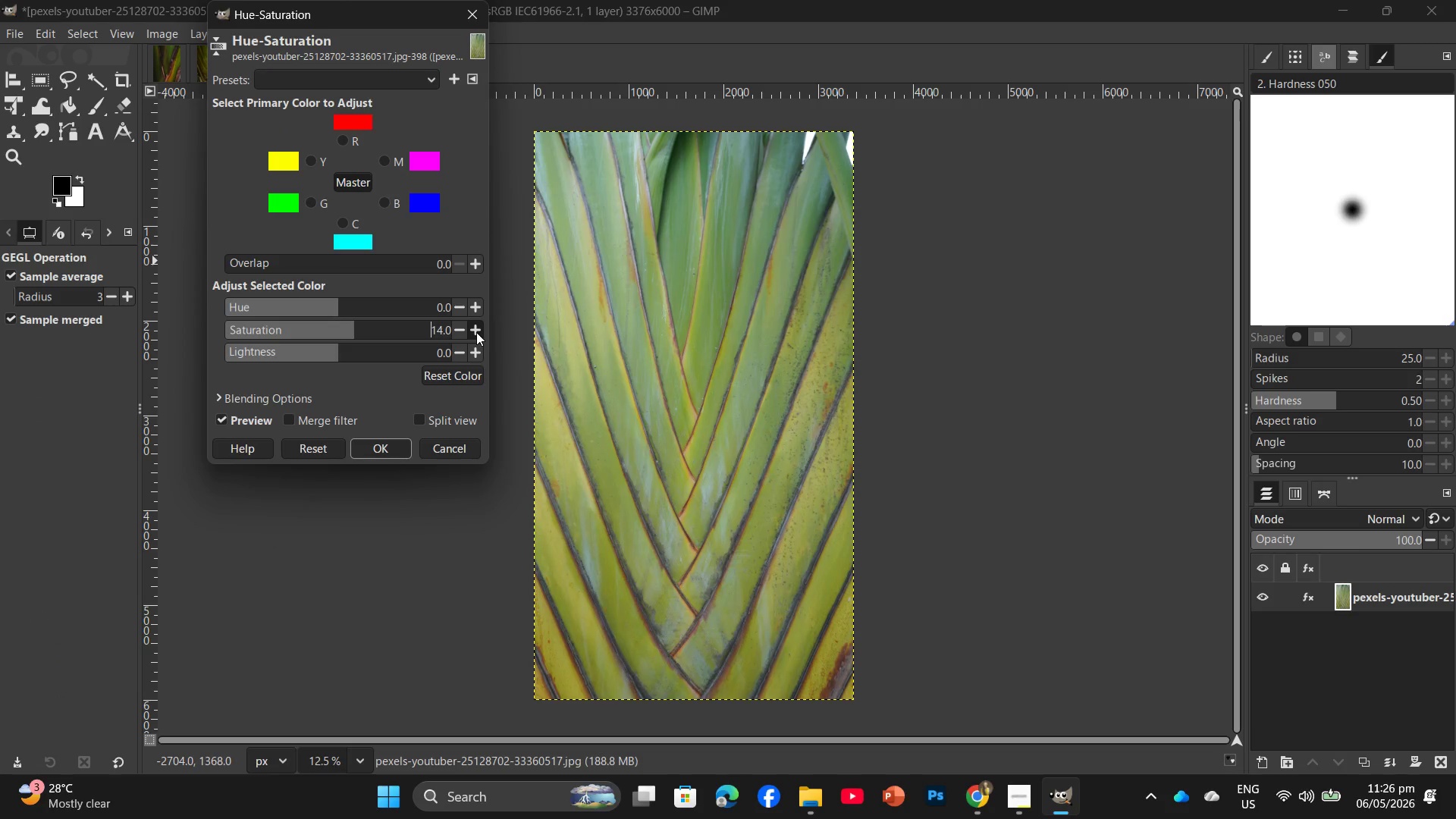 
triple_click([476, 332])
 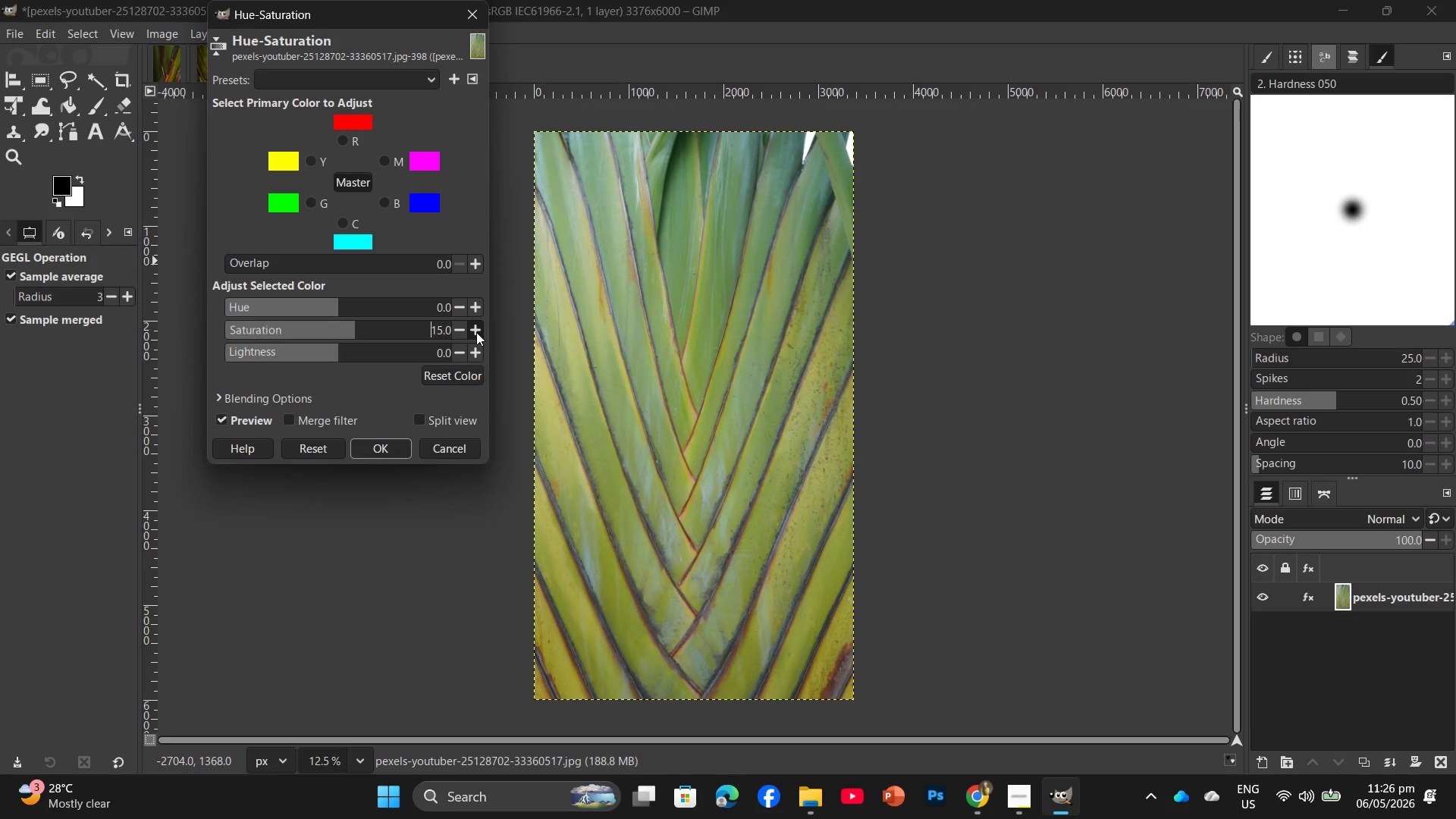 
triple_click([476, 332])
 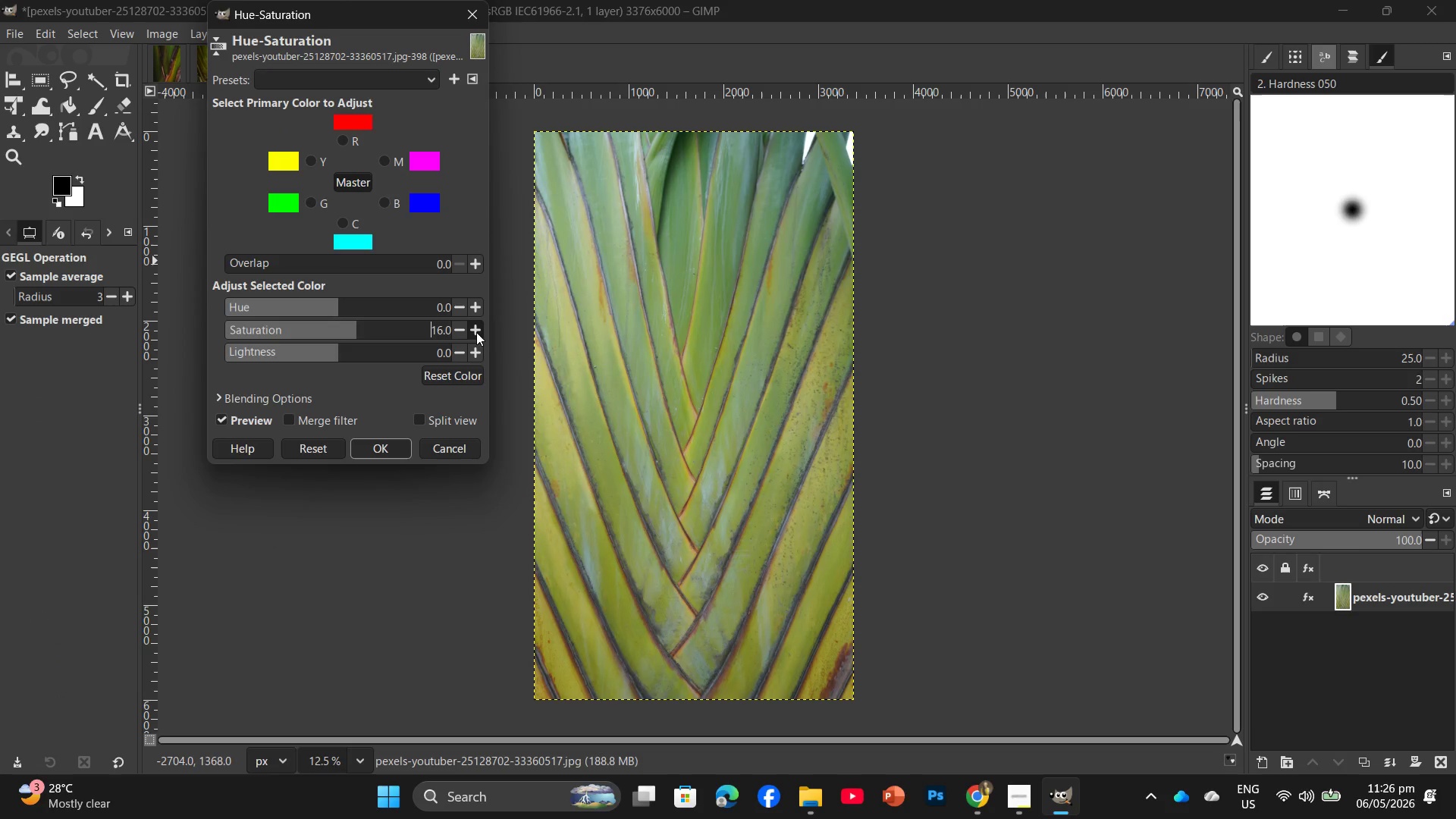 
triple_click([476, 332])
 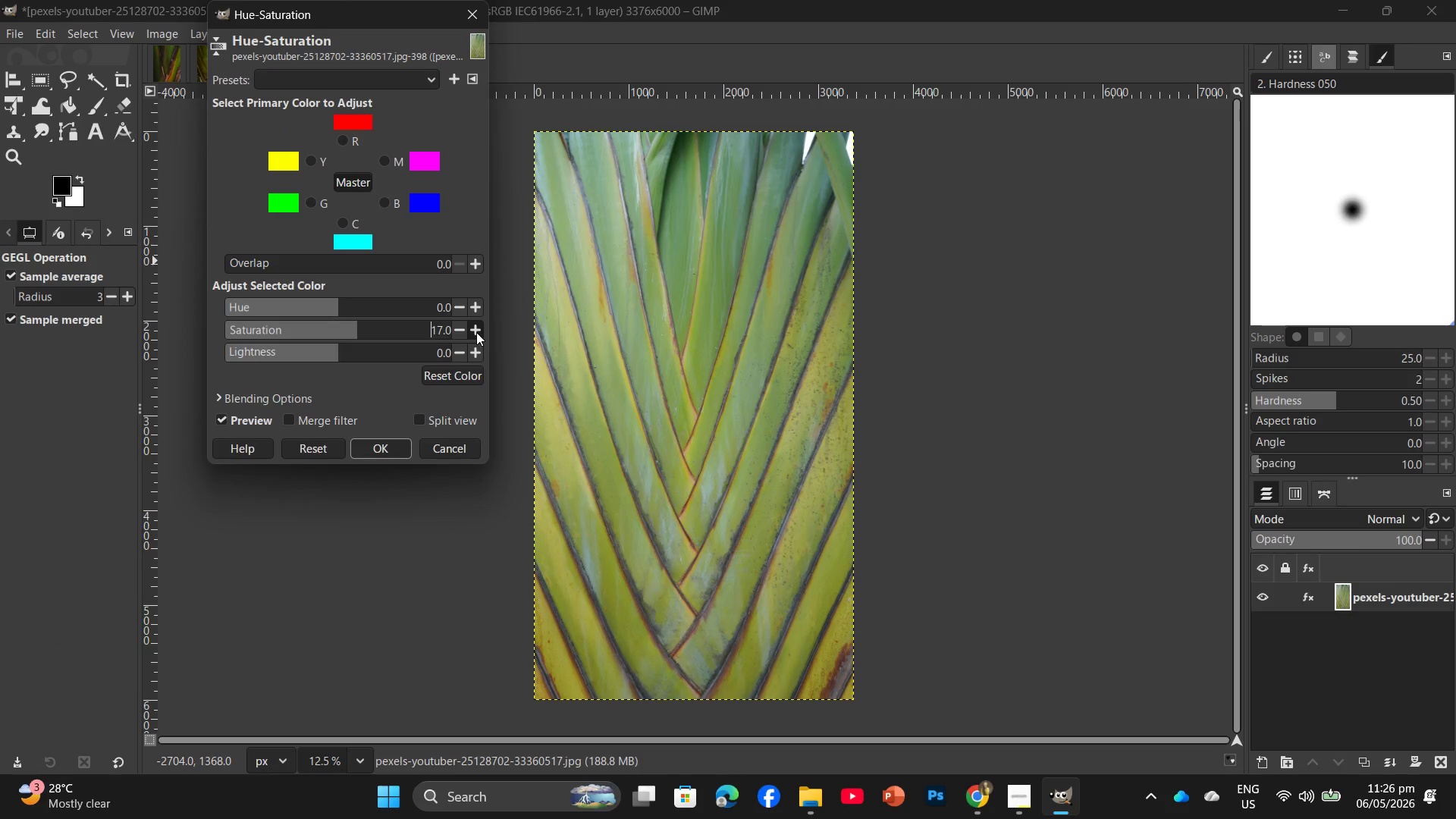 
triple_click([476, 332])
 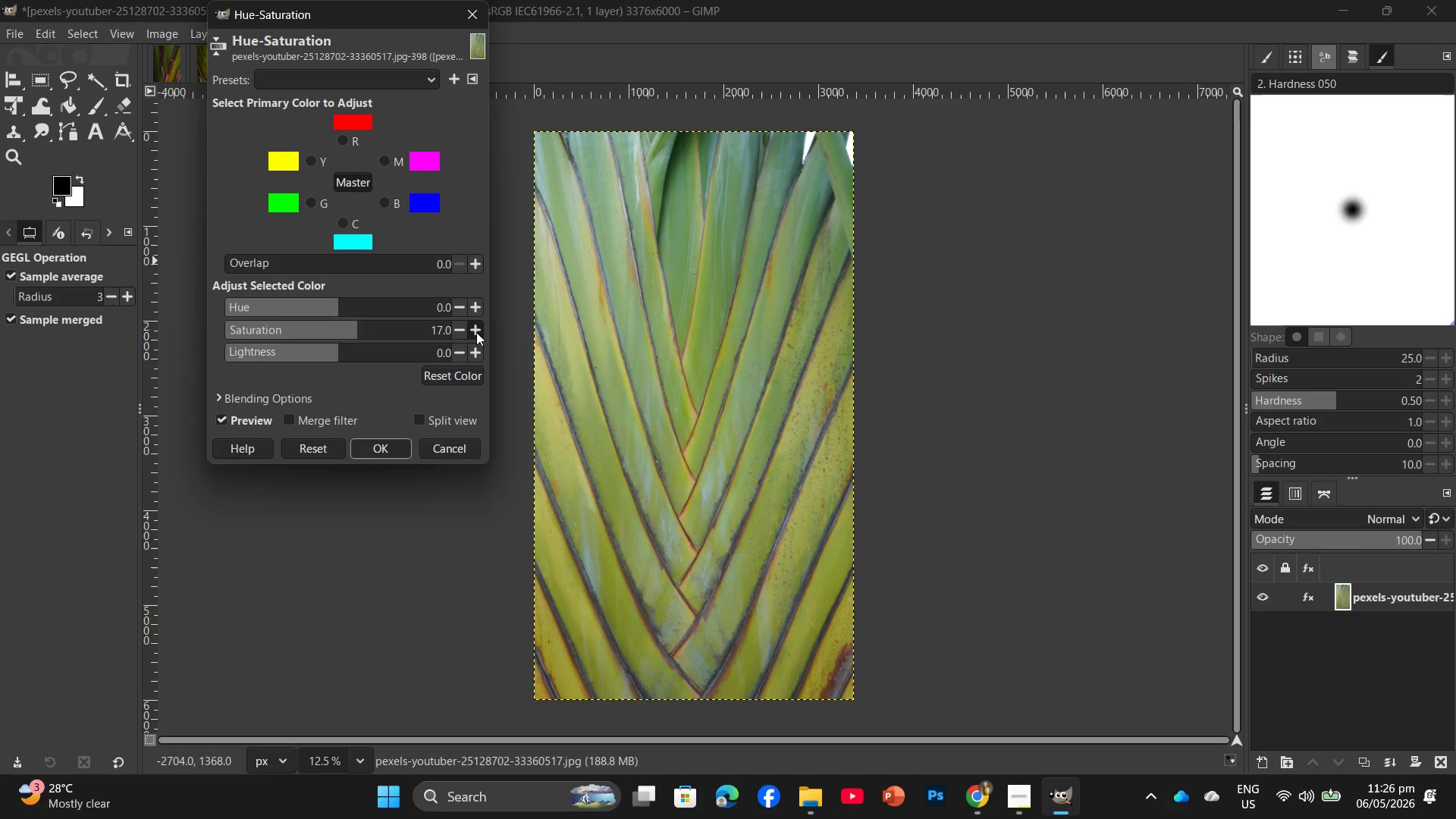 
triple_click([476, 332])
 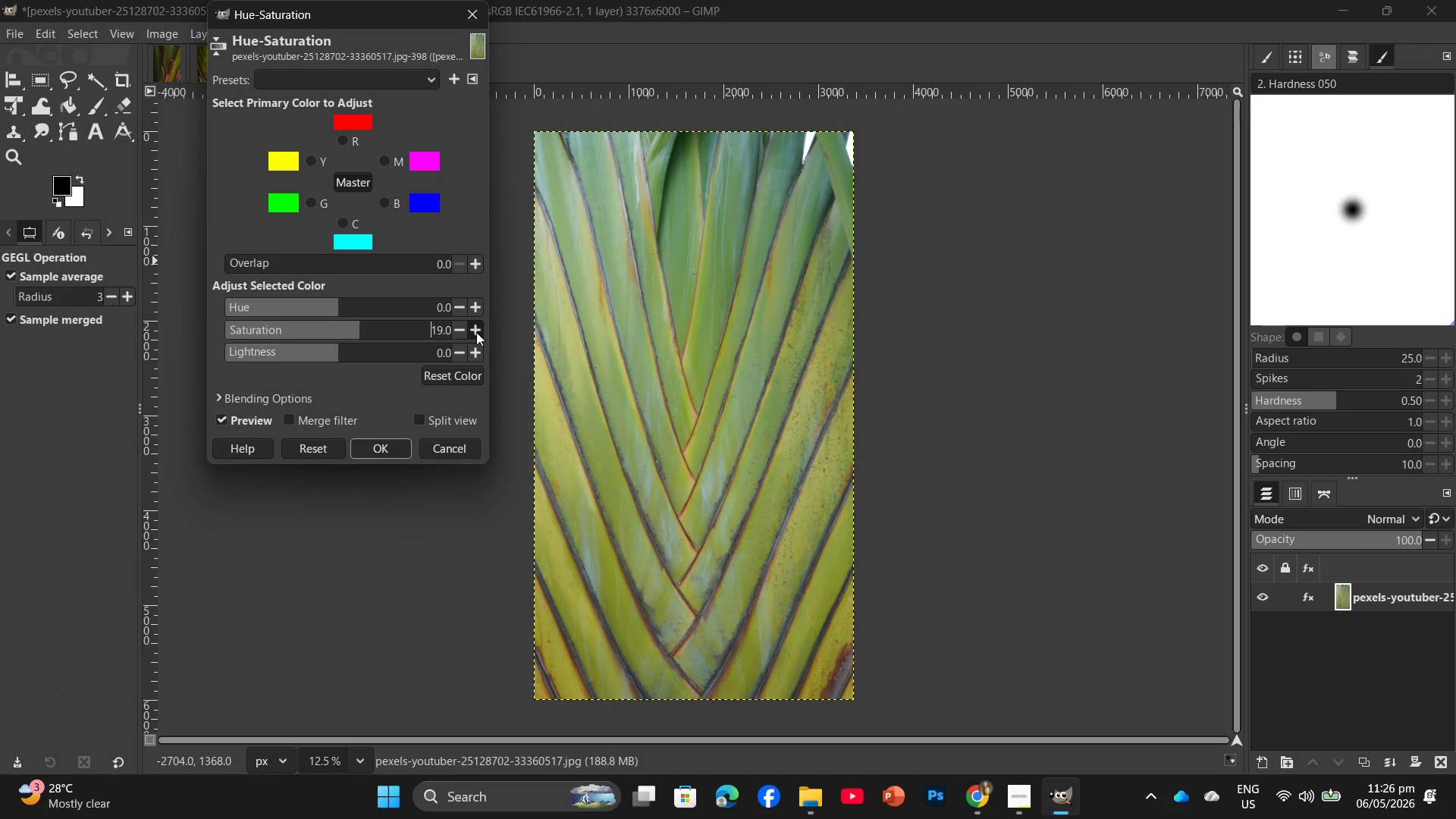 
triple_click([476, 332])
 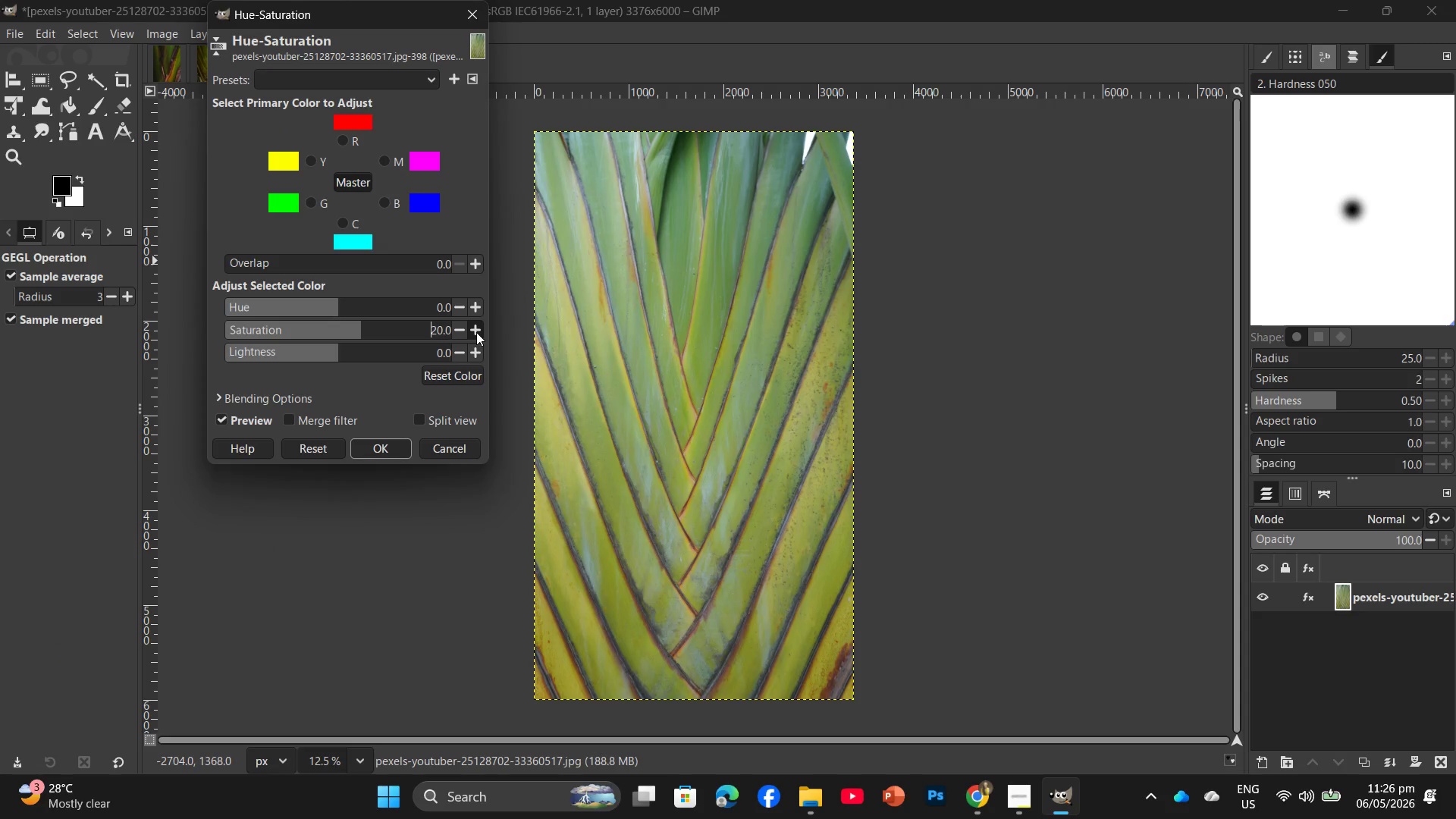 
double_click([476, 332])
 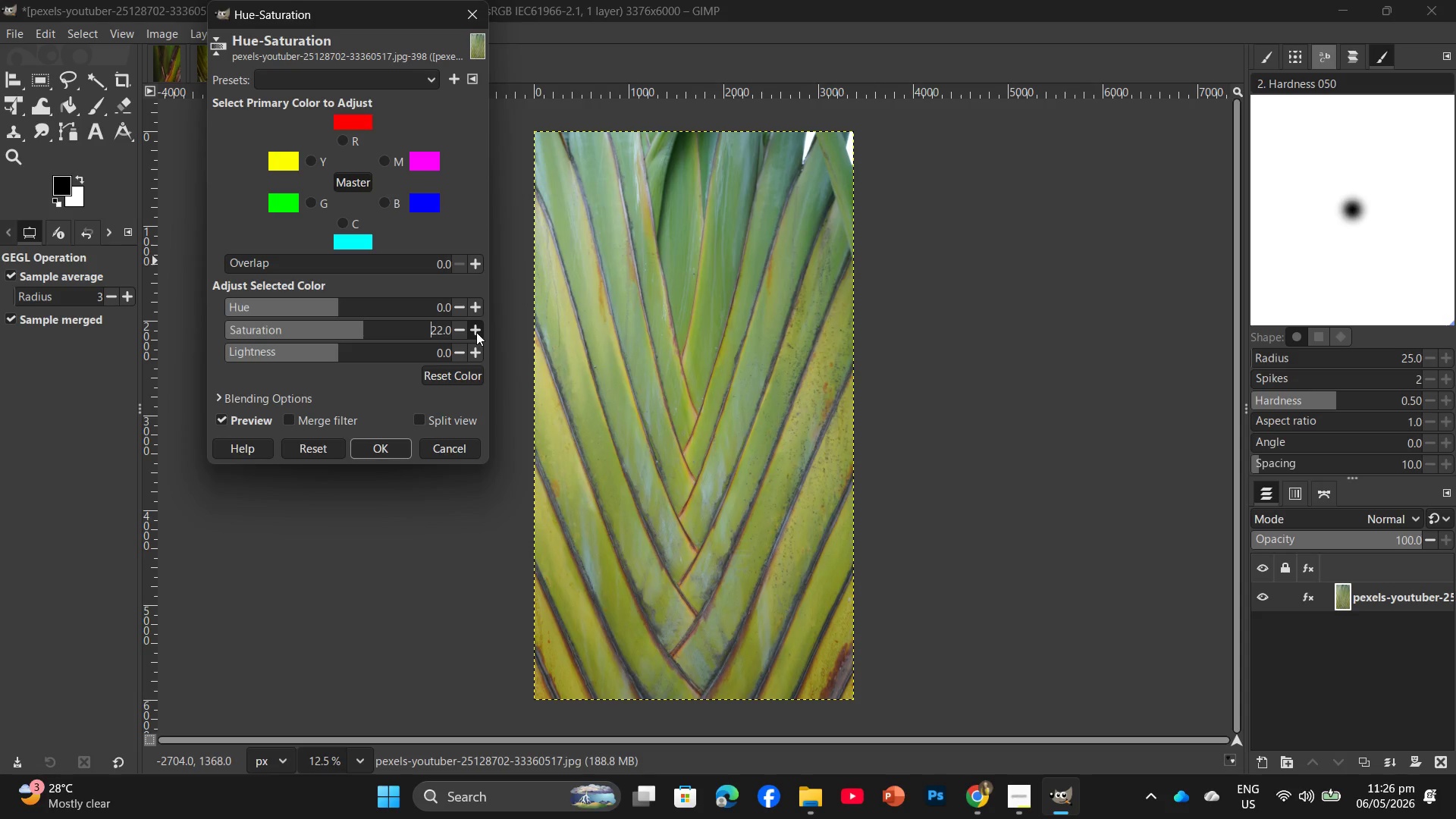 
triple_click([476, 332])
 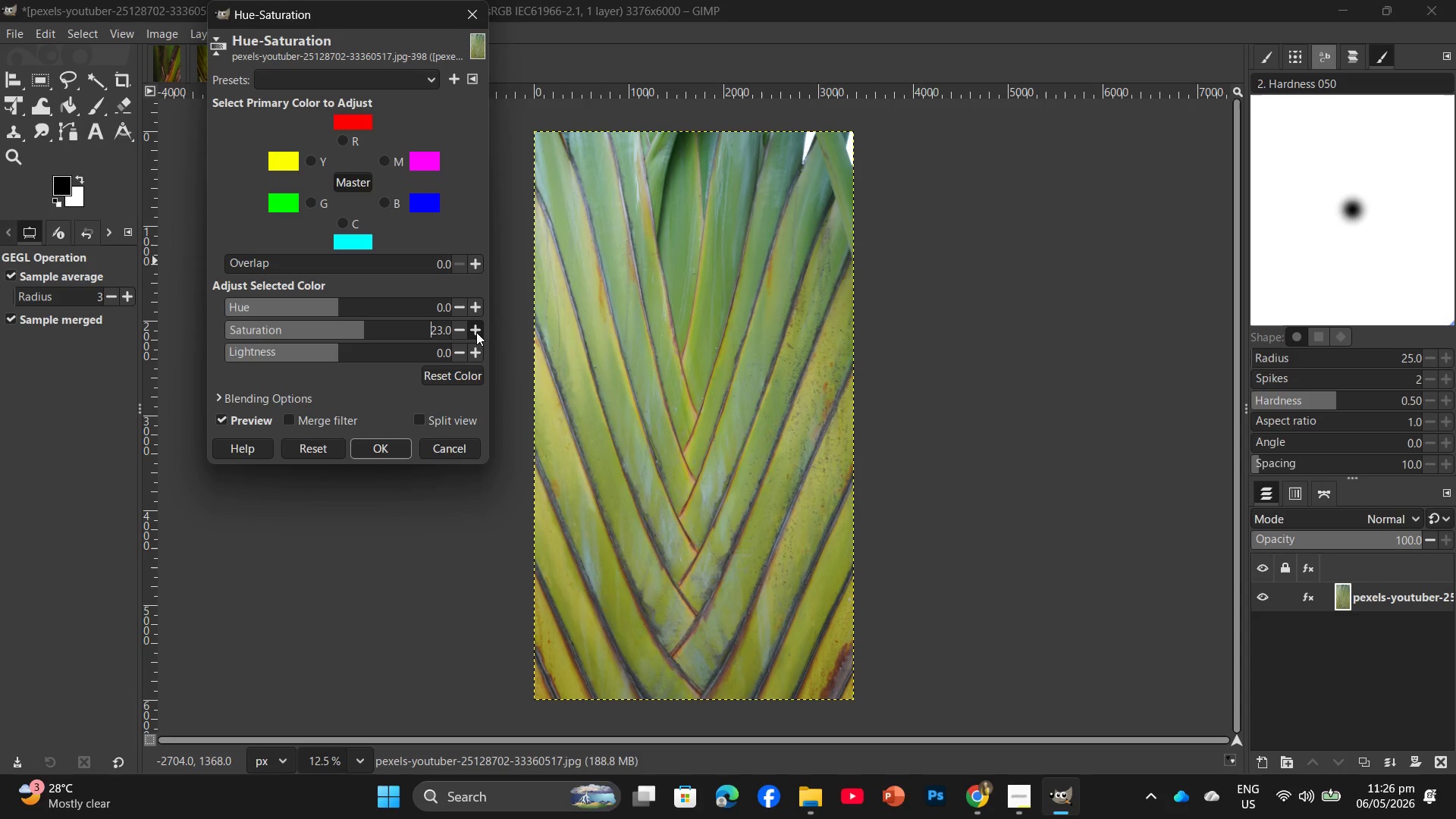 
triple_click([476, 332])
 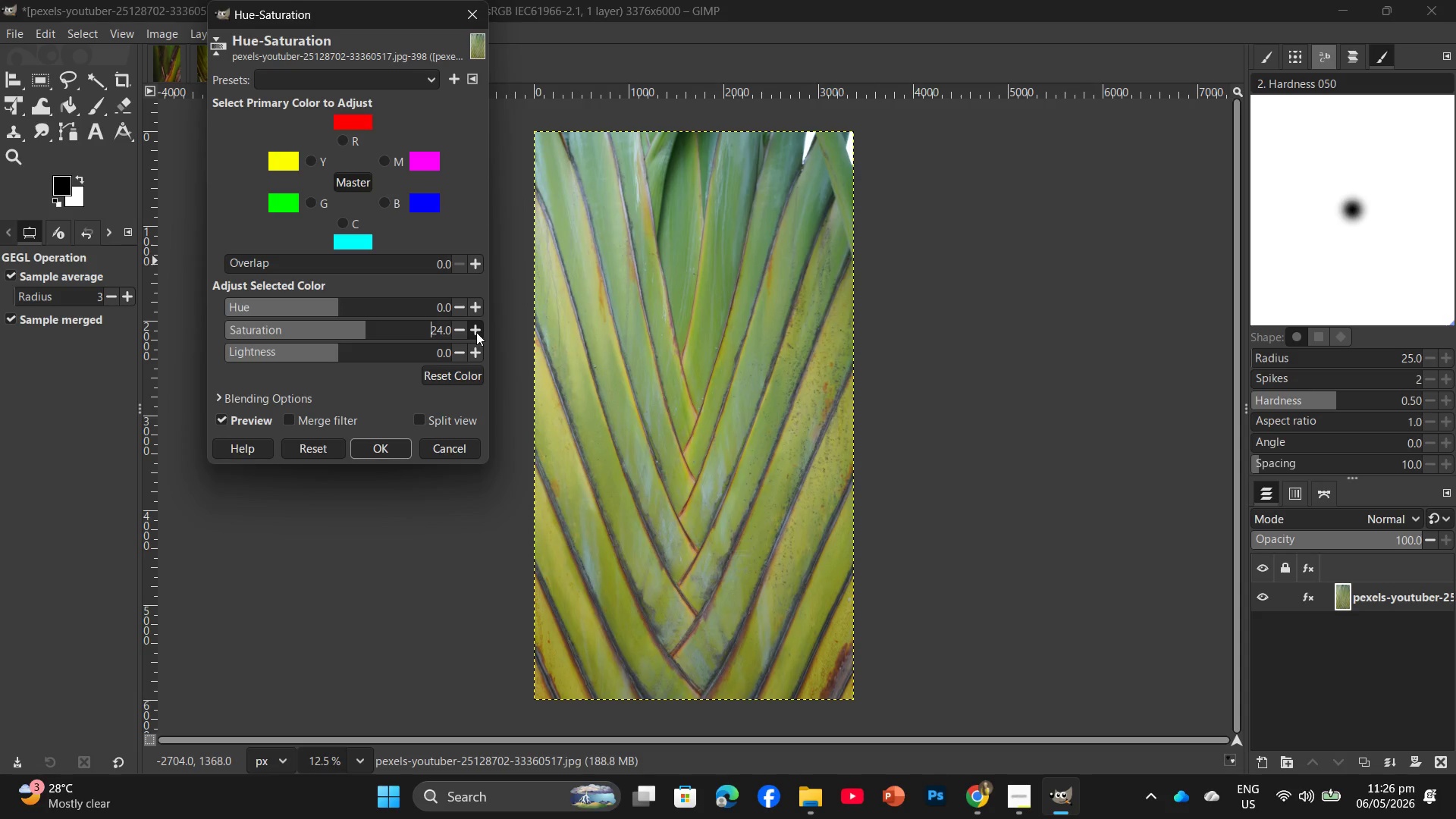 
triple_click([476, 332])
 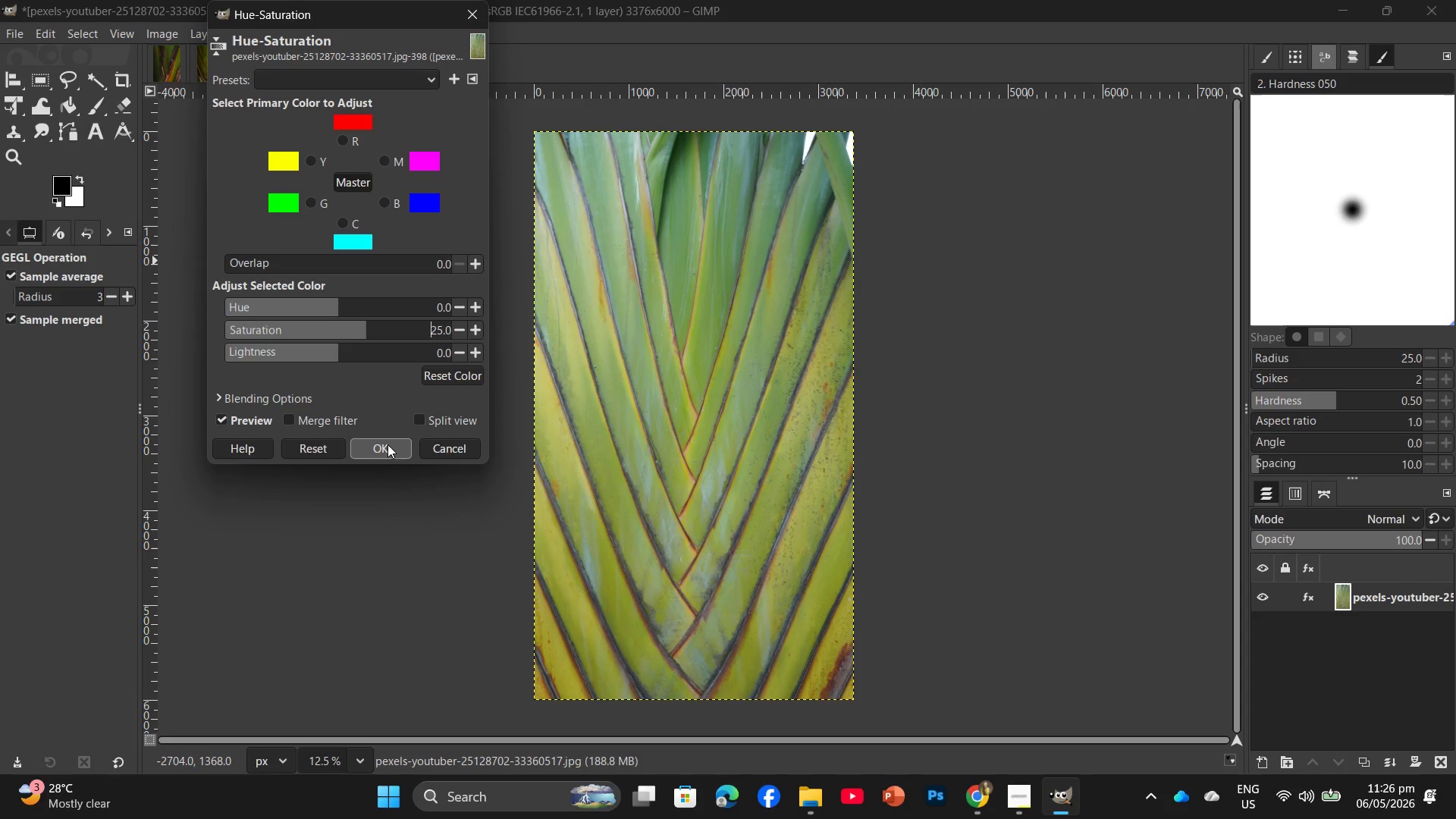 
left_click([383, 449])
 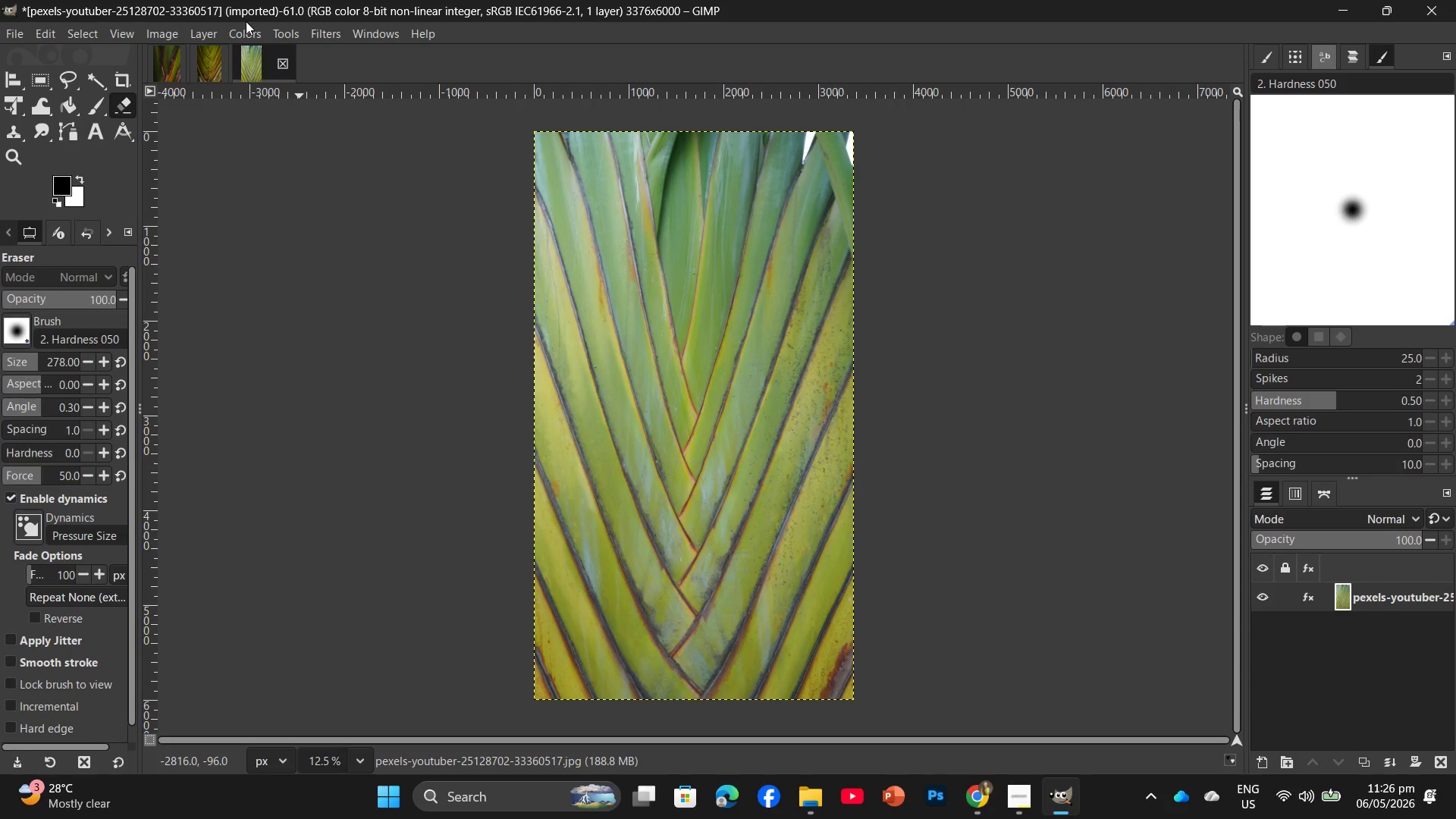 
left_click([242, 30])
 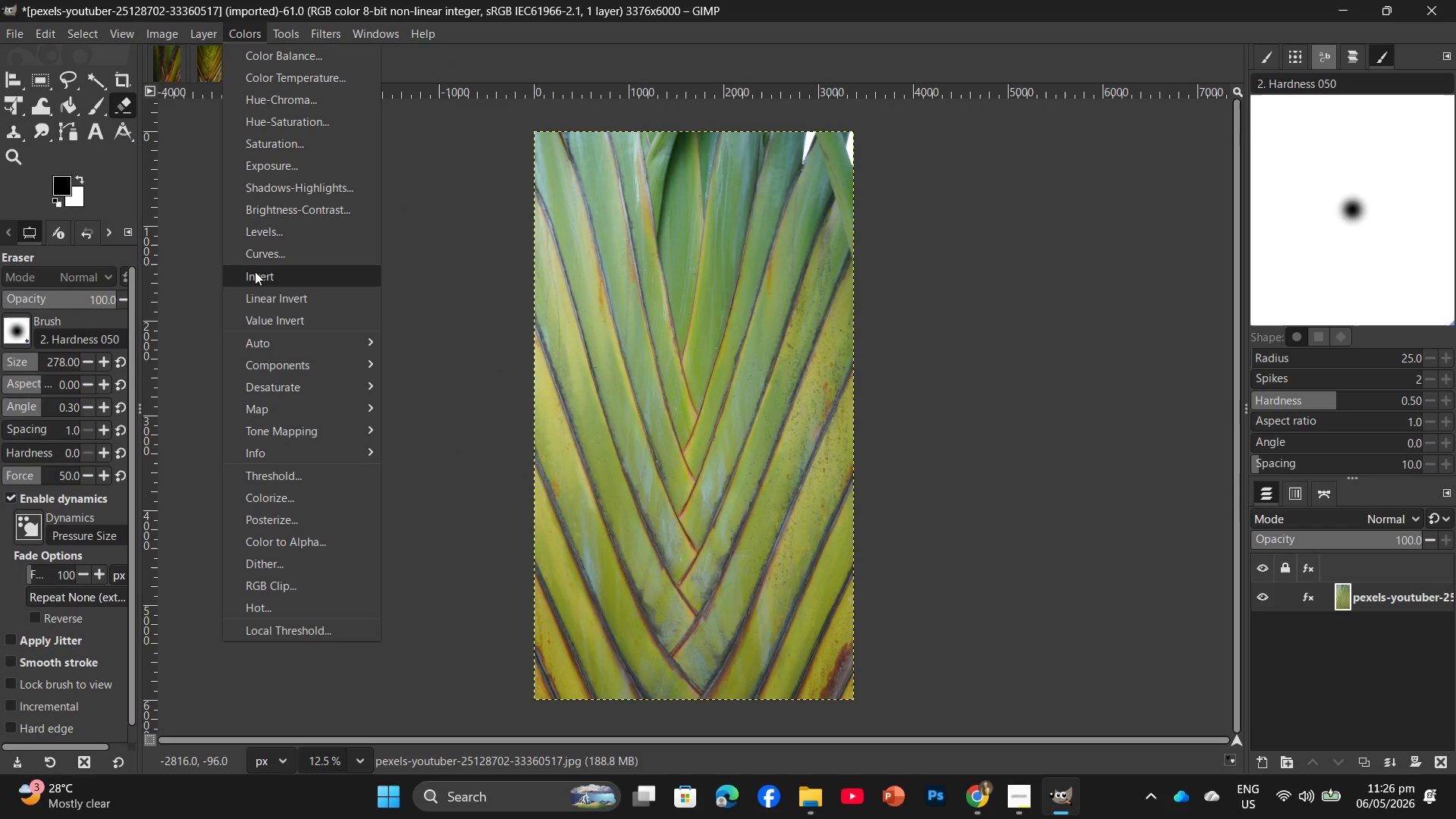 
left_click([262, 255])
 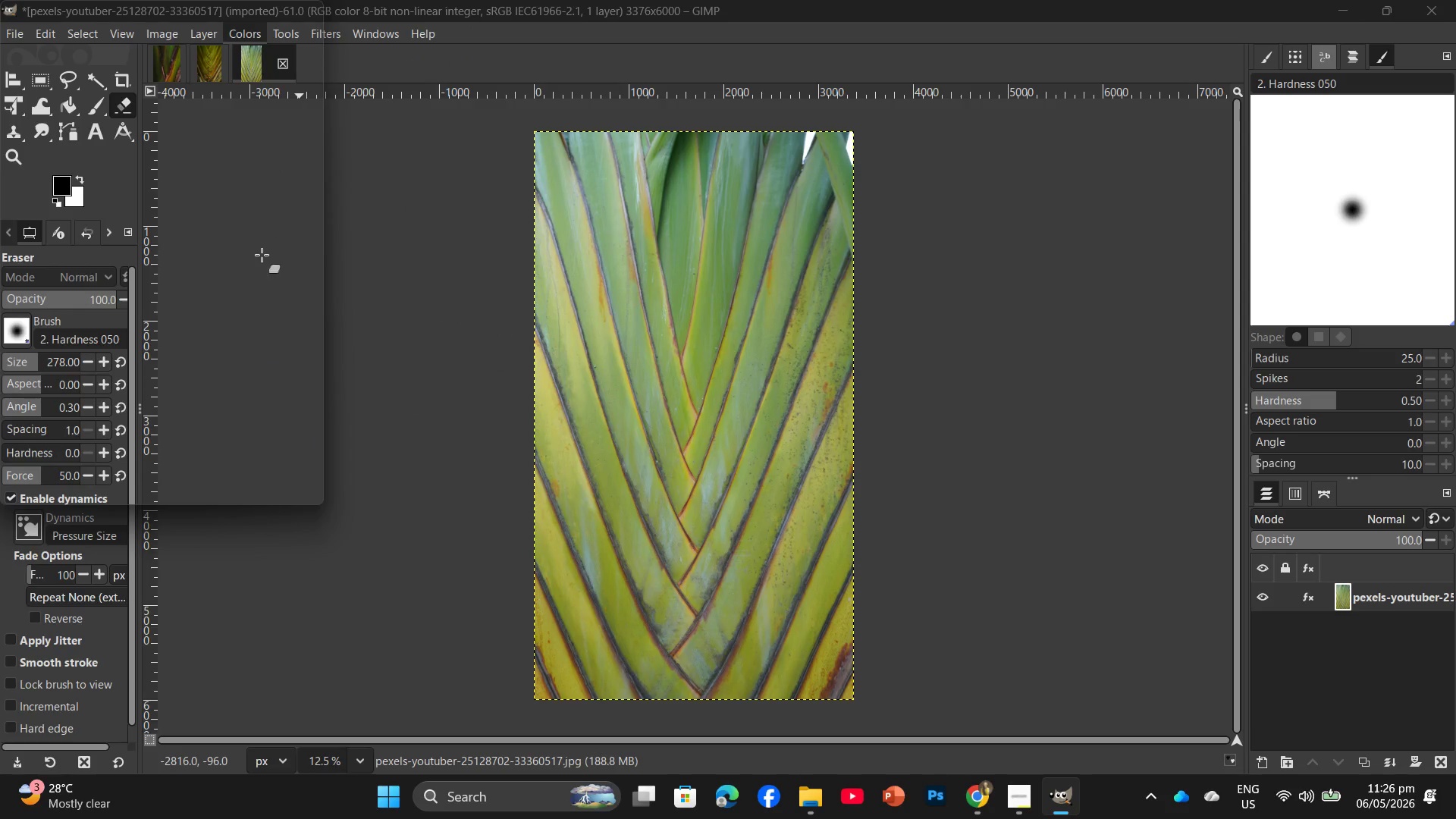 
left_click([232, 322])
 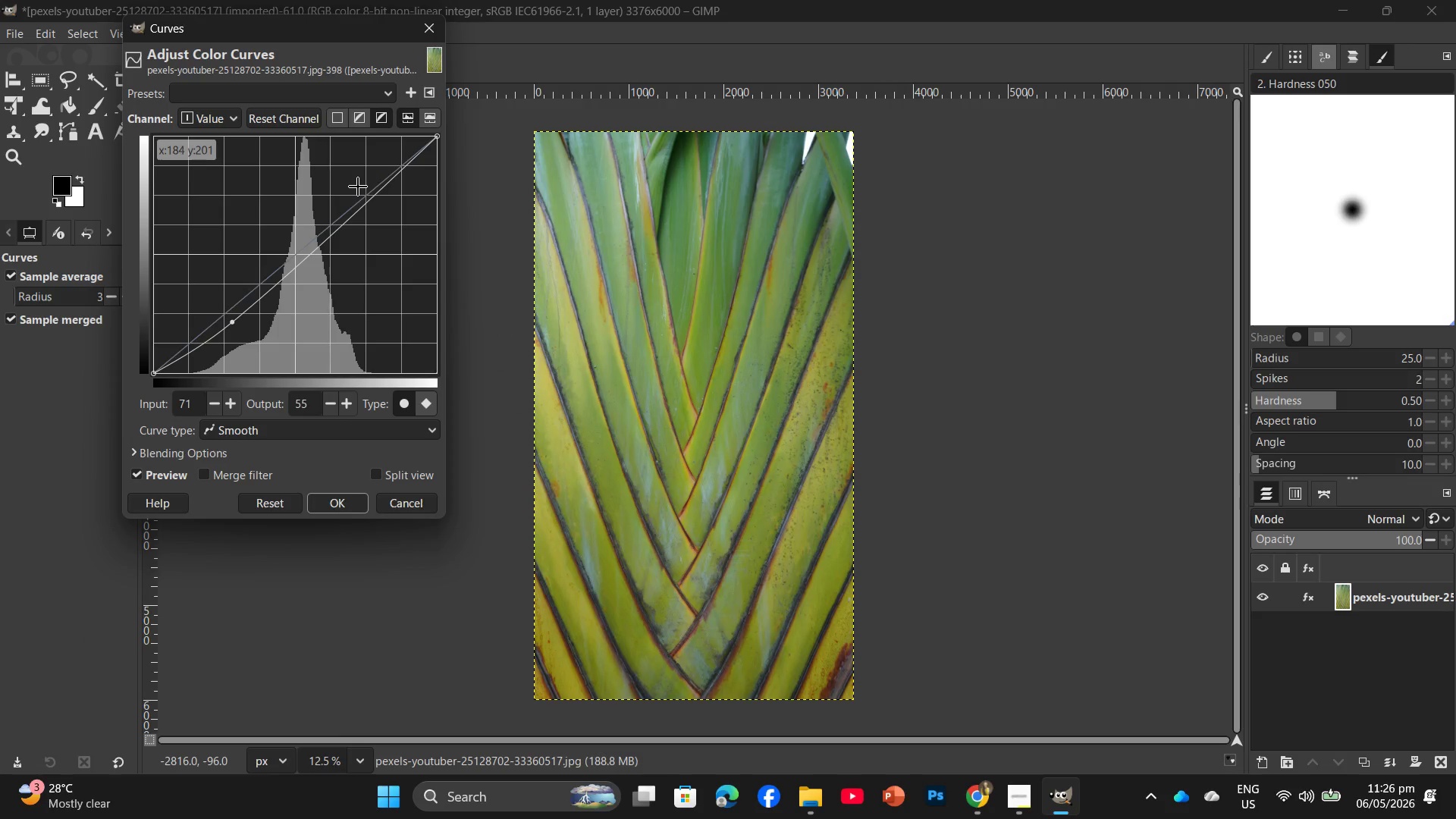 
left_click([359, 185])
 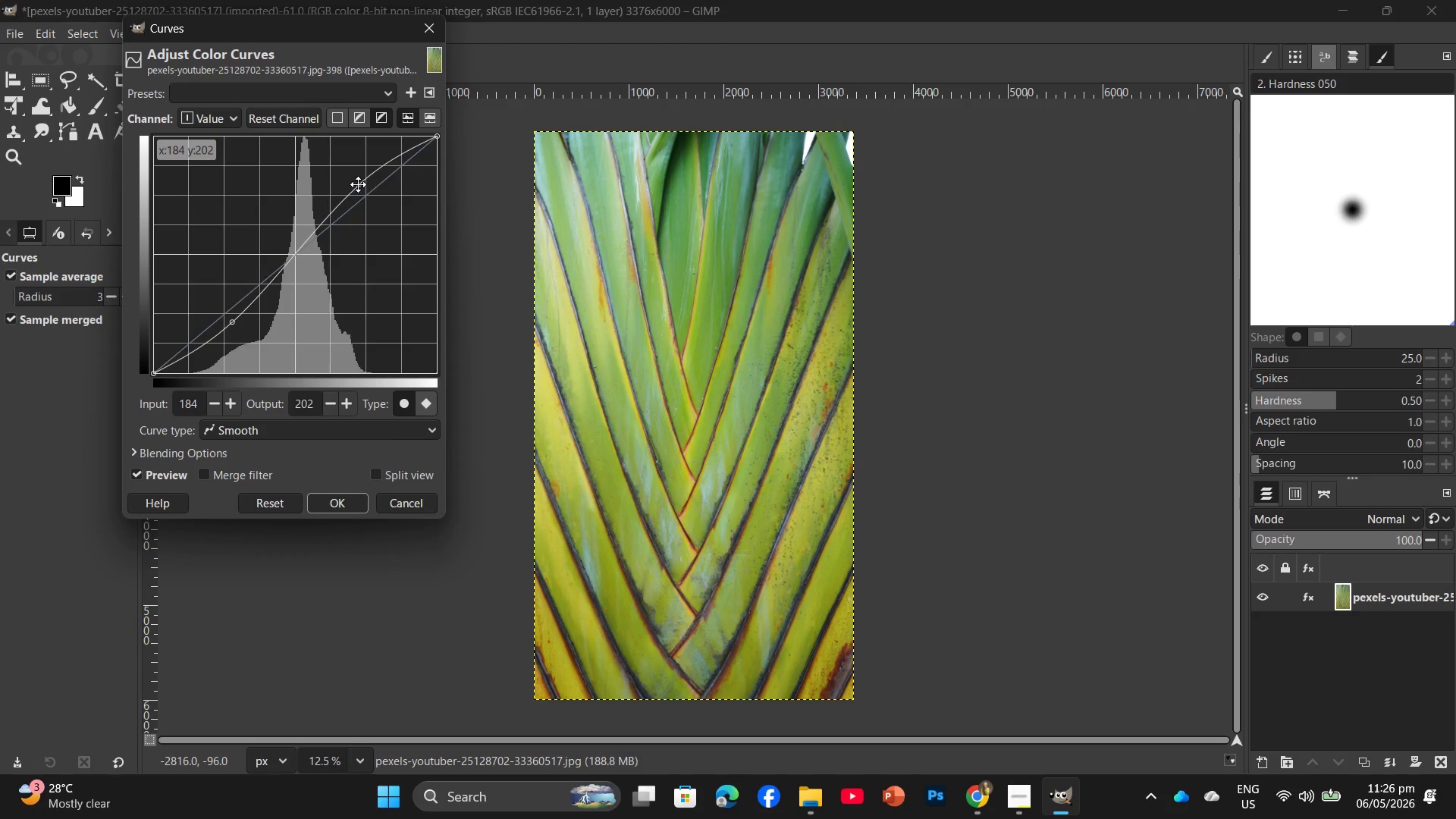 
left_click_drag(start_coordinate=[359, 184], to_coordinate=[363, 187])
 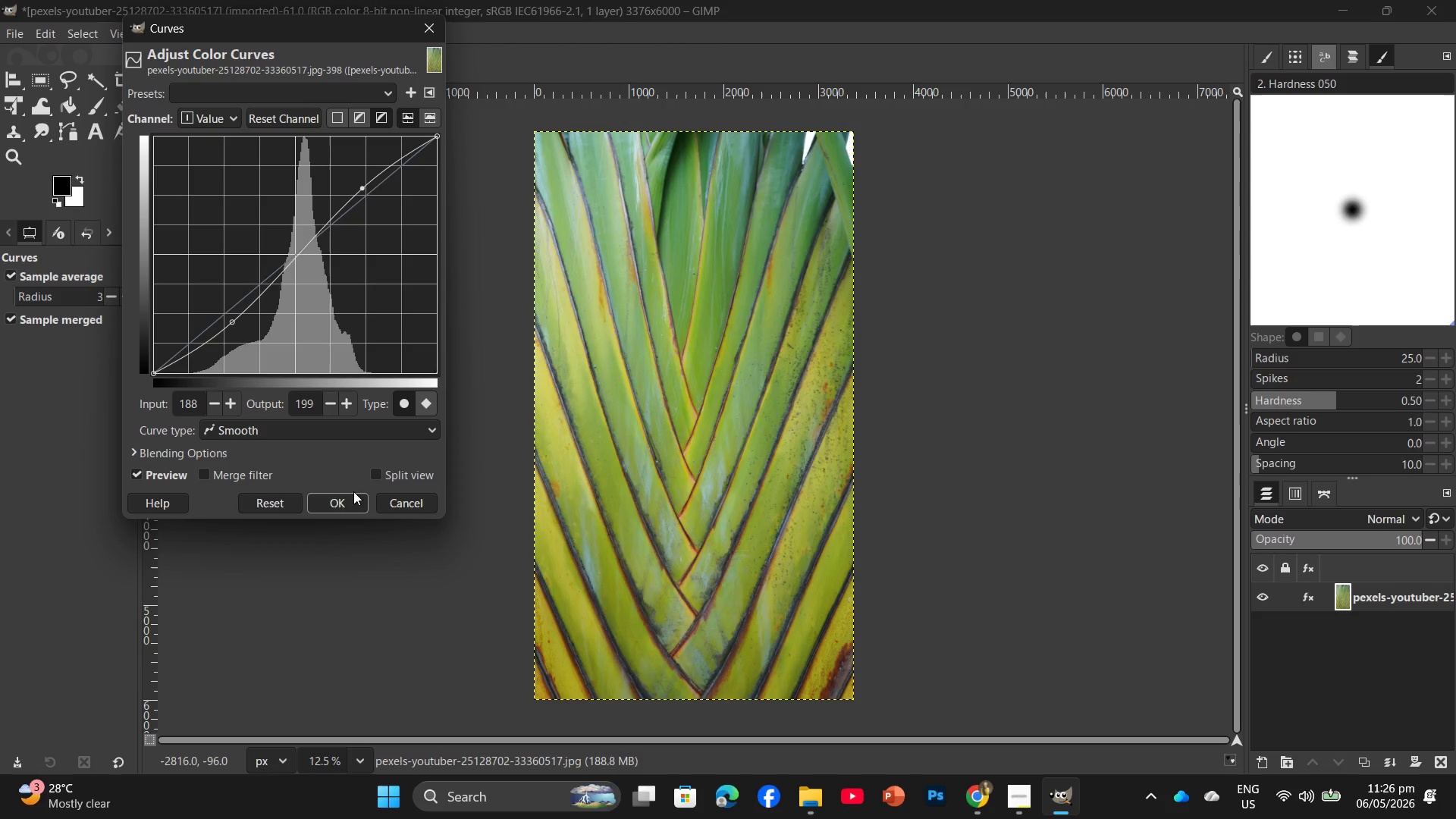 
left_click([349, 497])
 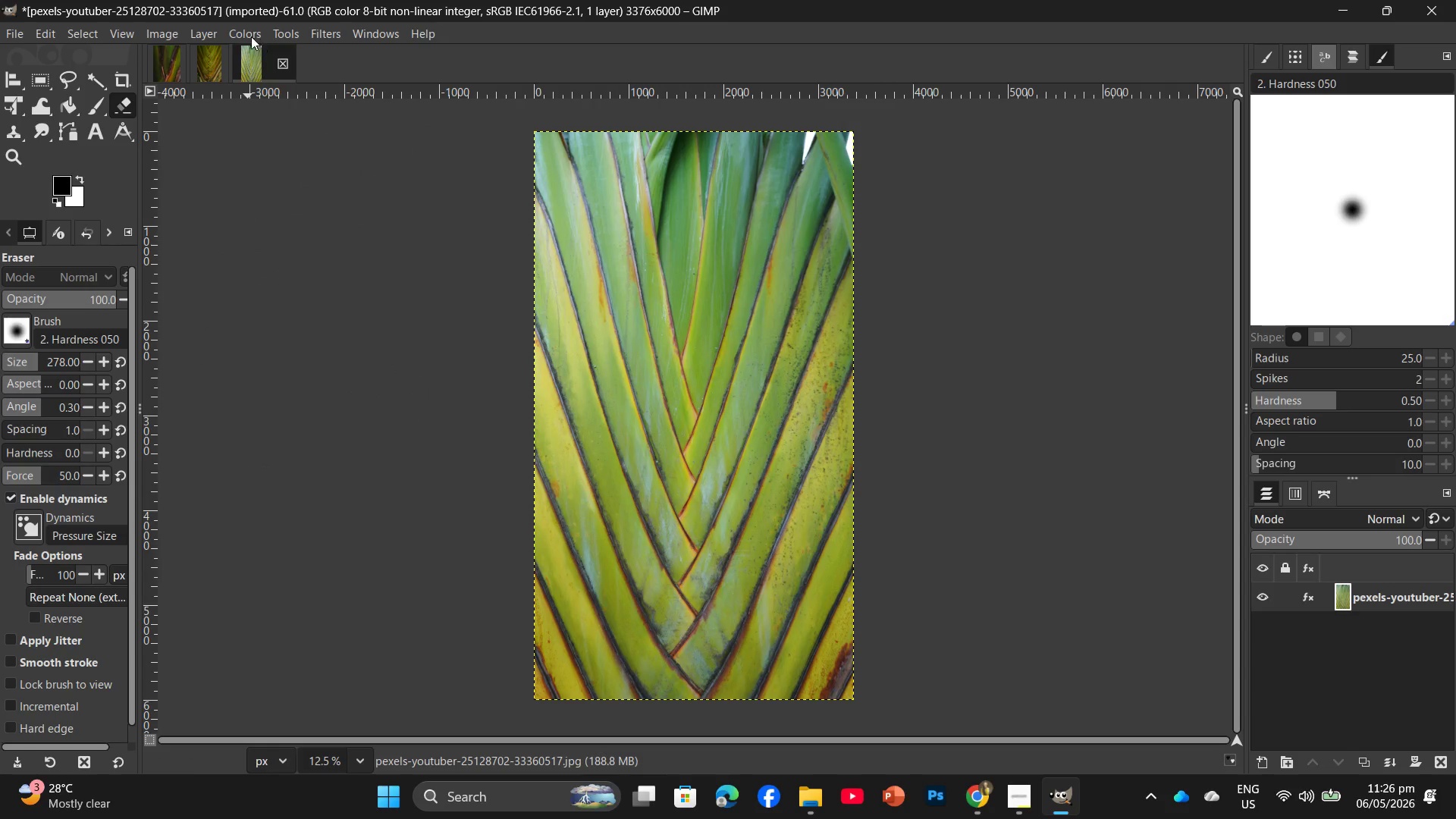 
left_click([248, 36])
 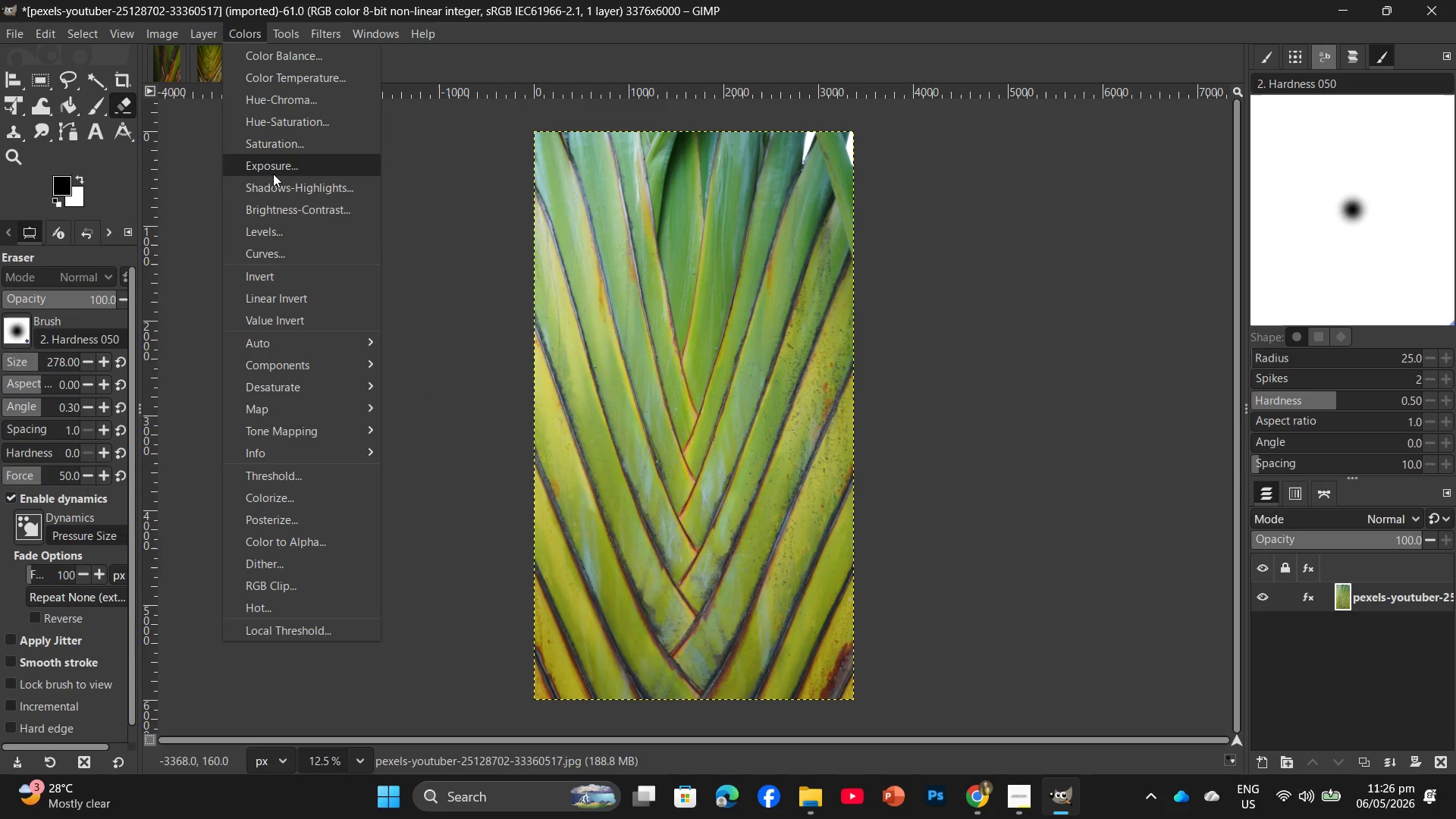 
mouse_move([283, 221])
 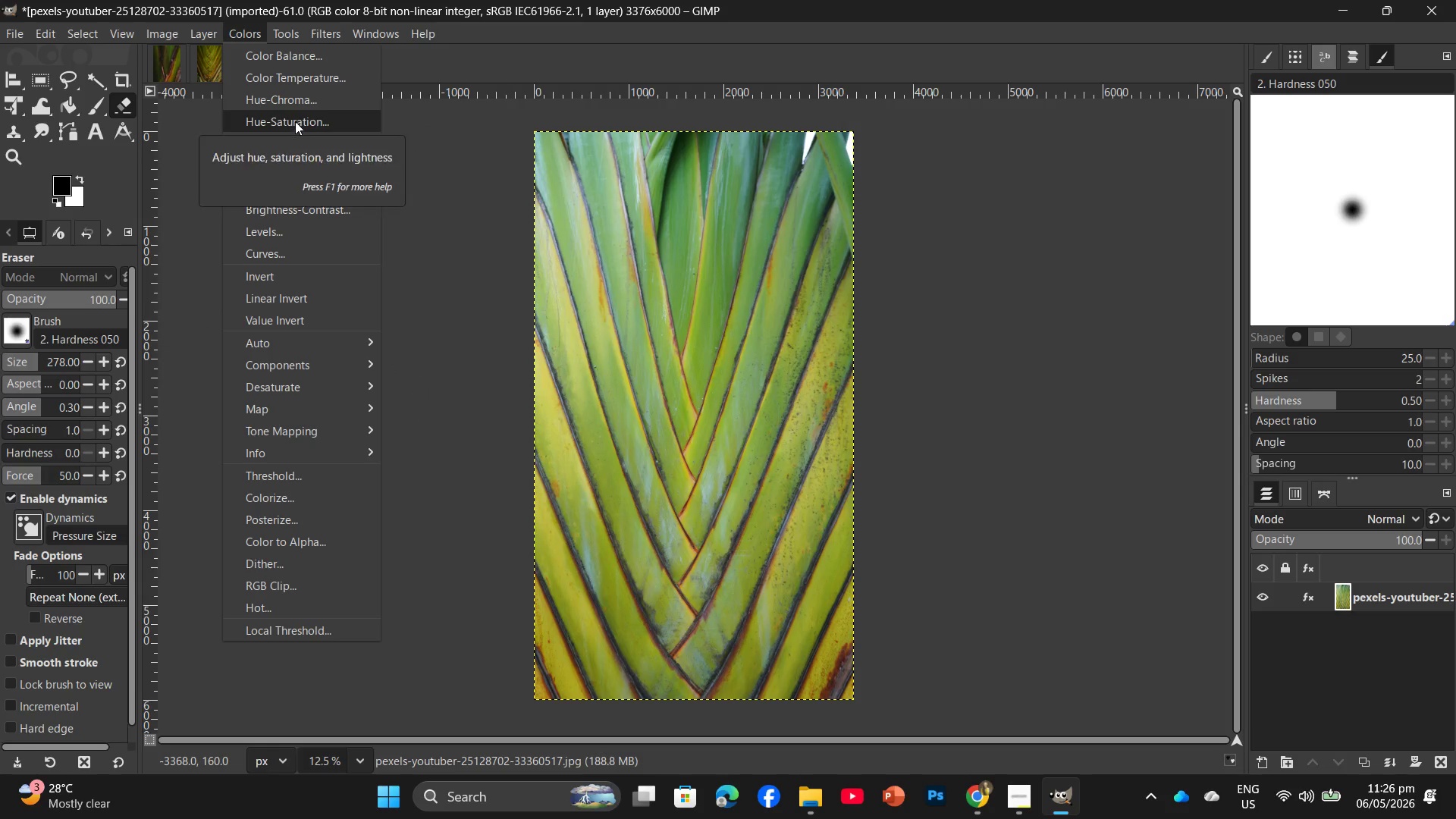 
left_click([295, 121])
 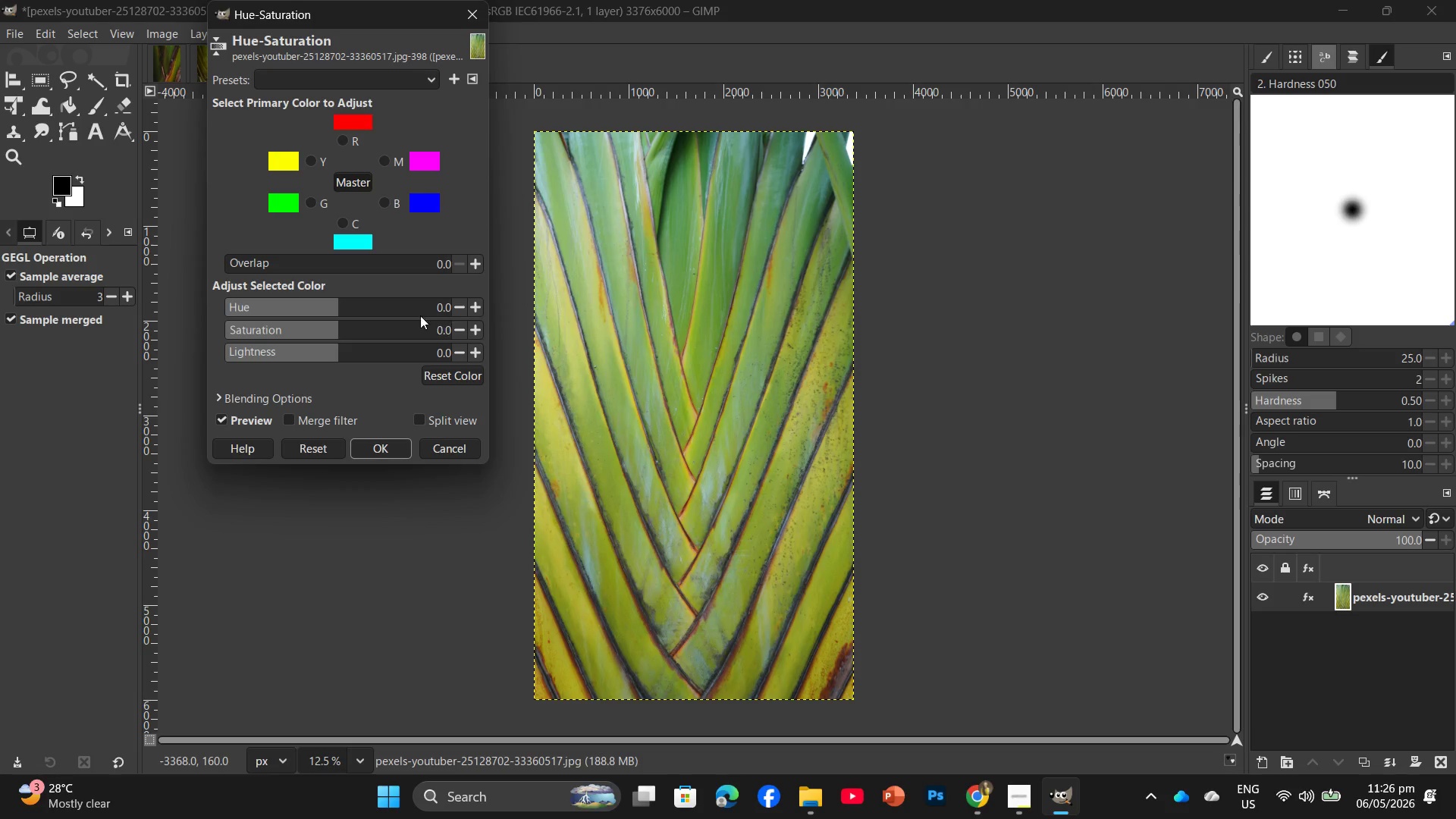 
left_click([316, 199])
 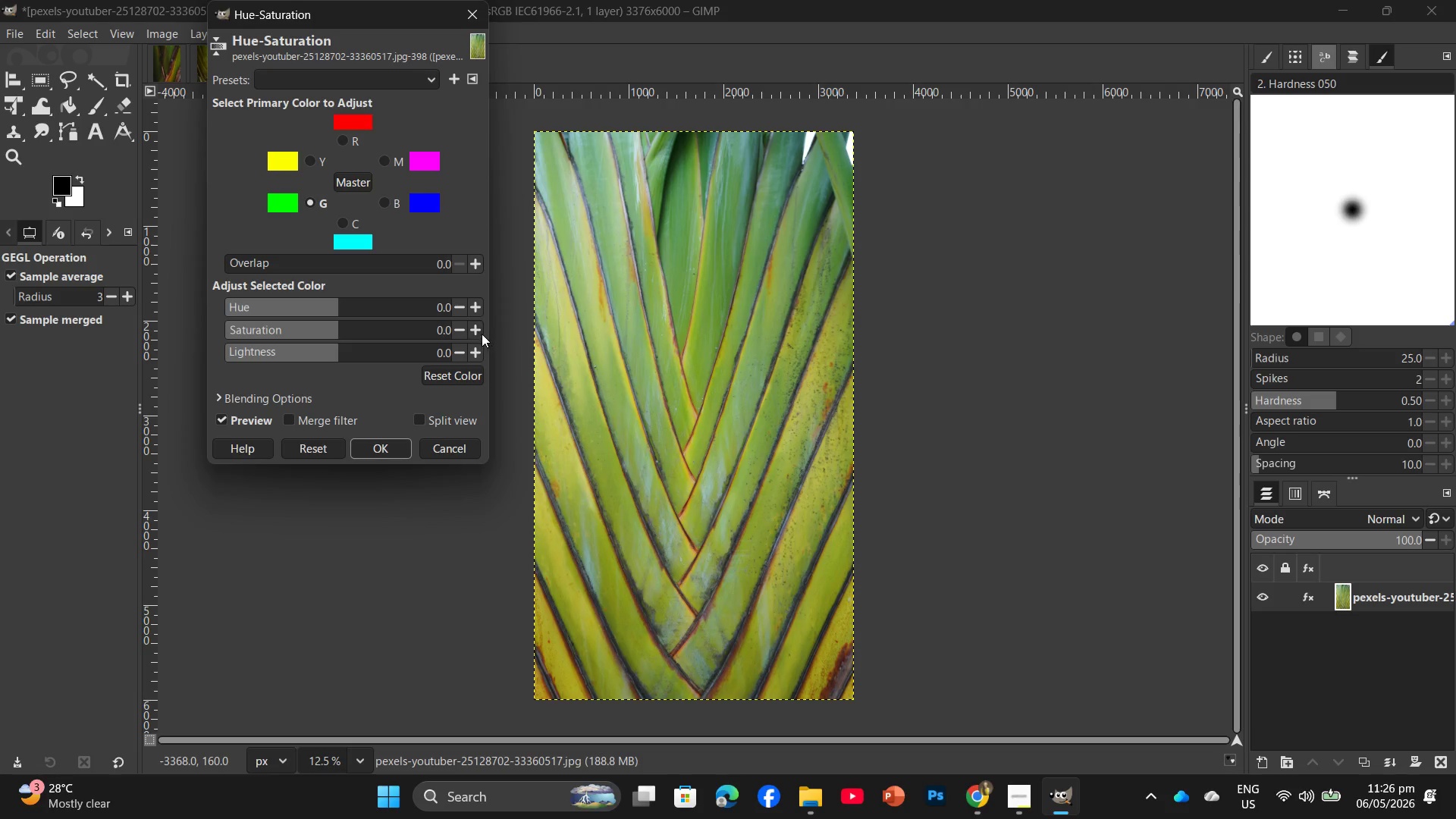 
double_click([479, 331])
 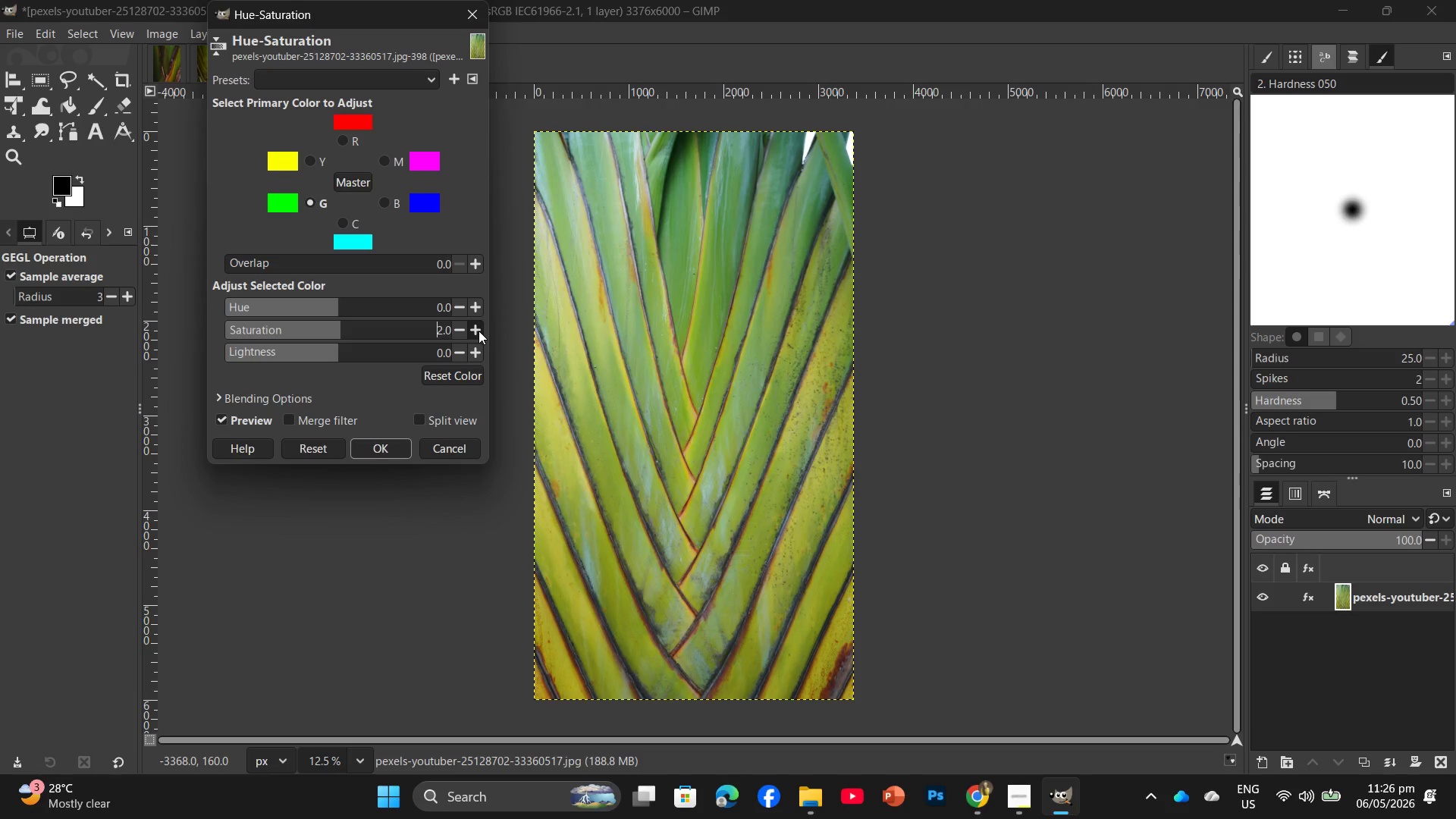 
triple_click([479, 331])
 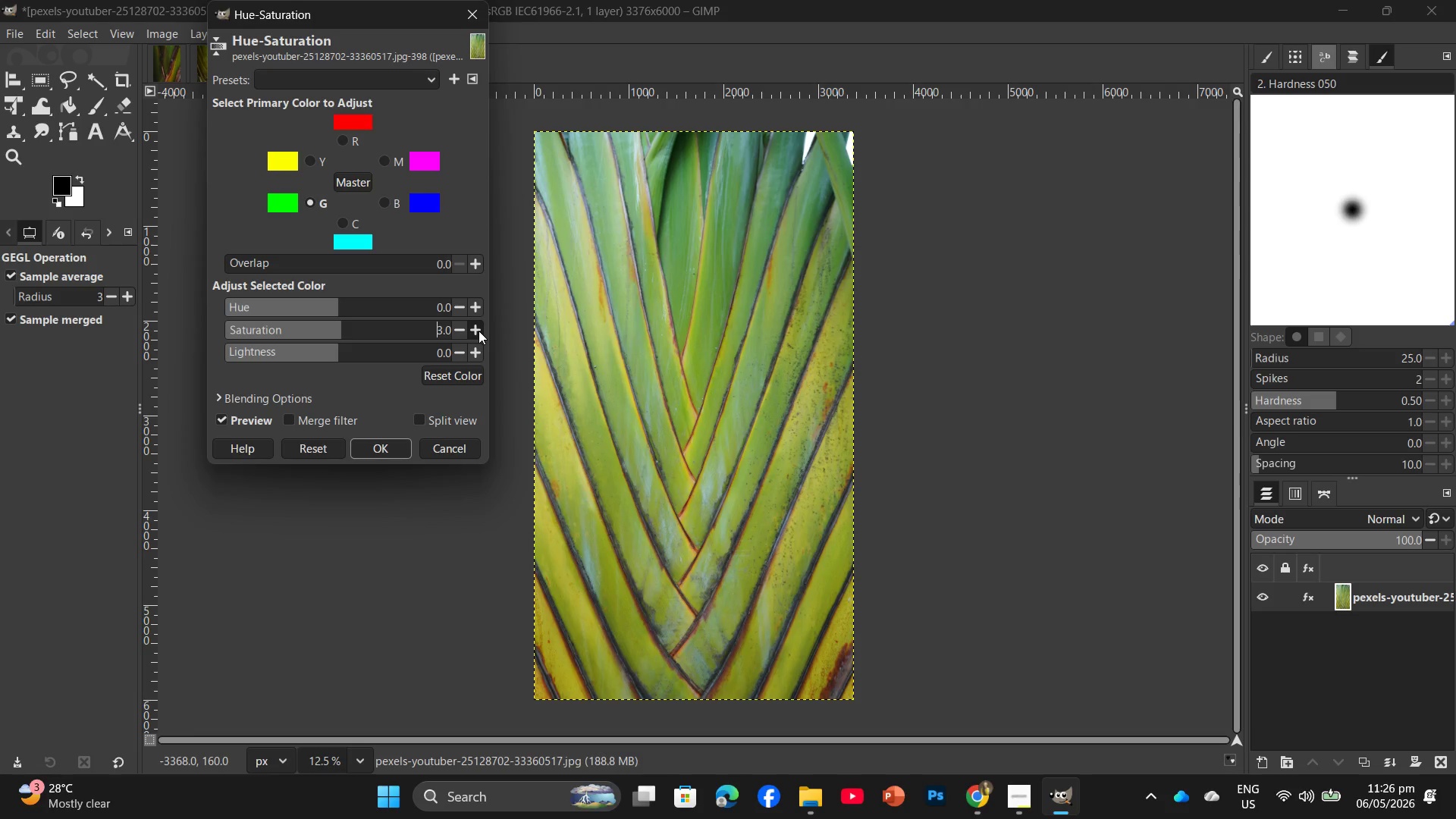 
triple_click([479, 331])
 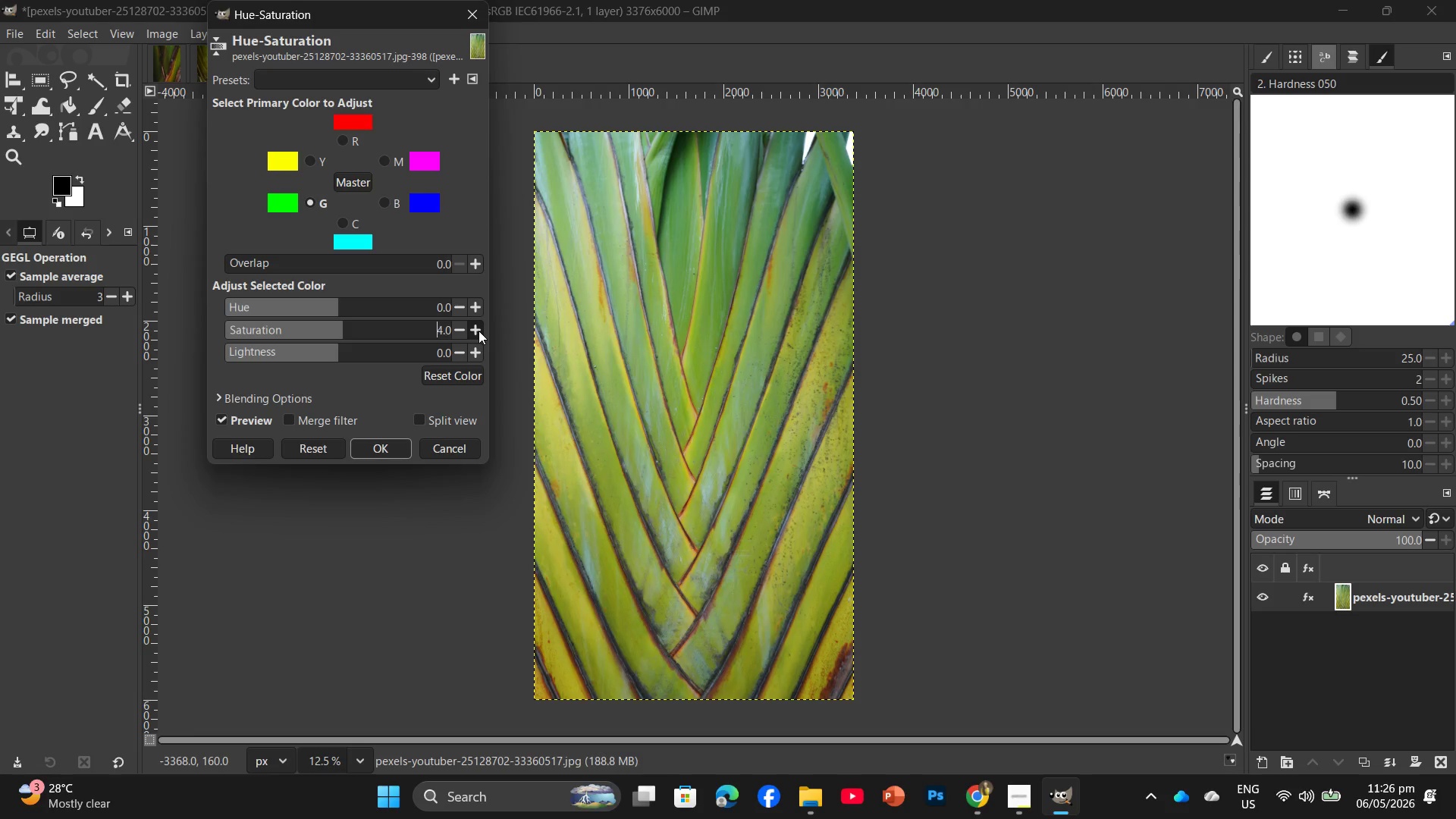 
triple_click([479, 331])
 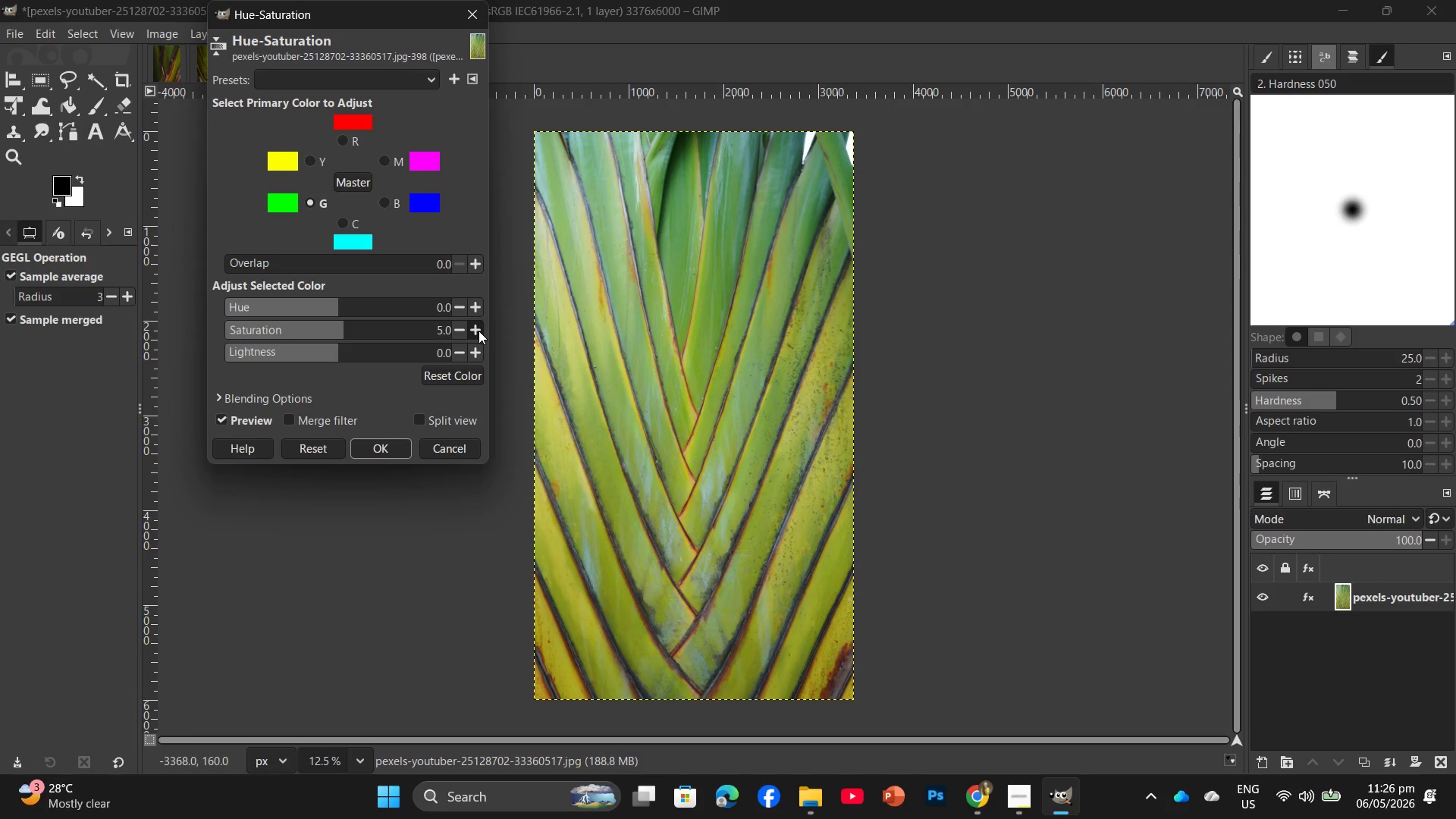 
triple_click([479, 331])
 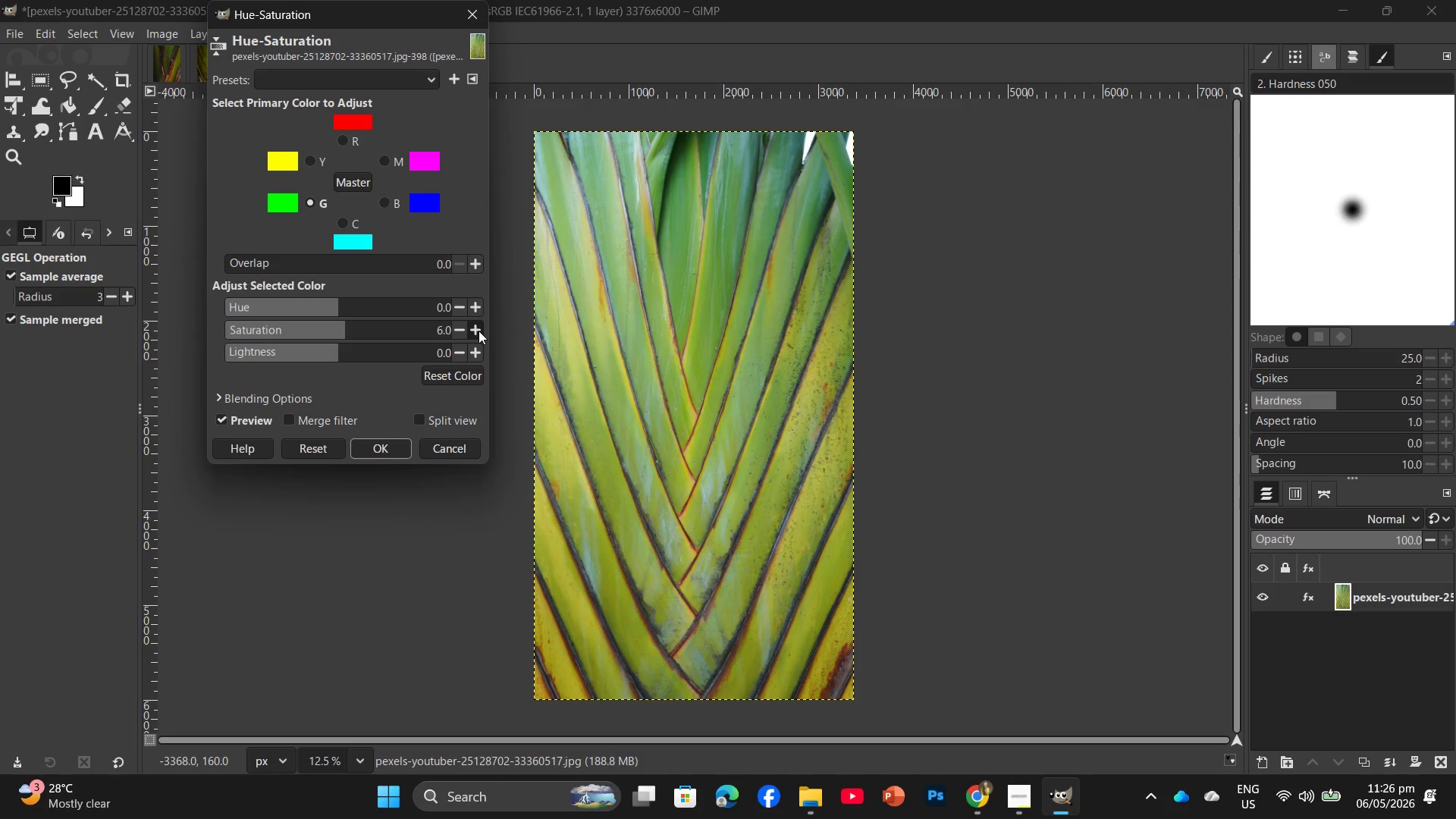 
triple_click([479, 331])
 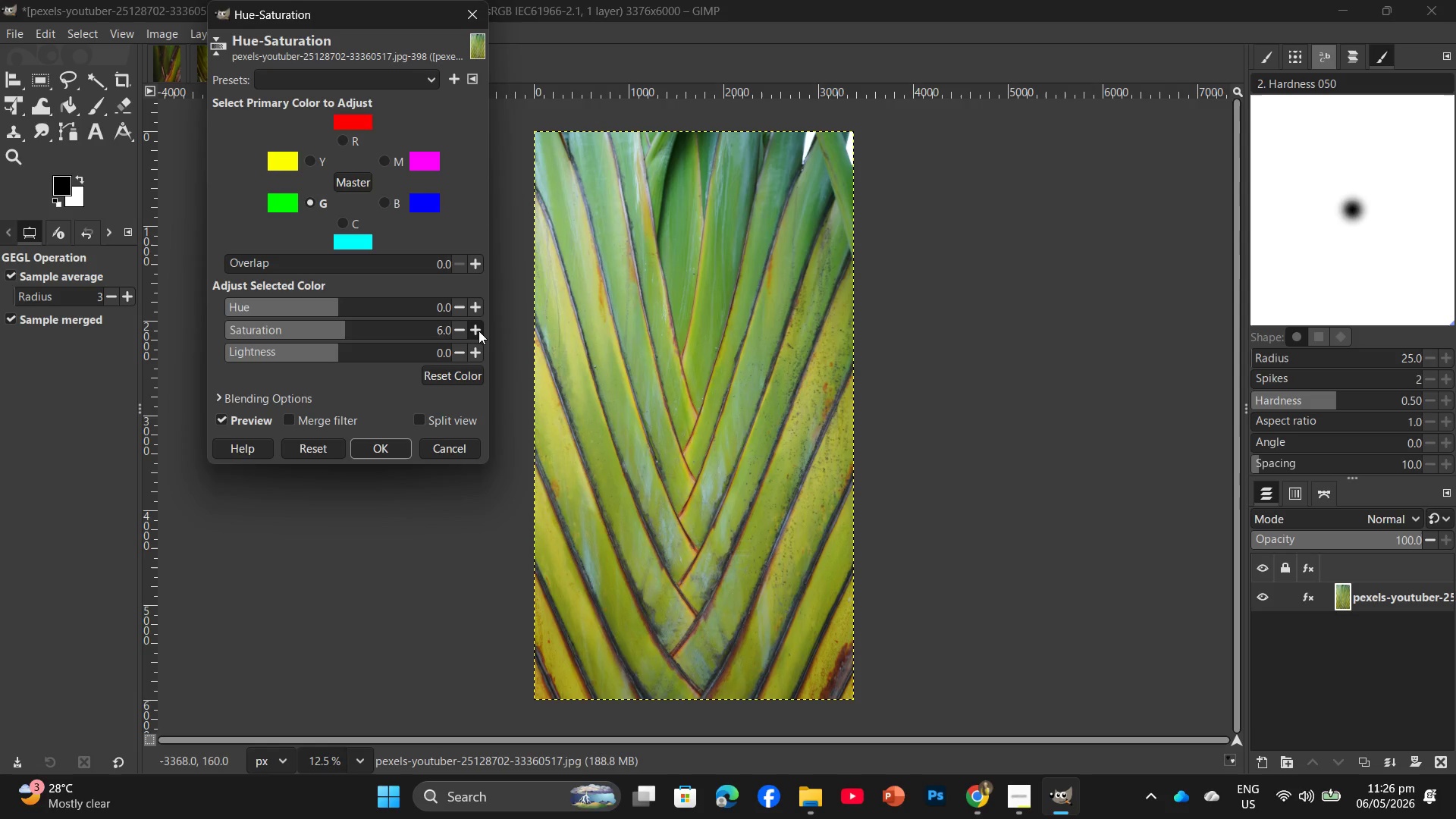 
triple_click([479, 331])
 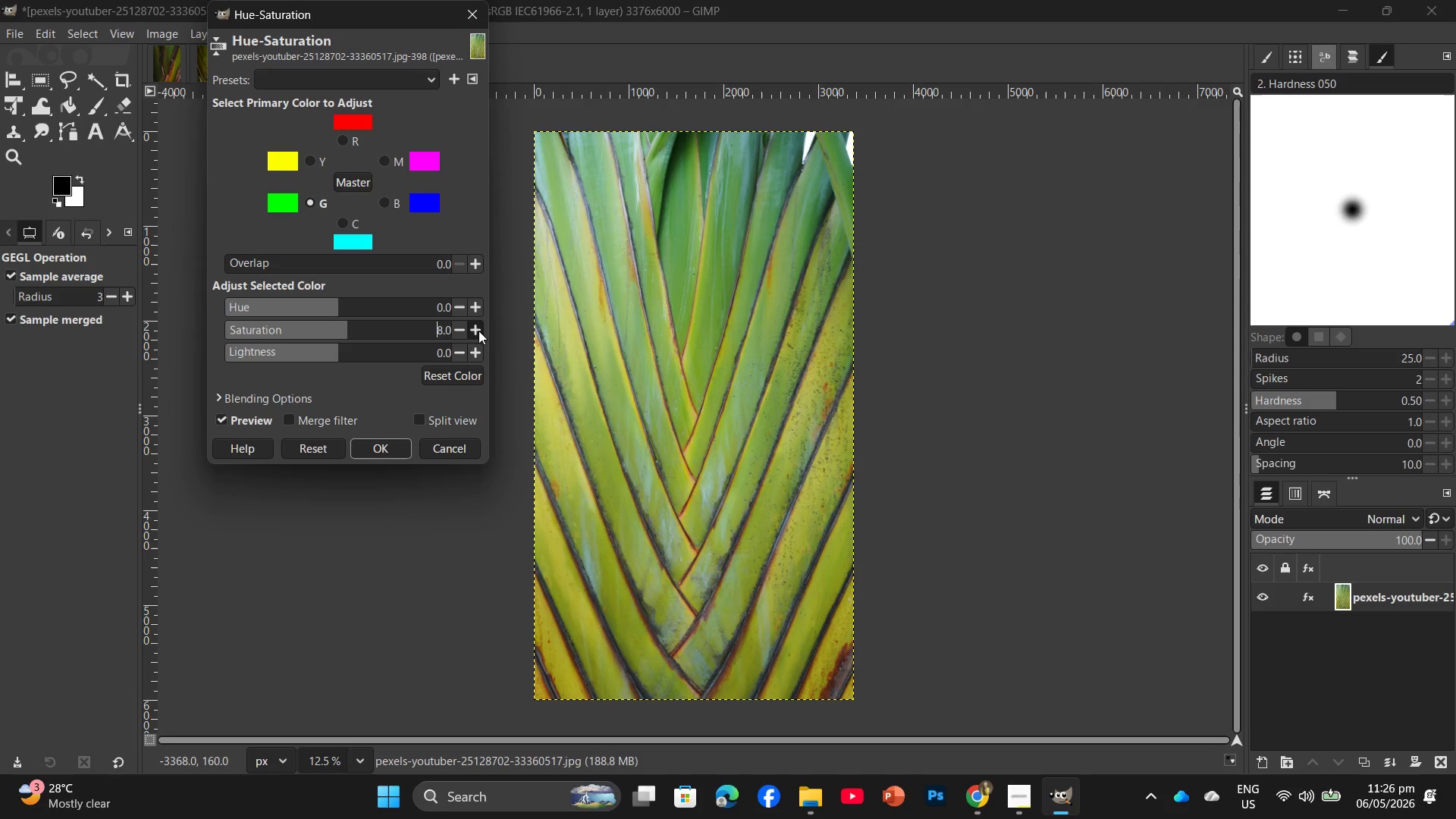 
triple_click([479, 331])
 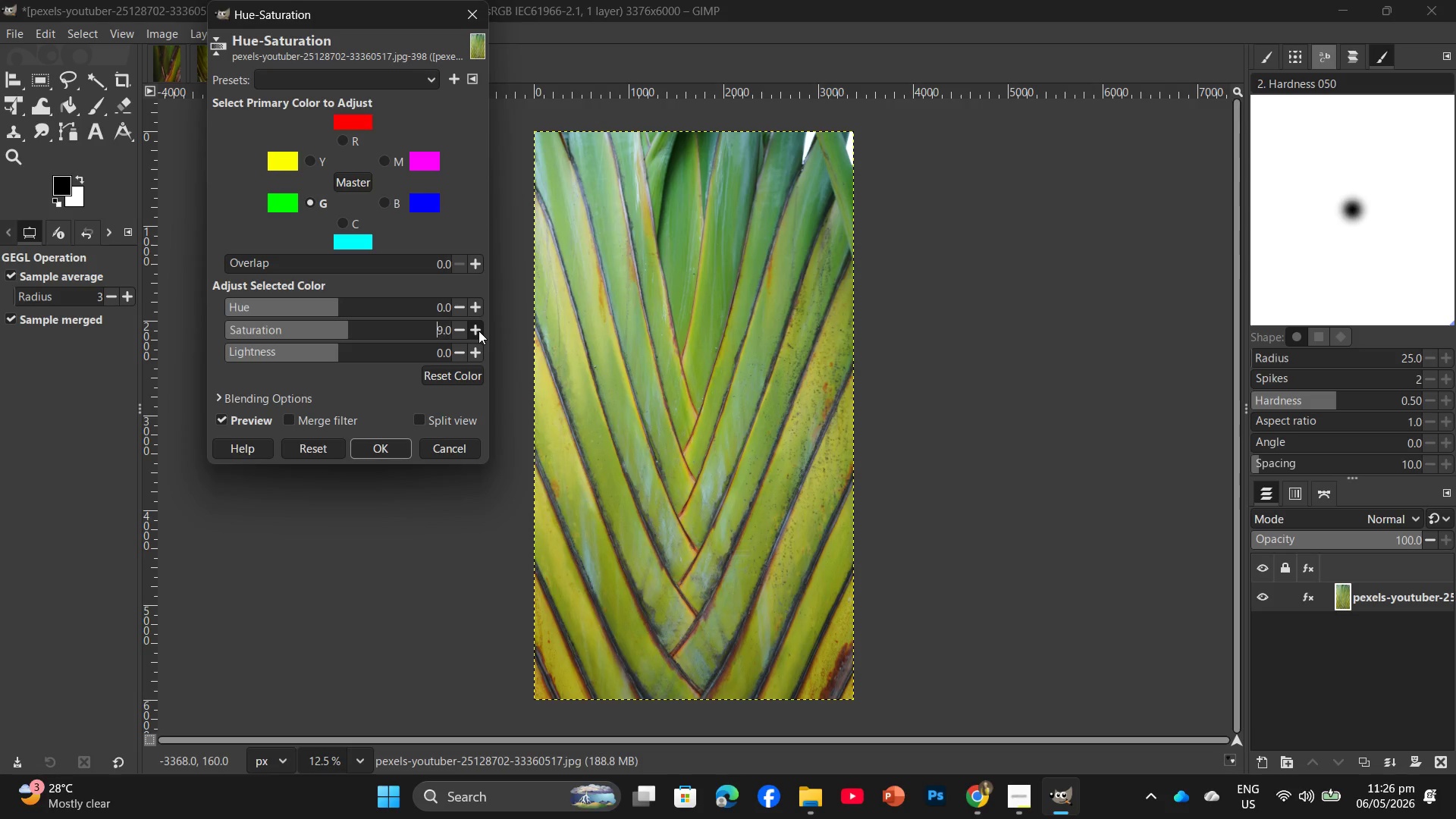 
triple_click([479, 331])
 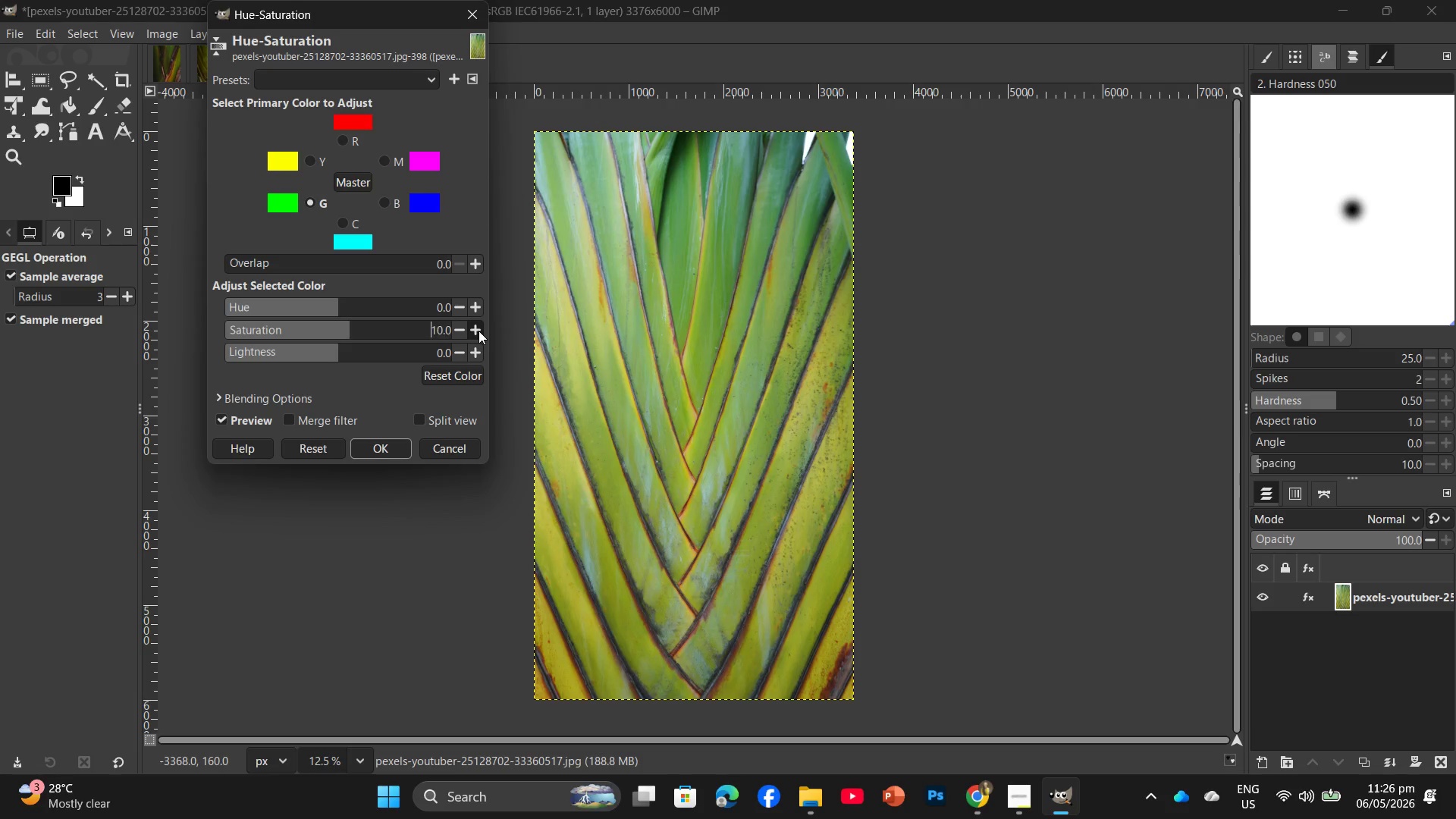 
triple_click([479, 331])
 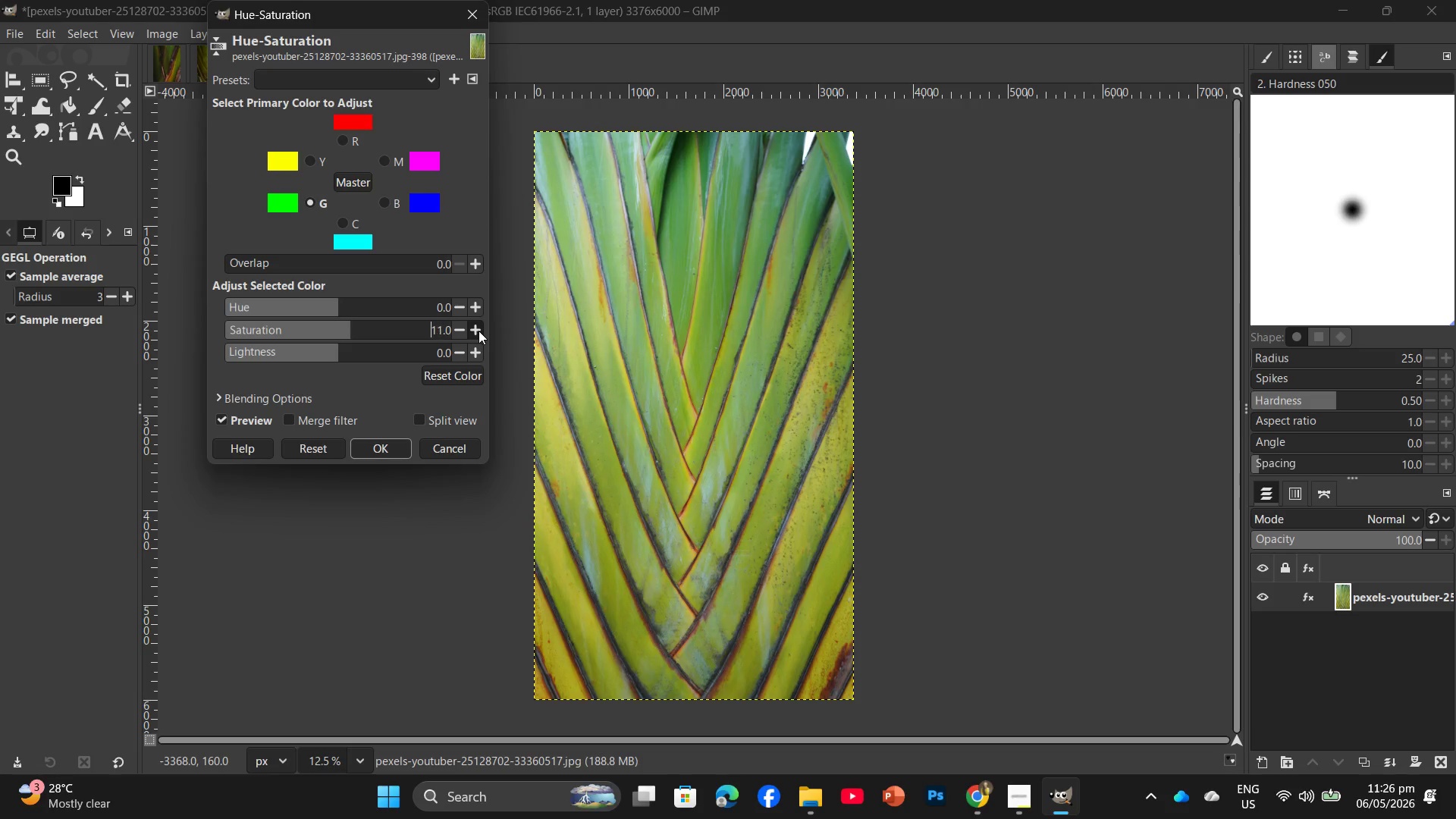 
triple_click([479, 331])
 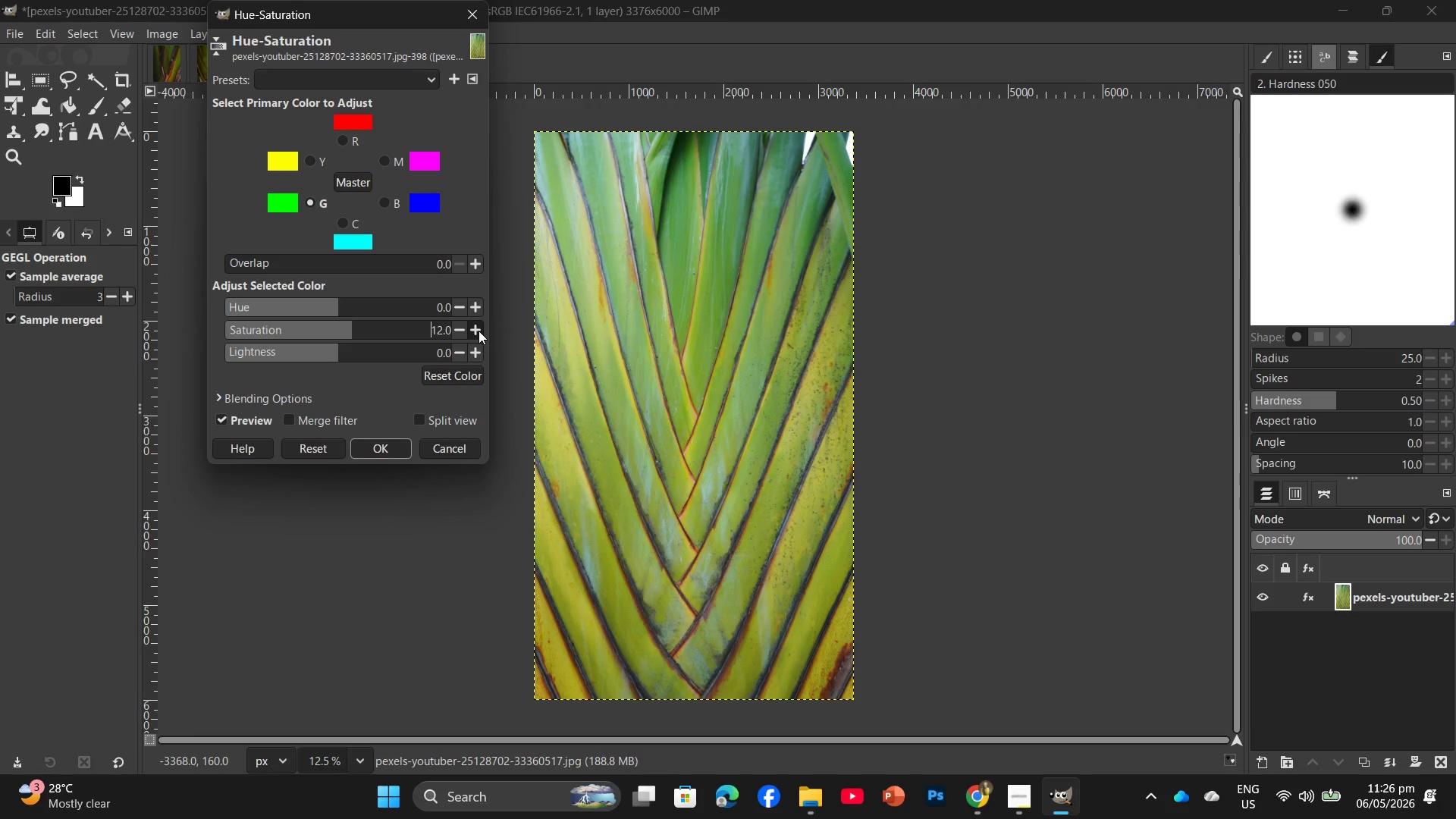 
double_click([479, 331])
 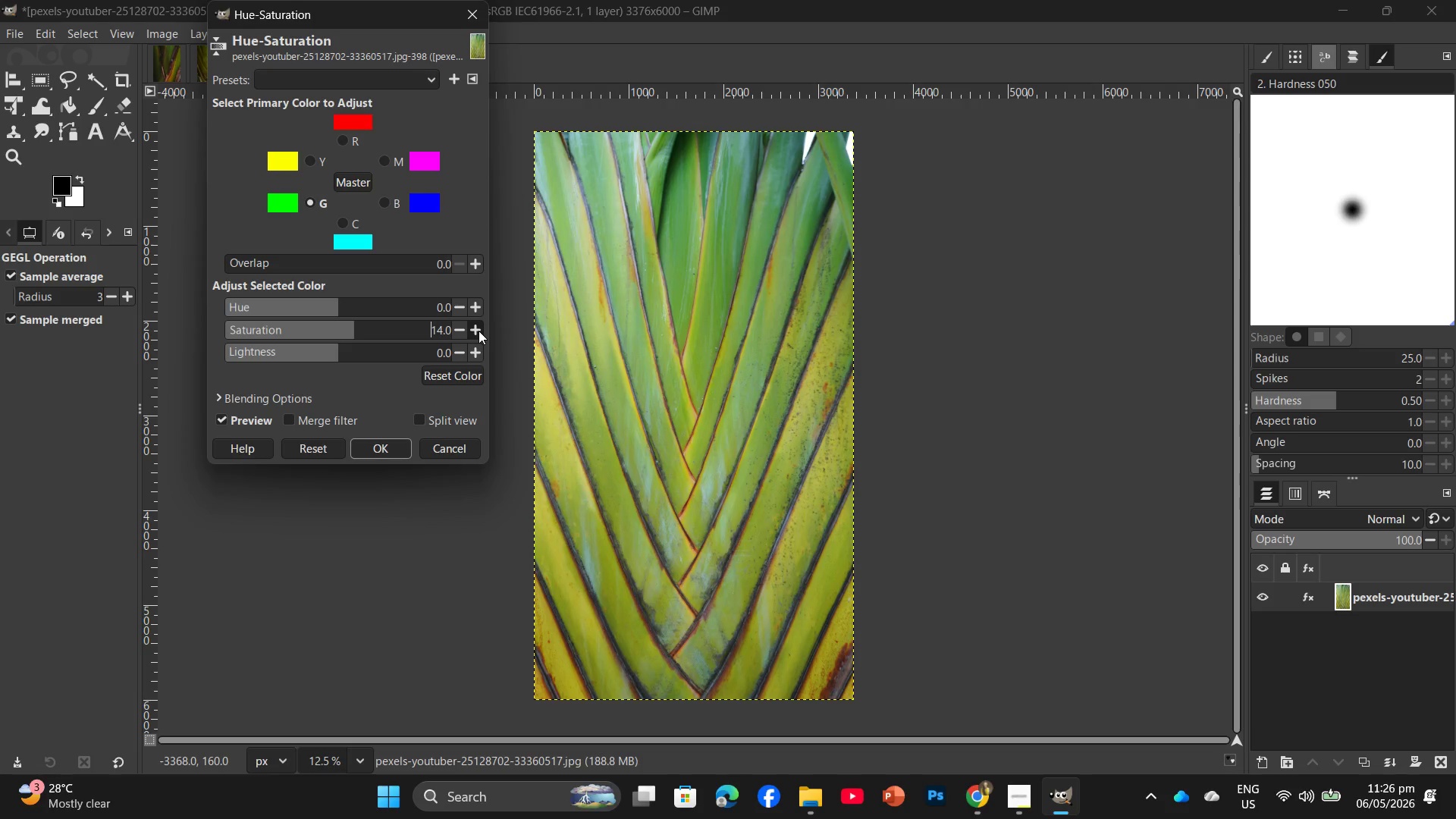 
triple_click([479, 331])
 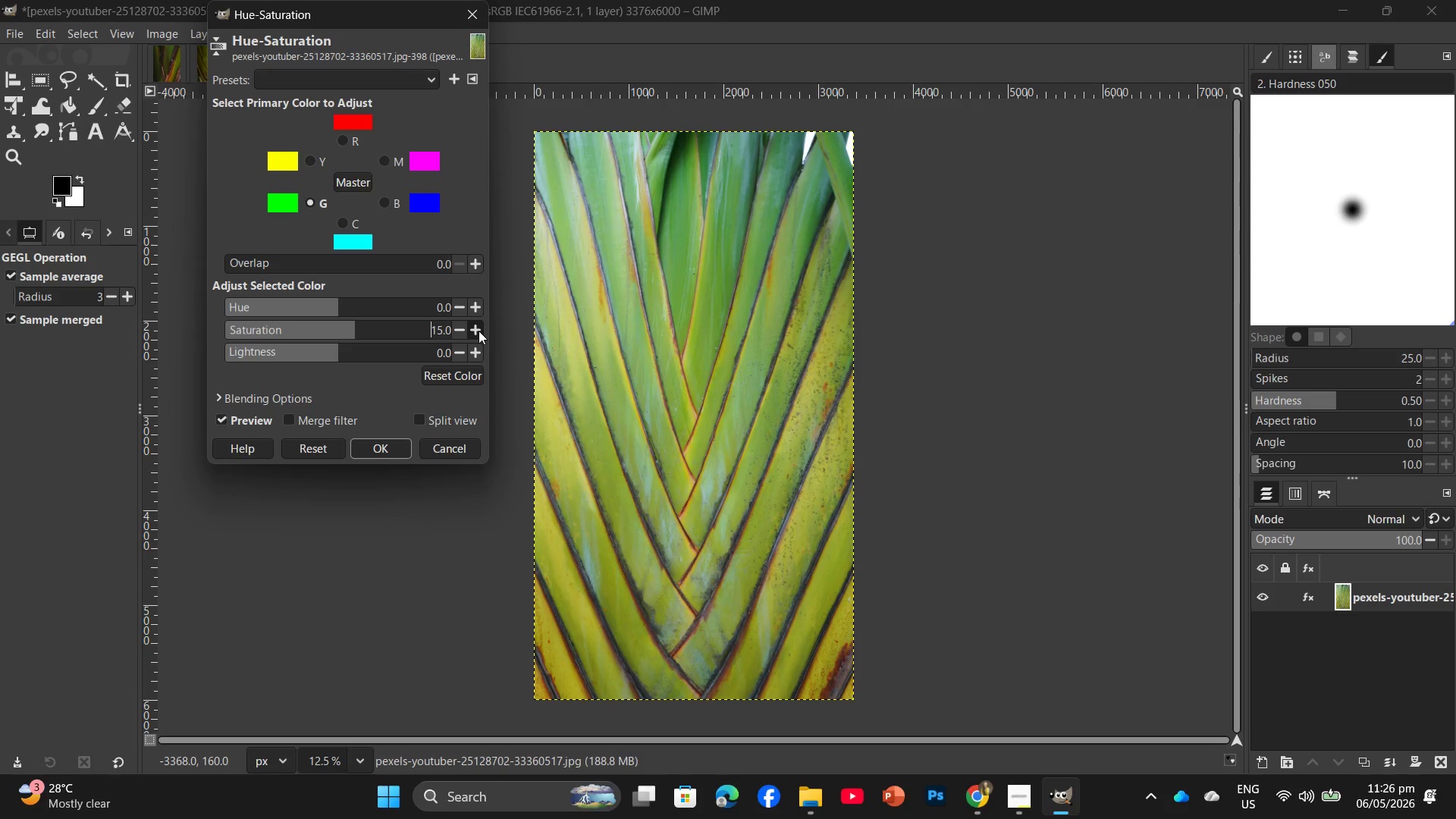 
double_click([479, 331])
 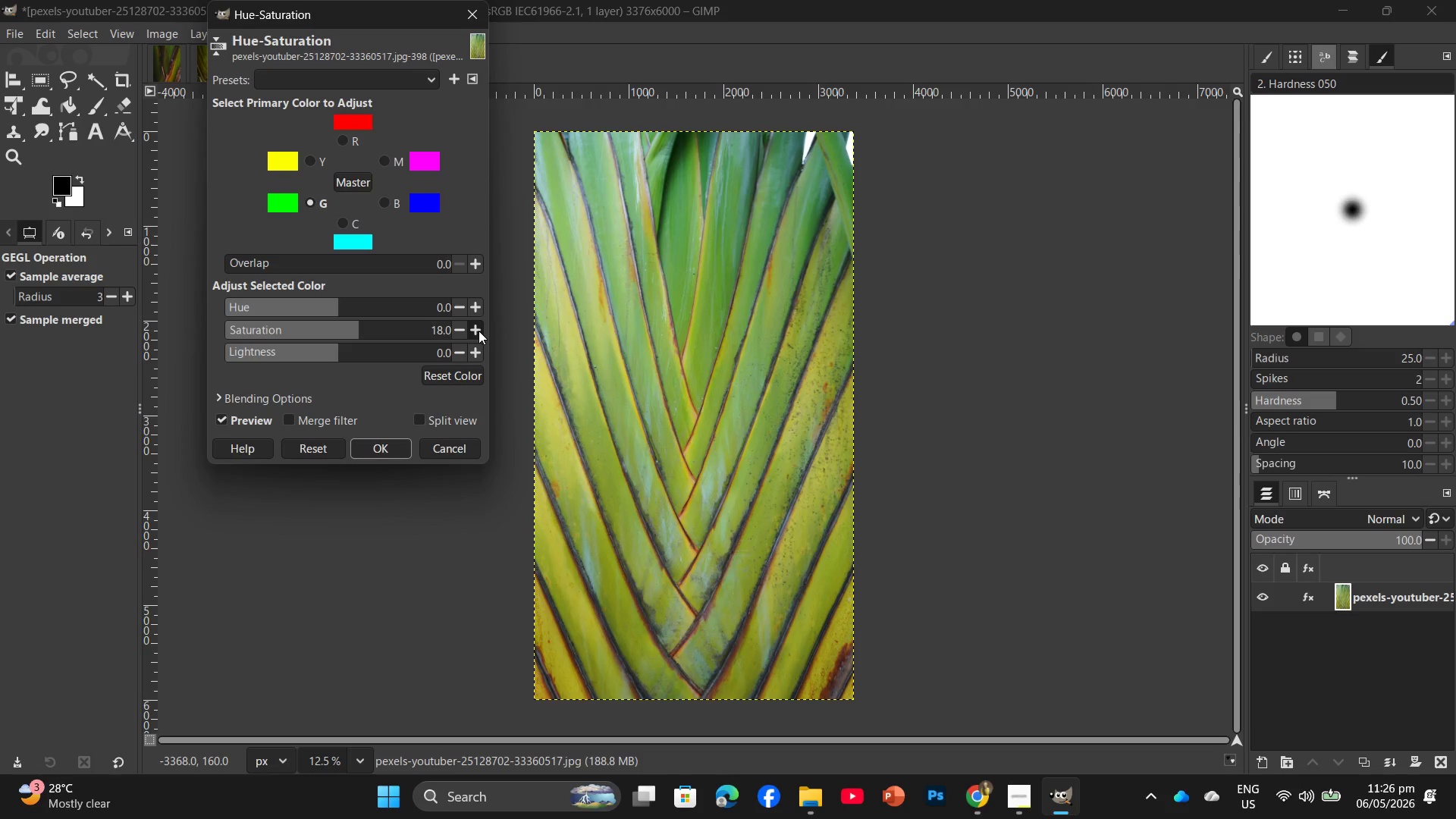 
double_click([479, 331])
 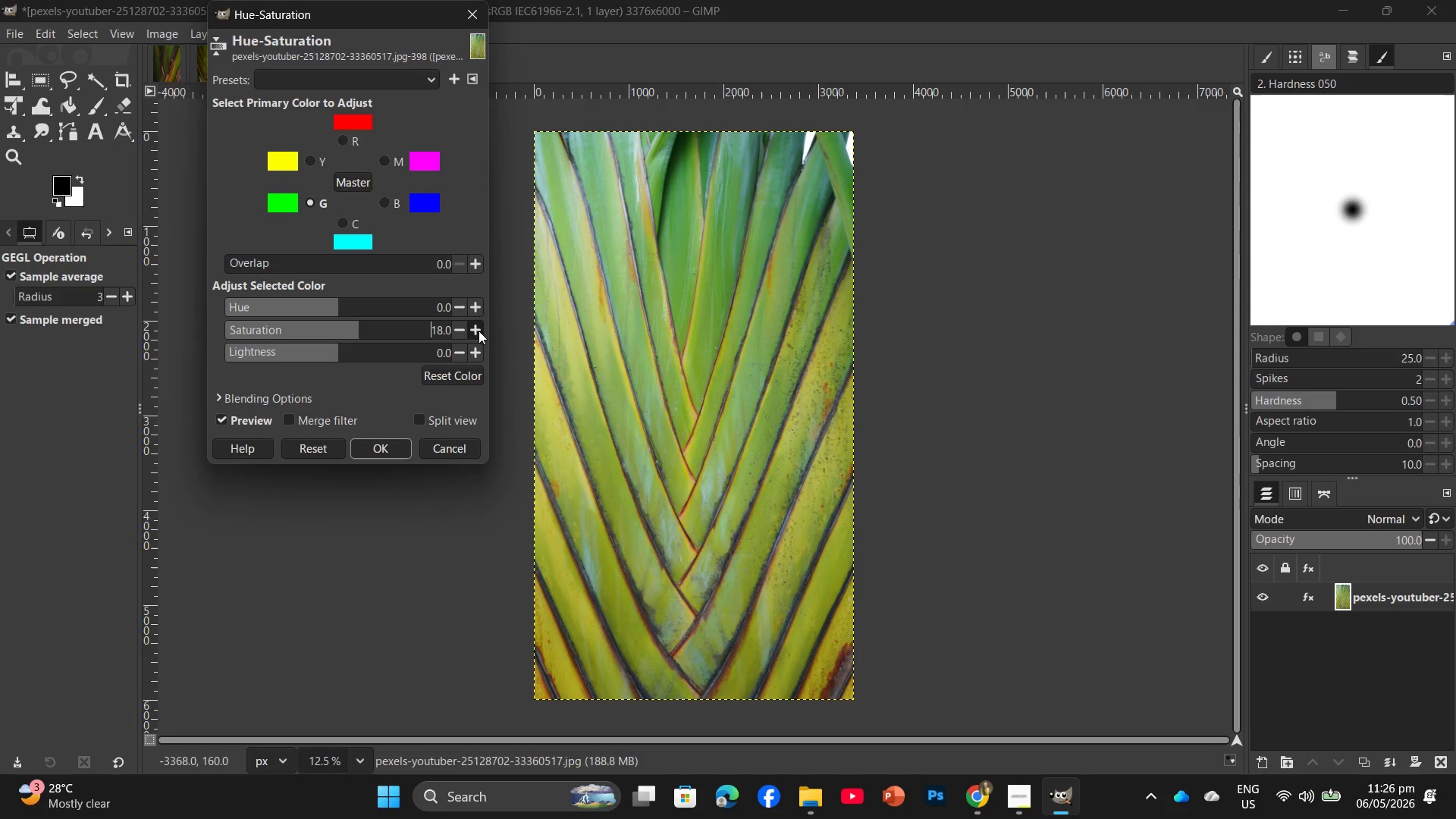 
double_click([479, 331])
 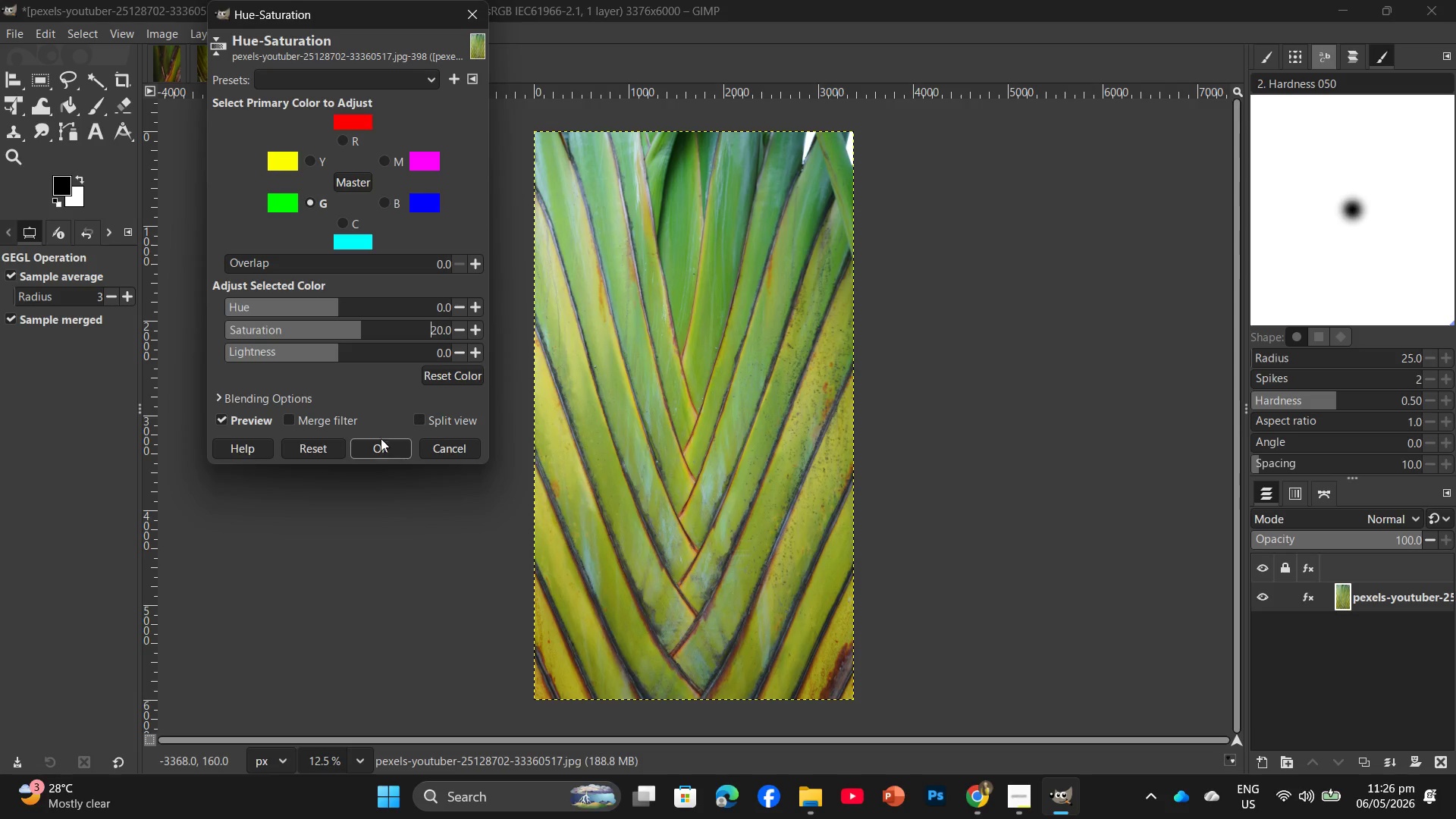 
left_click([379, 441])
 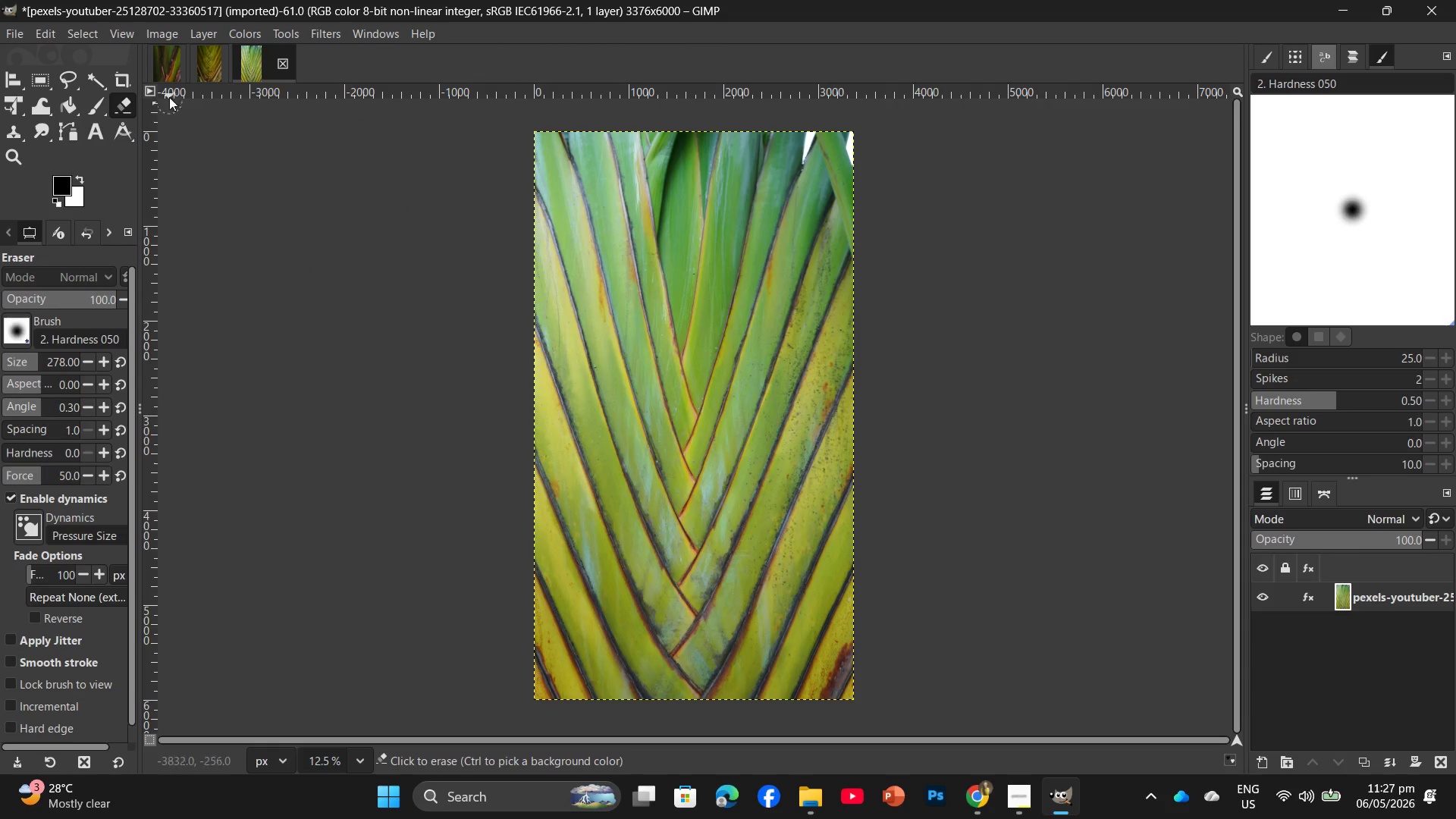 
left_click([160, 26])
 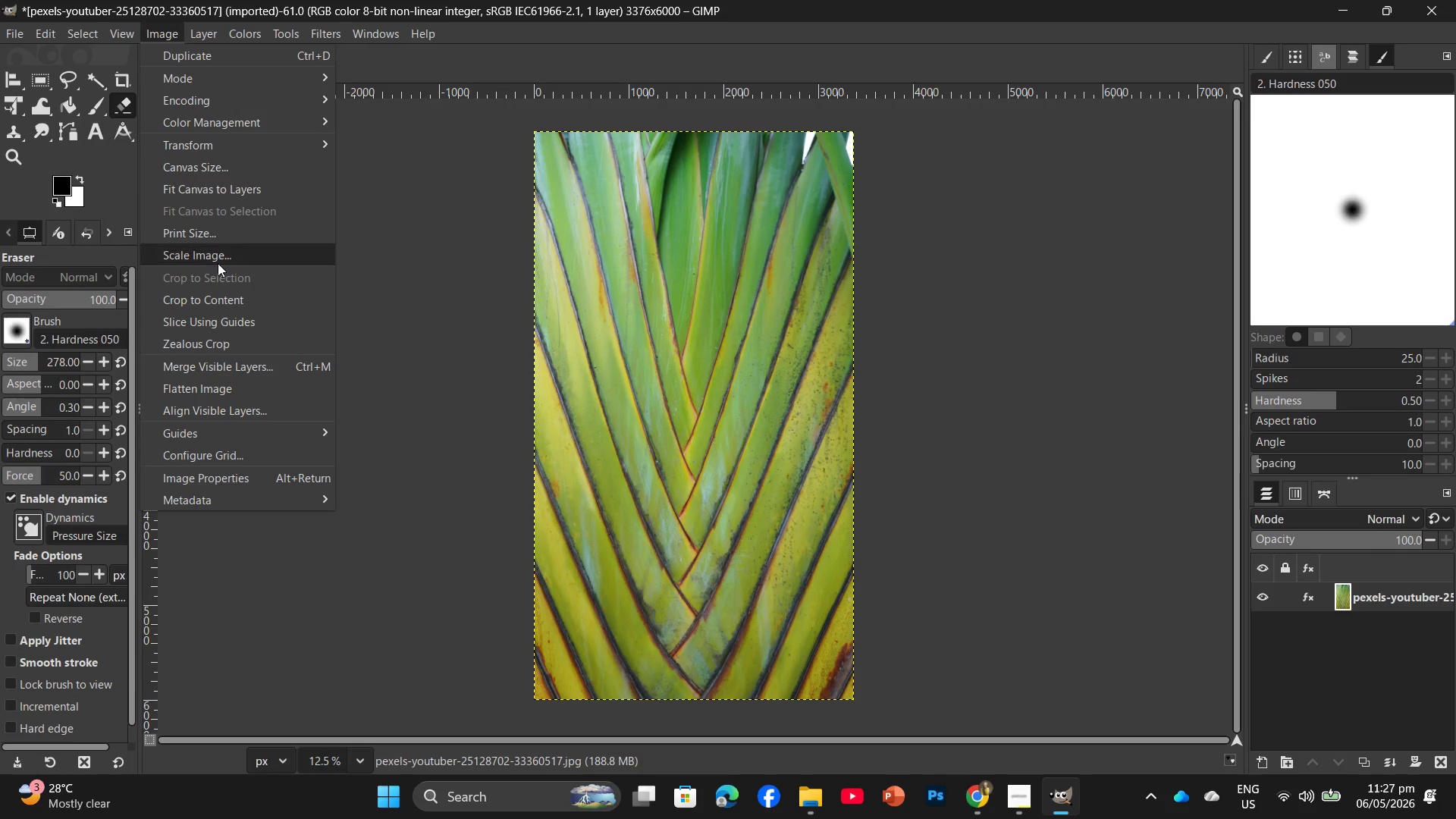 
left_click([221, 259])
 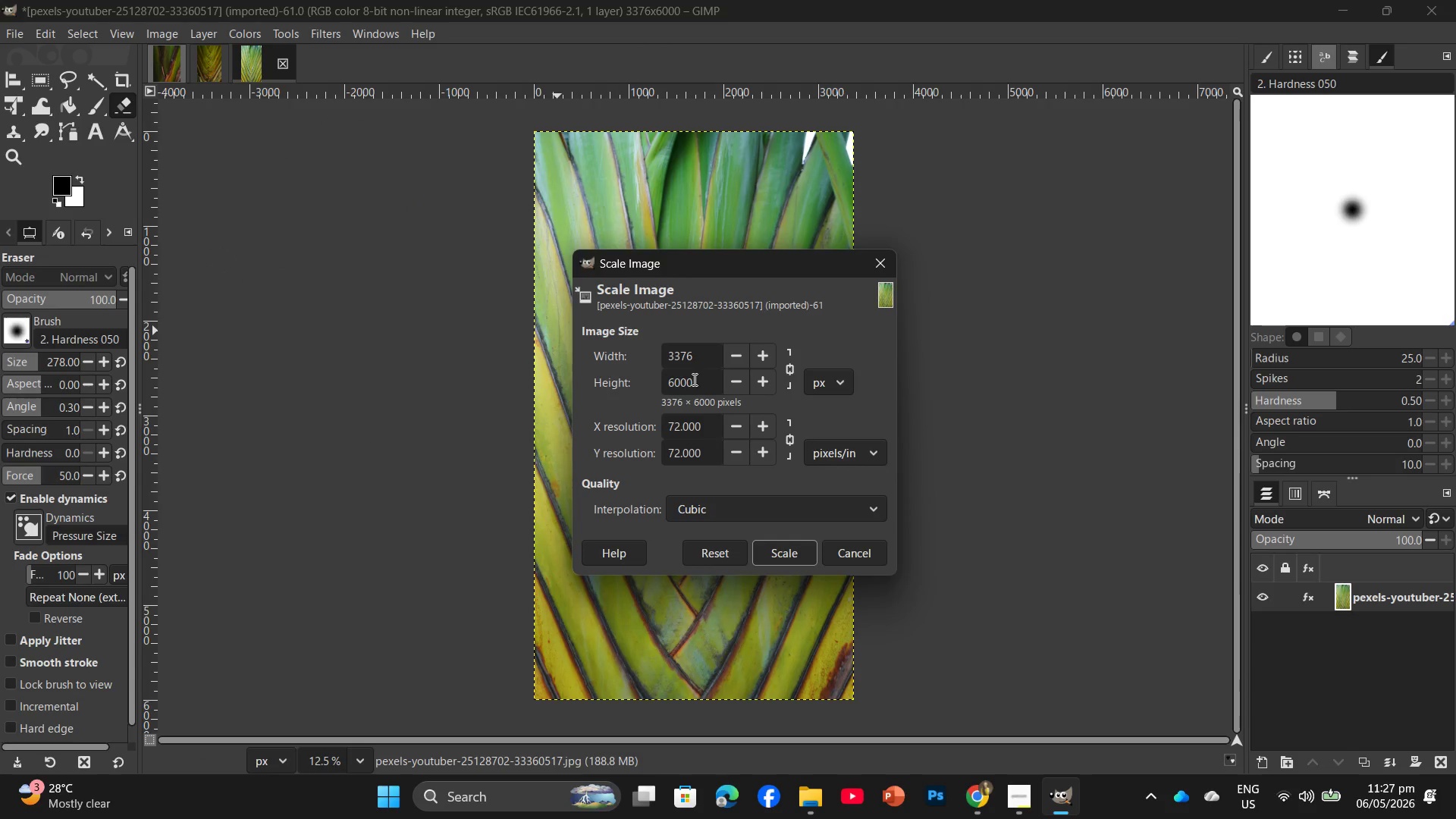 
left_click_drag(start_coordinate=[694, 384], to_coordinate=[657, 392])
 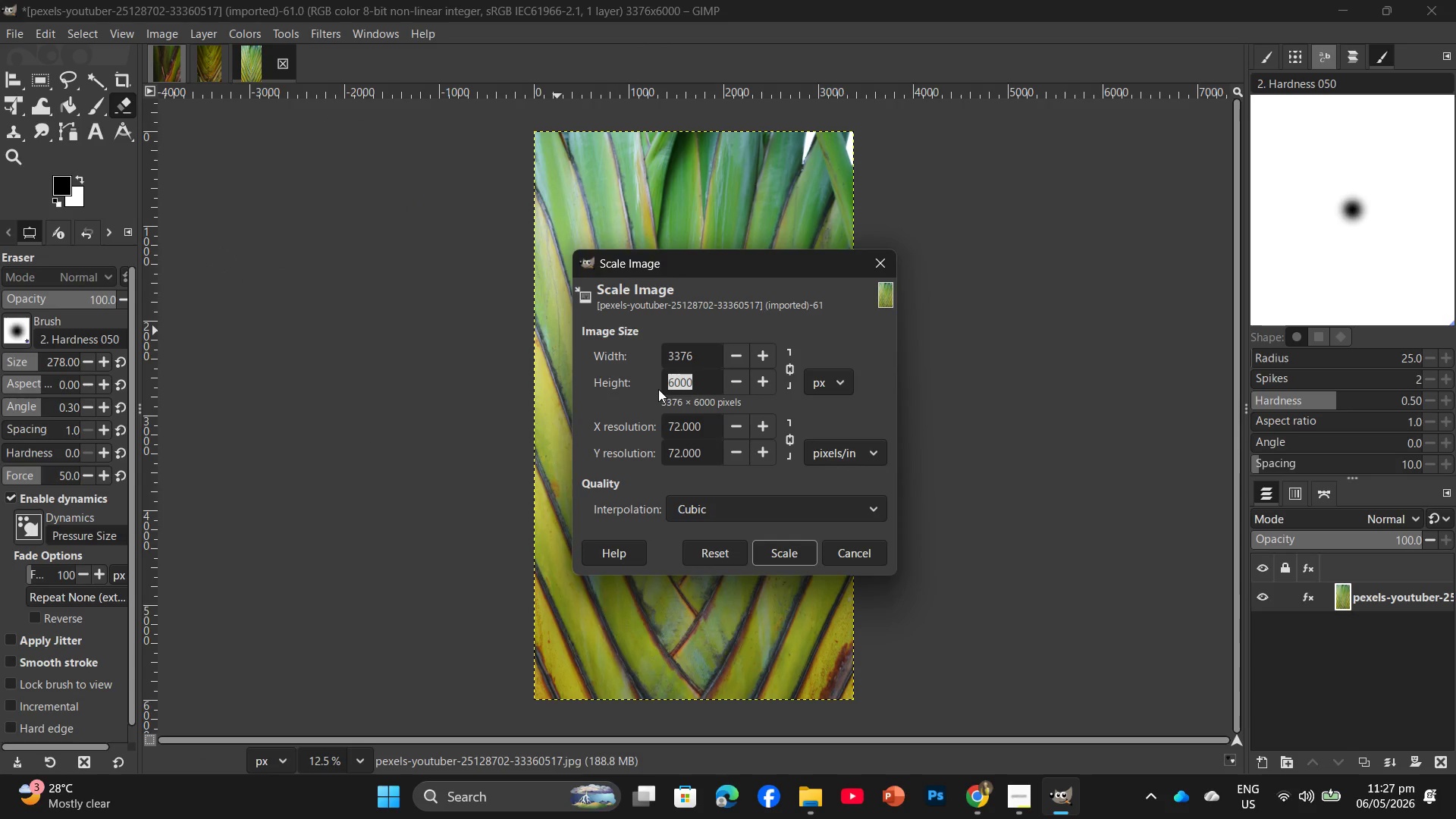 
key(Numpad2)
 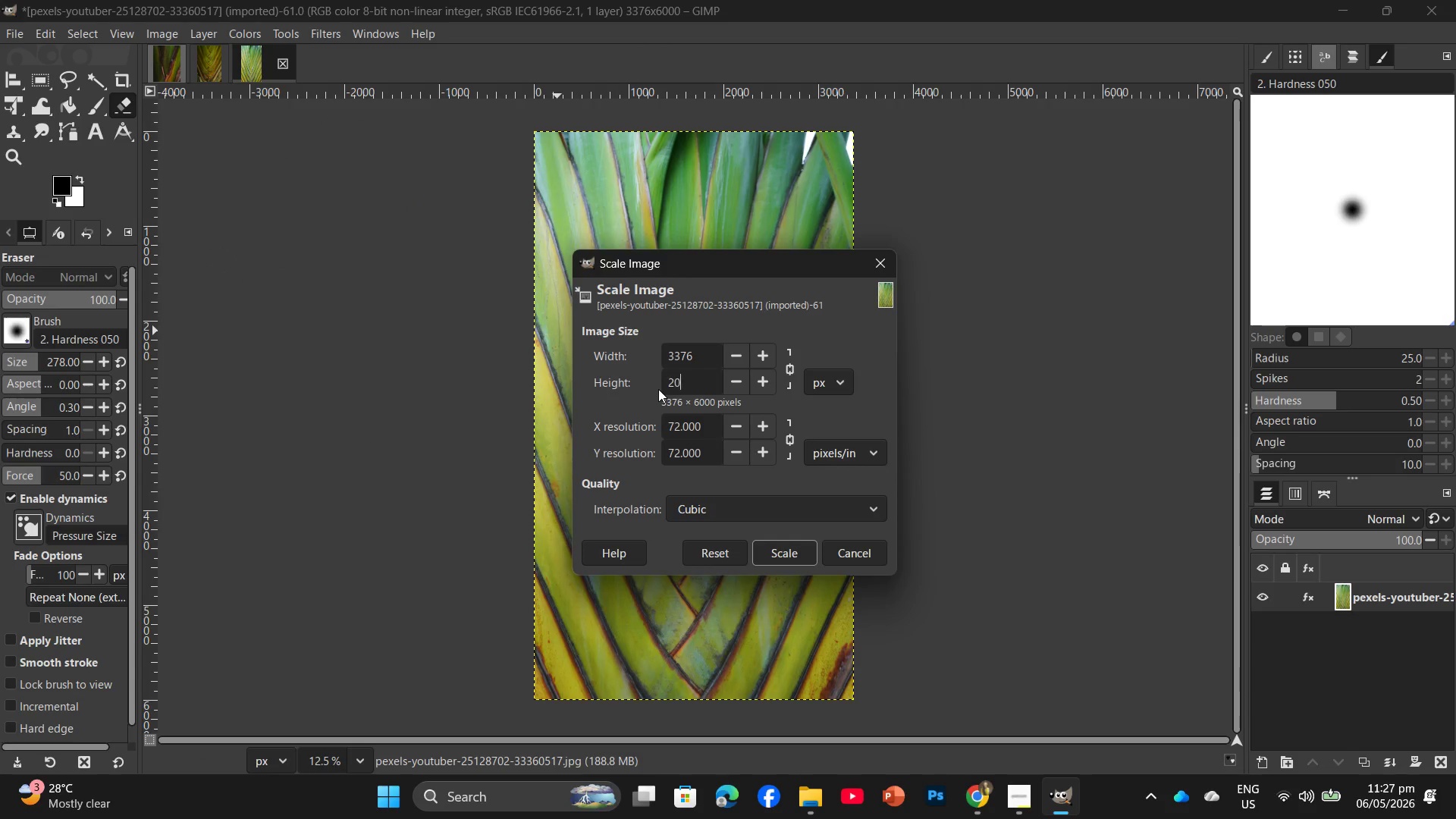 
key(Numpad0)
 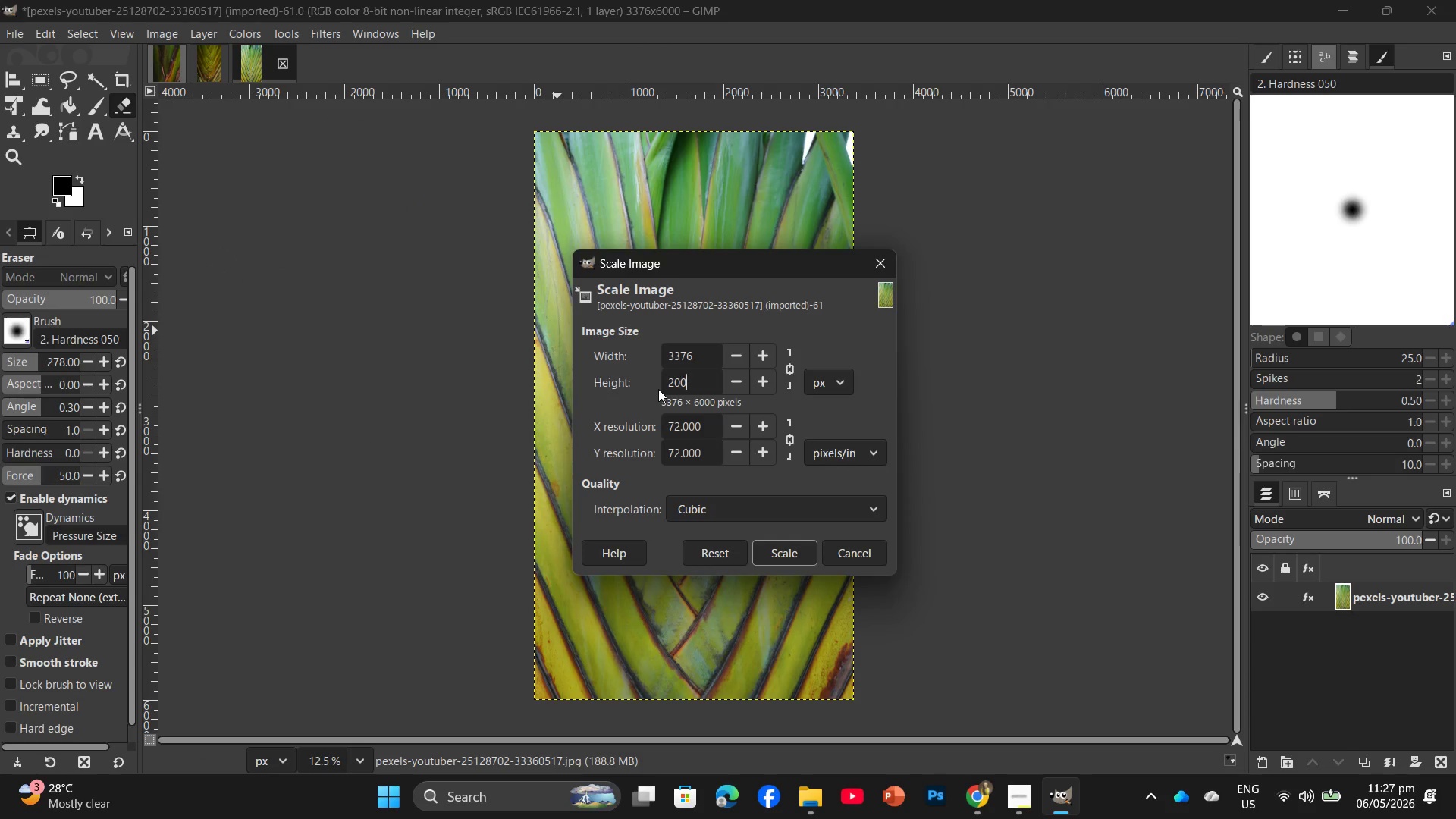 
key(Numpad0)
 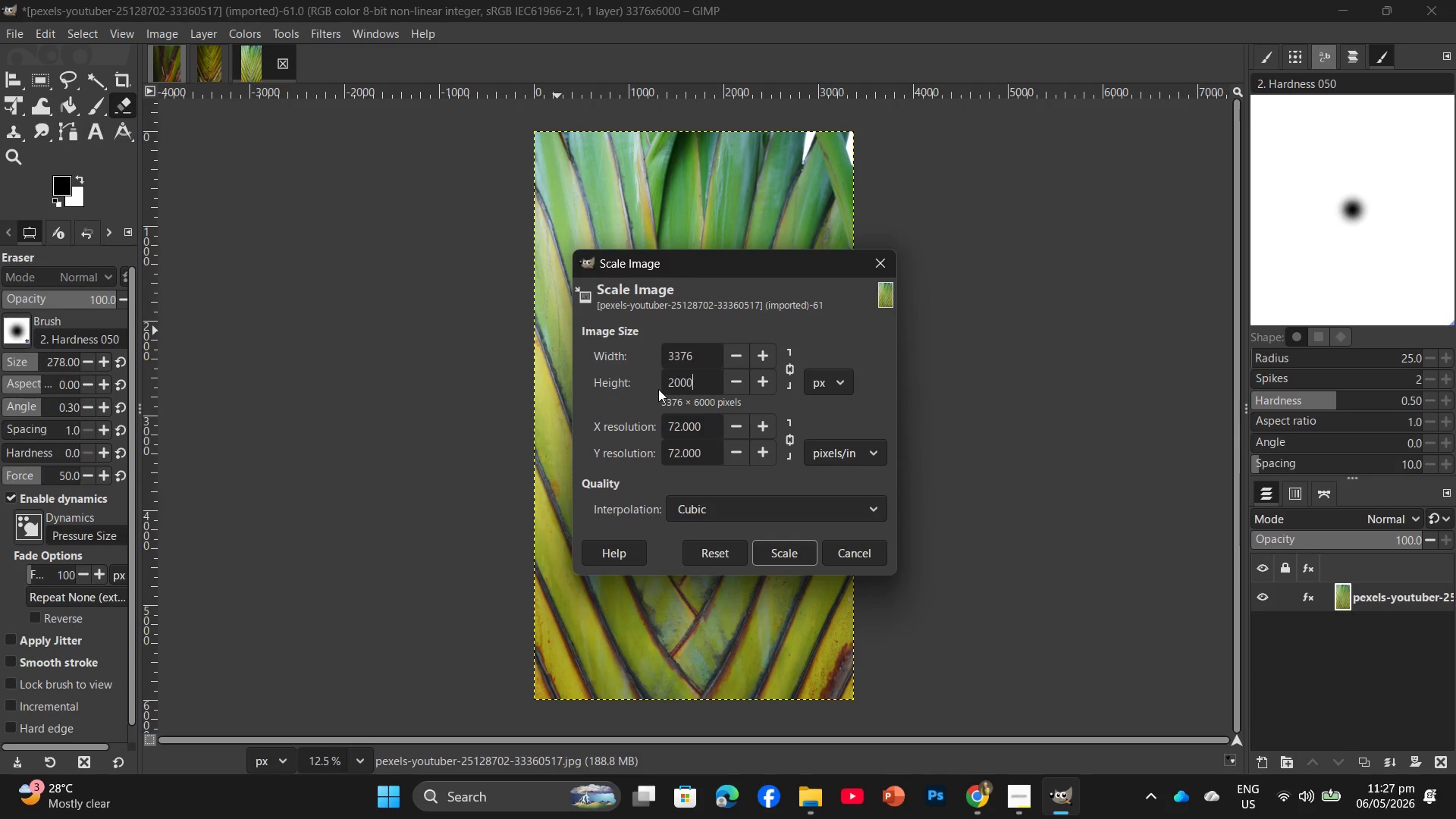 
key(Numpad0)
 